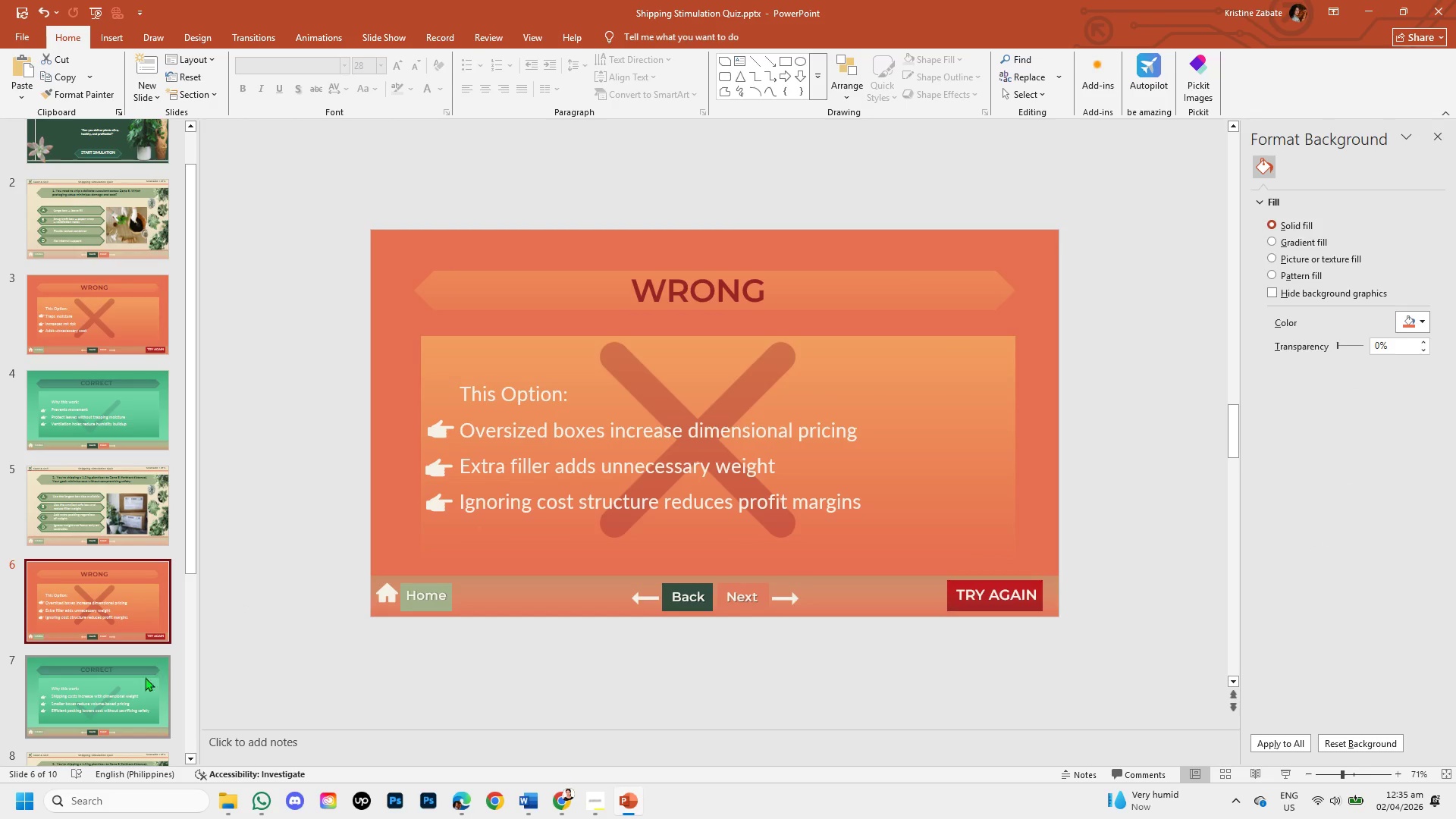 
left_click([127, 679])
 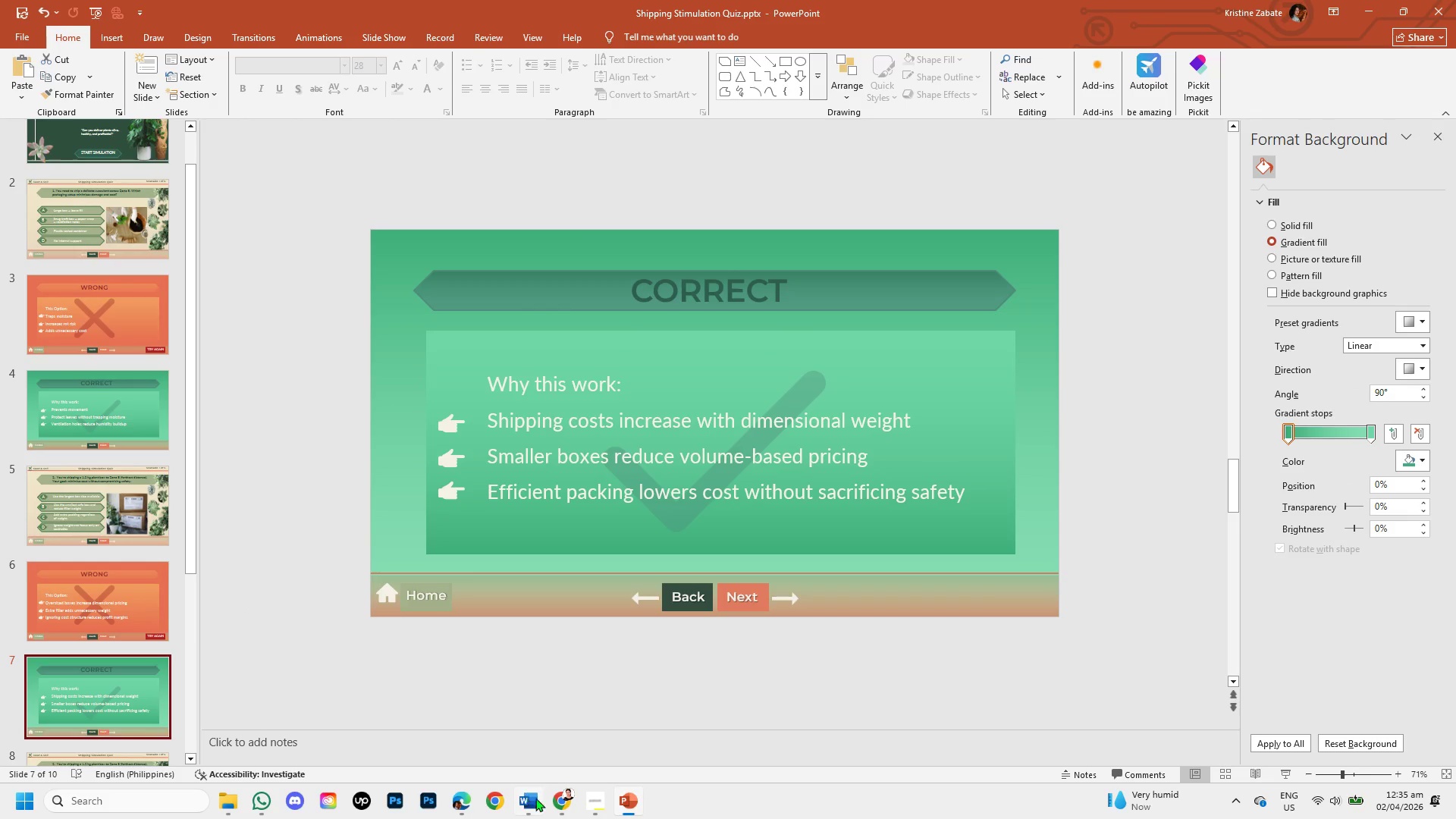 
left_click([550, 804])
 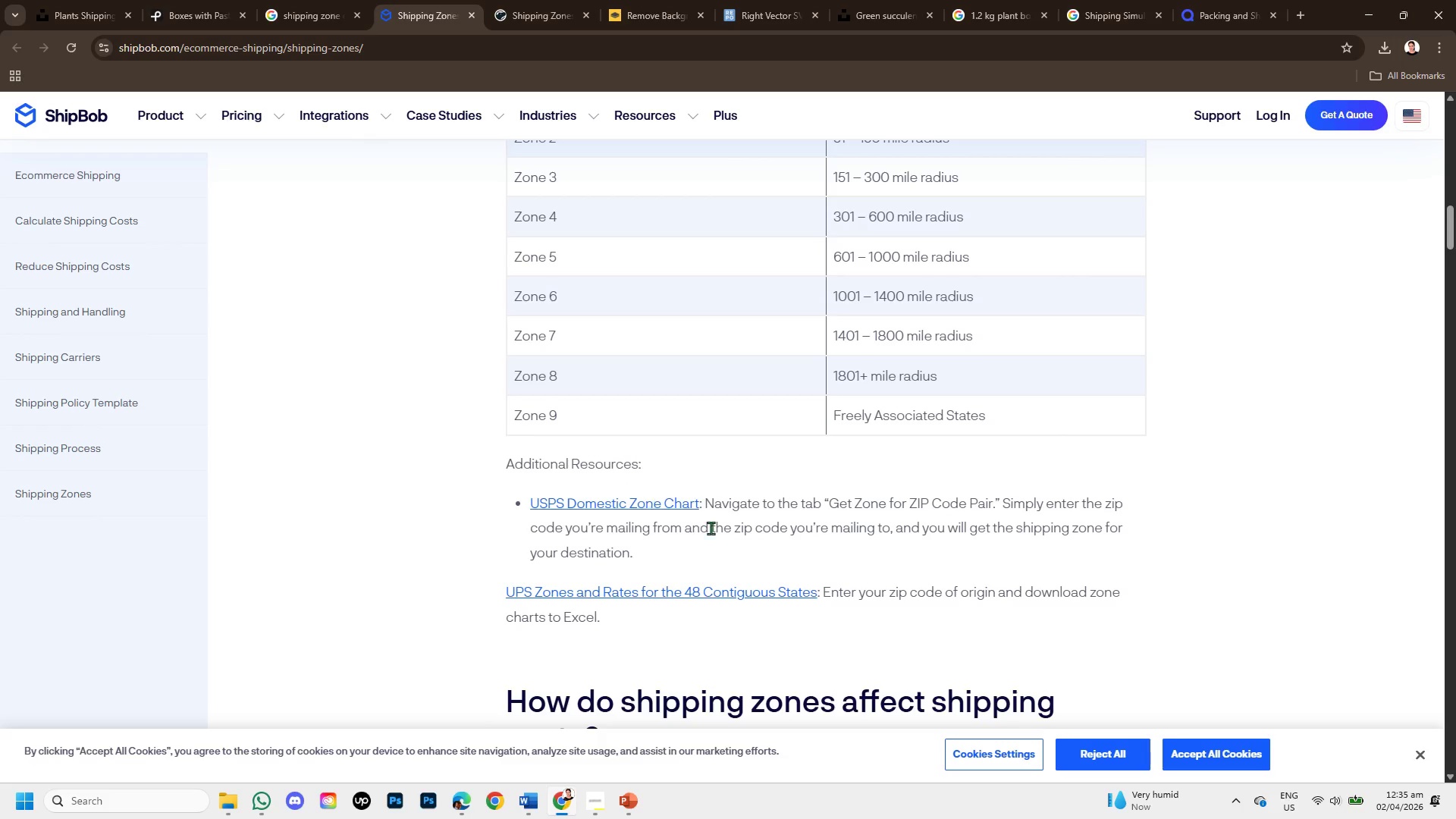 
scroll: coordinate [499, 384], scroll_direction: down, amount: 5.0
 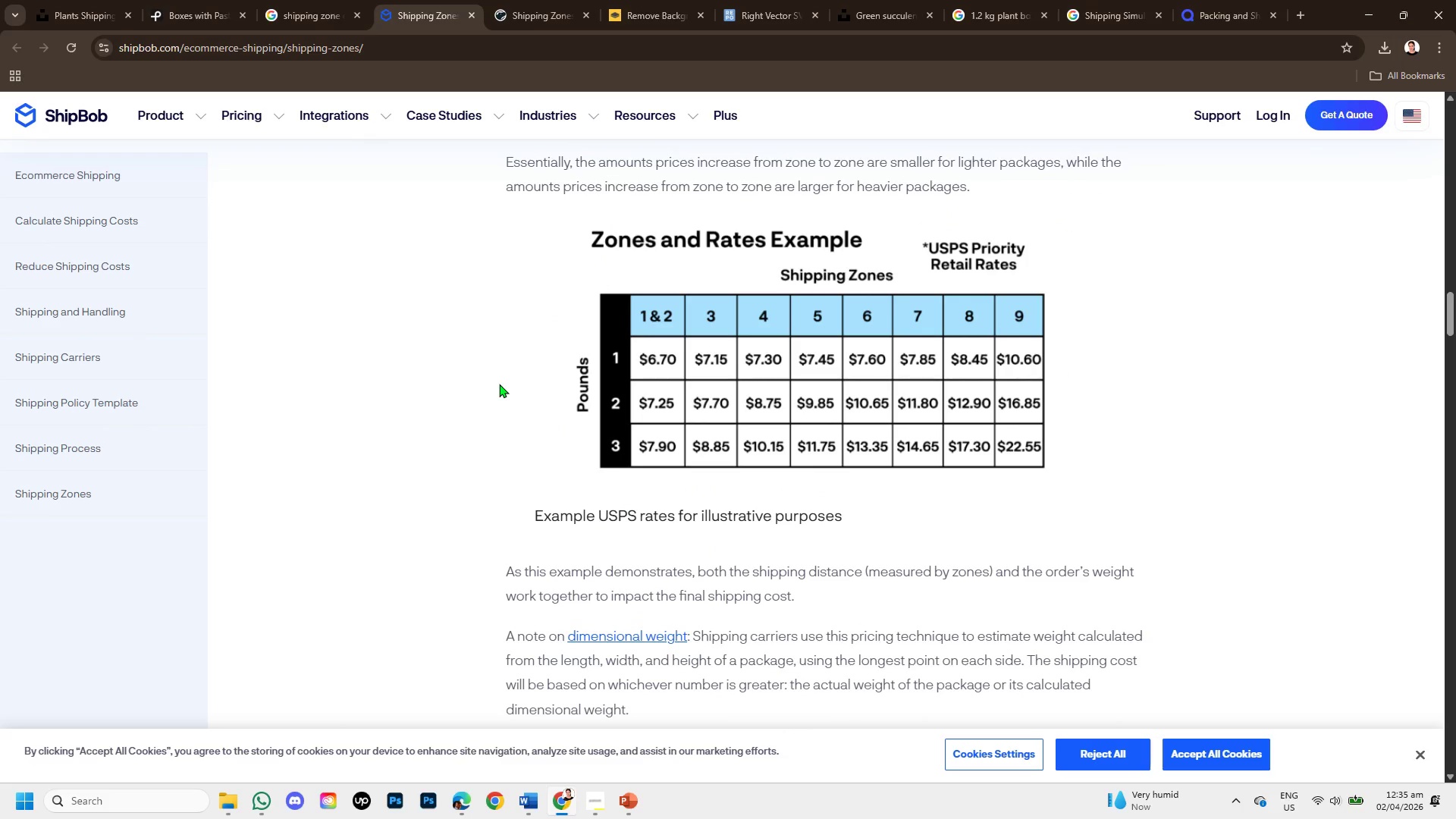 
scroll: coordinate [499, 384], scroll_direction: up, amount: 1.0
 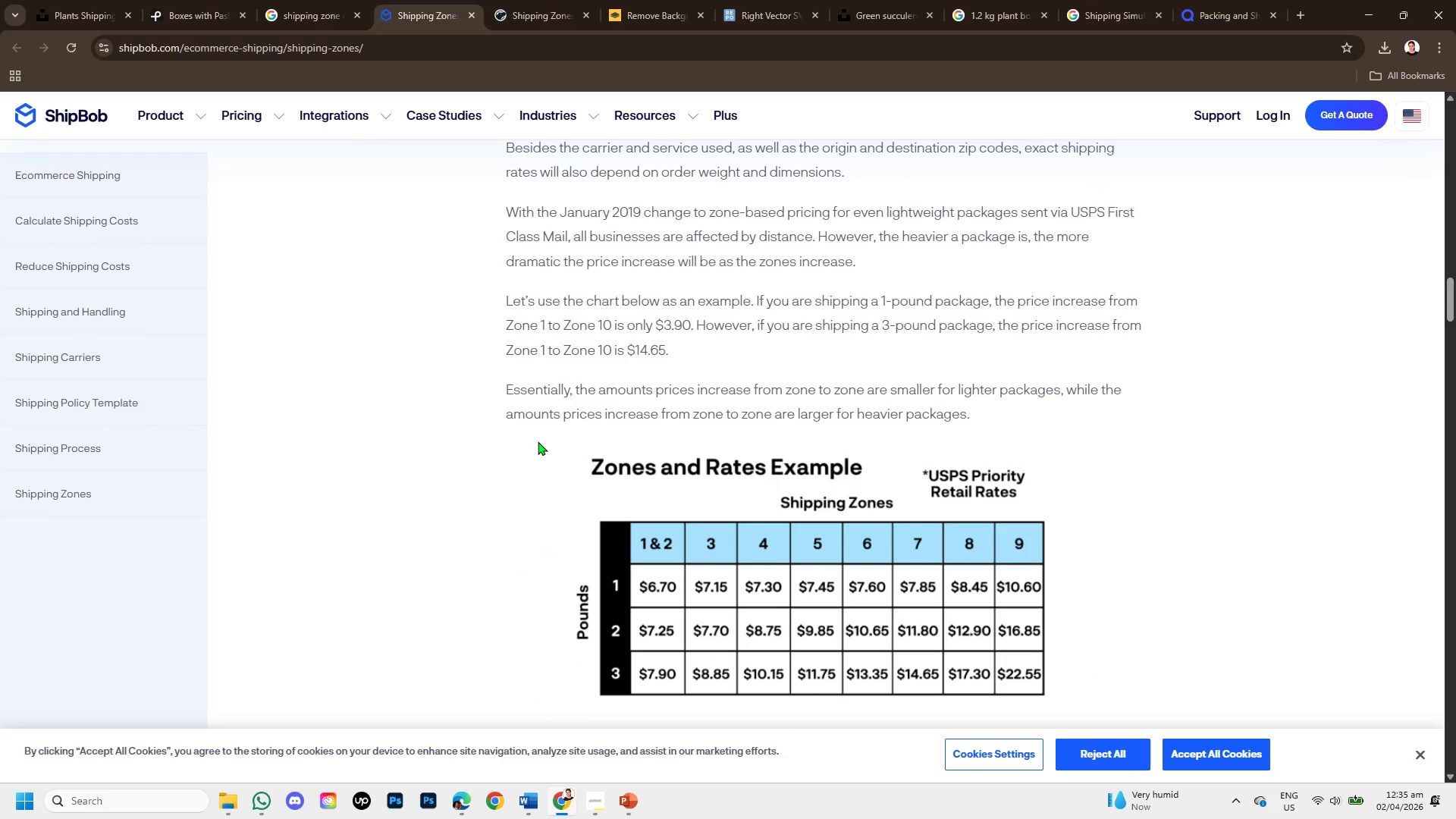 
scroll: coordinate [516, 356], scroll_direction: down, amount: 4.0
 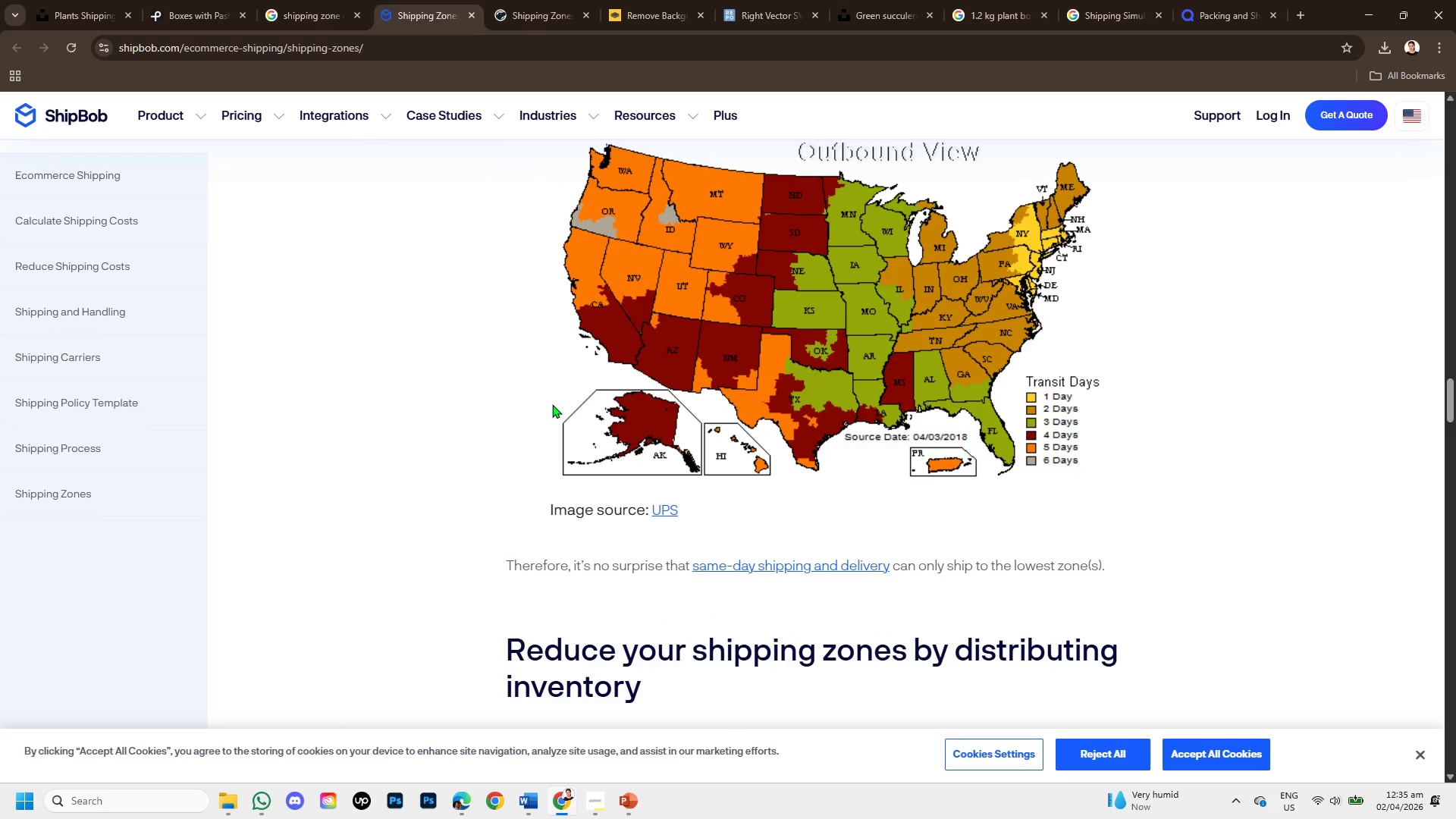 
scroll: coordinate [552, 404], scroll_direction: up, amount: 1.0
 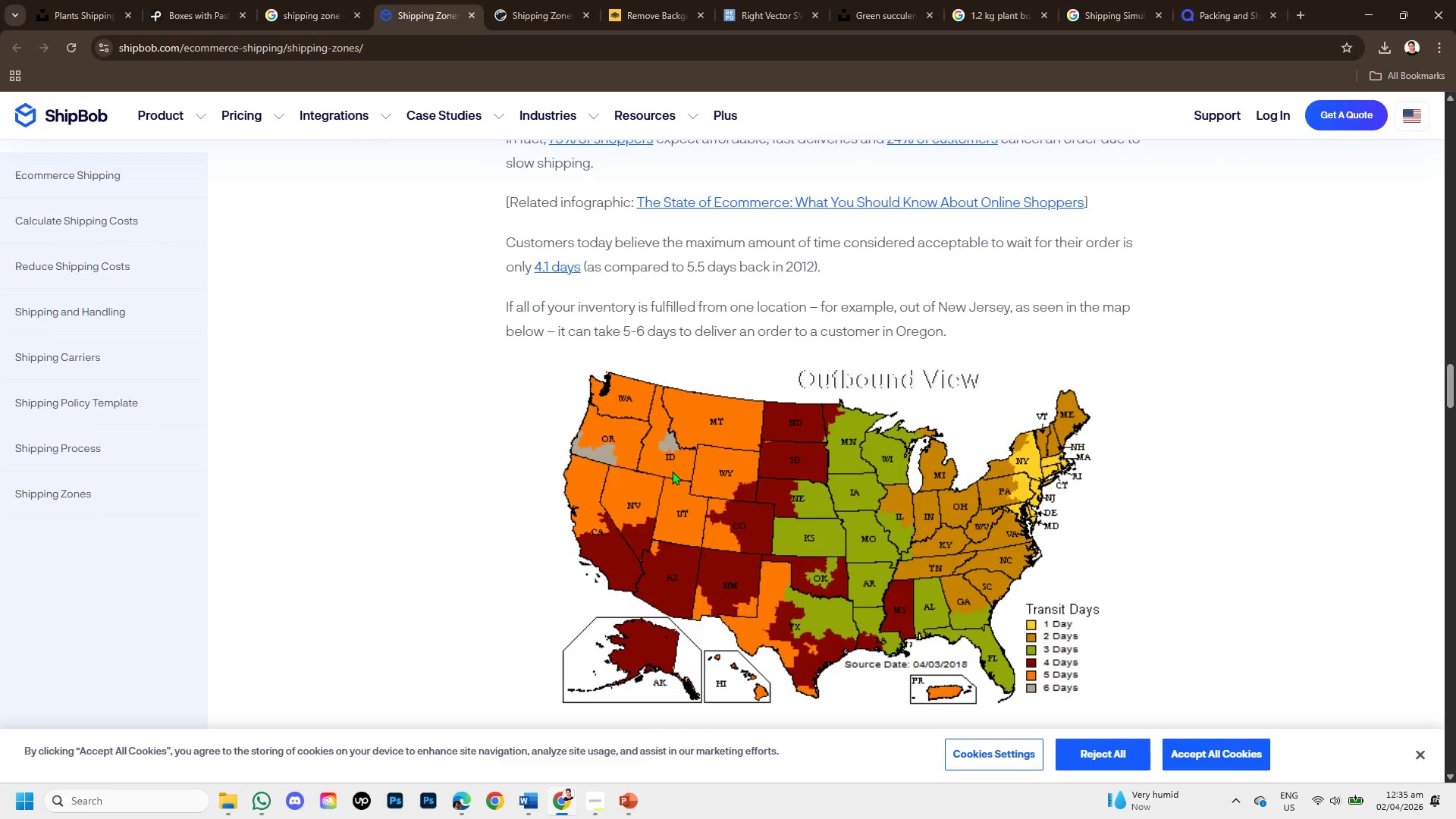 
scroll: coordinate [672, 471], scroll_direction: down, amount: 1.0
 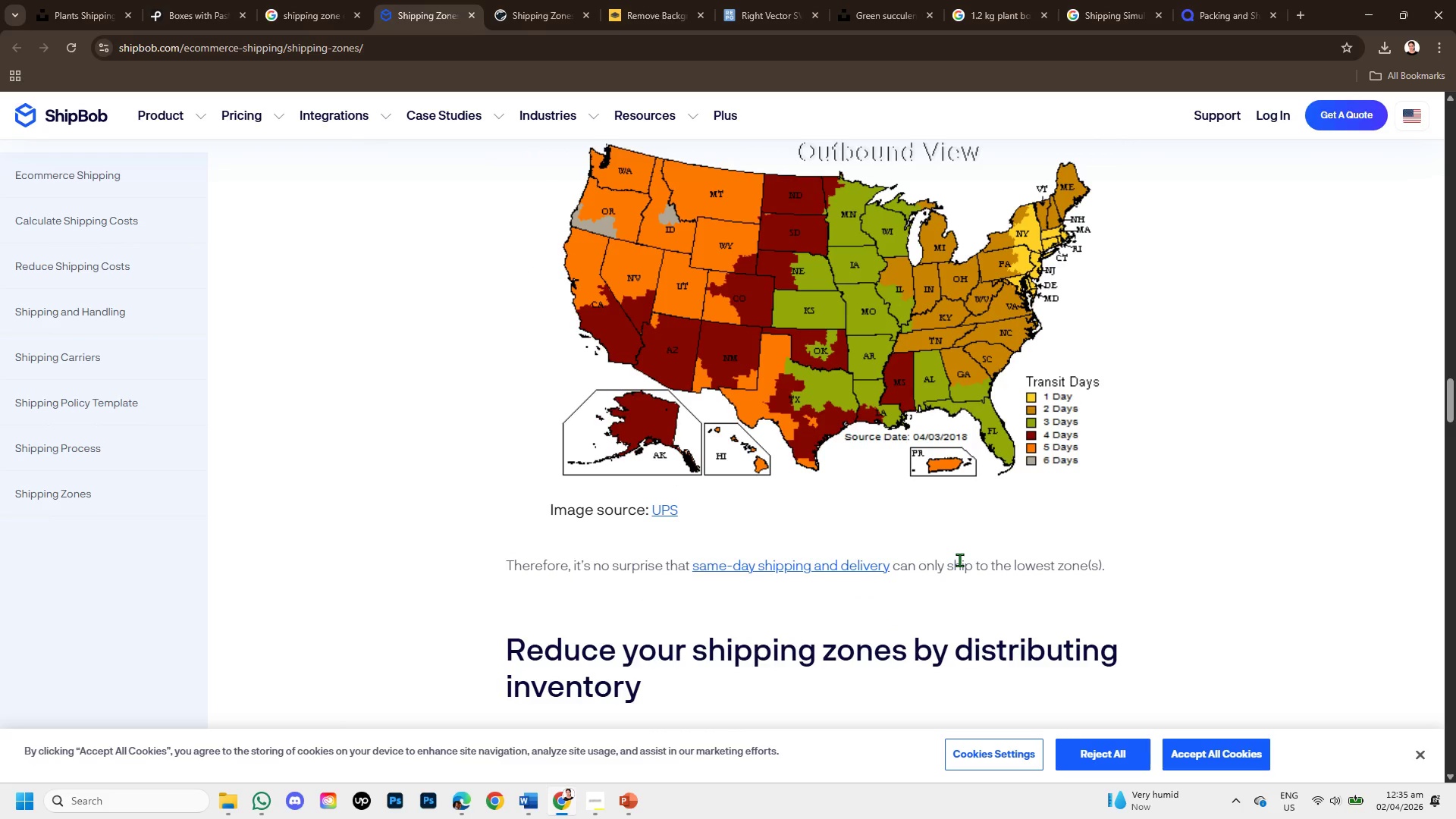 
scroll: coordinate [959, 560], scroll_direction: up, amount: 1.0
 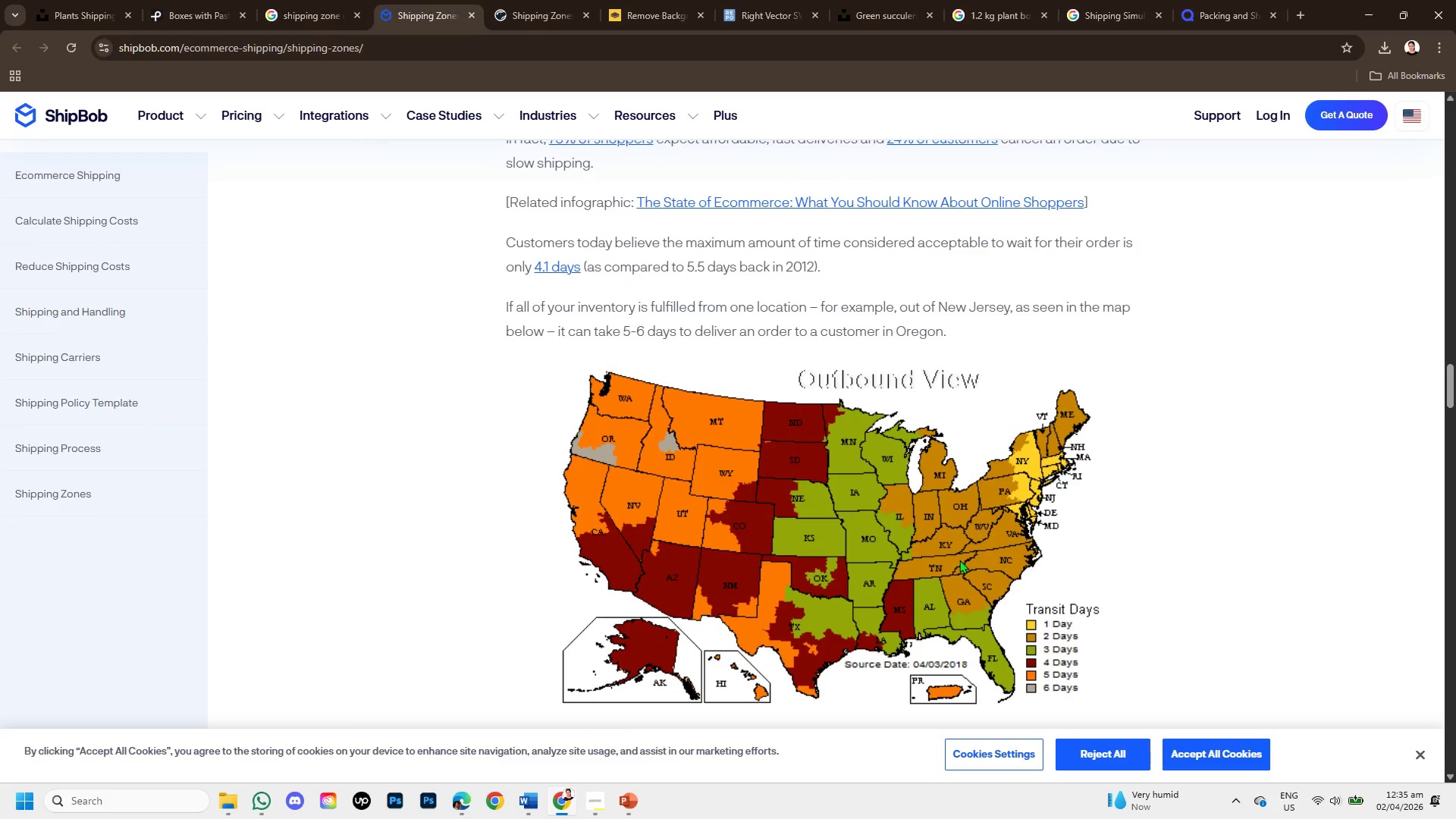 
scroll: coordinate [792, 625], scroll_direction: down, amount: 5.0
 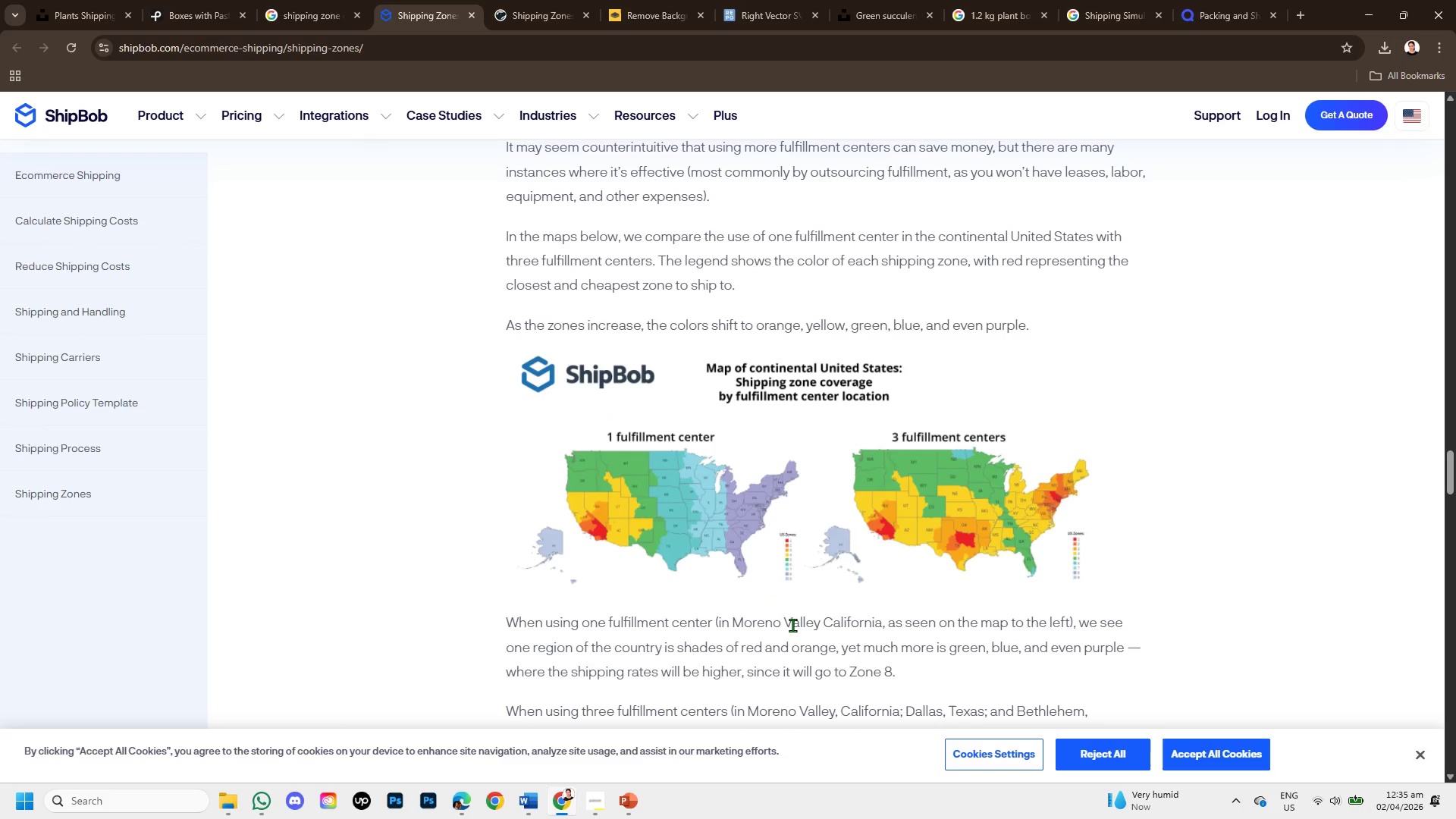 
scroll: coordinate [786, 604], scroll_direction: down, amount: 10.0
 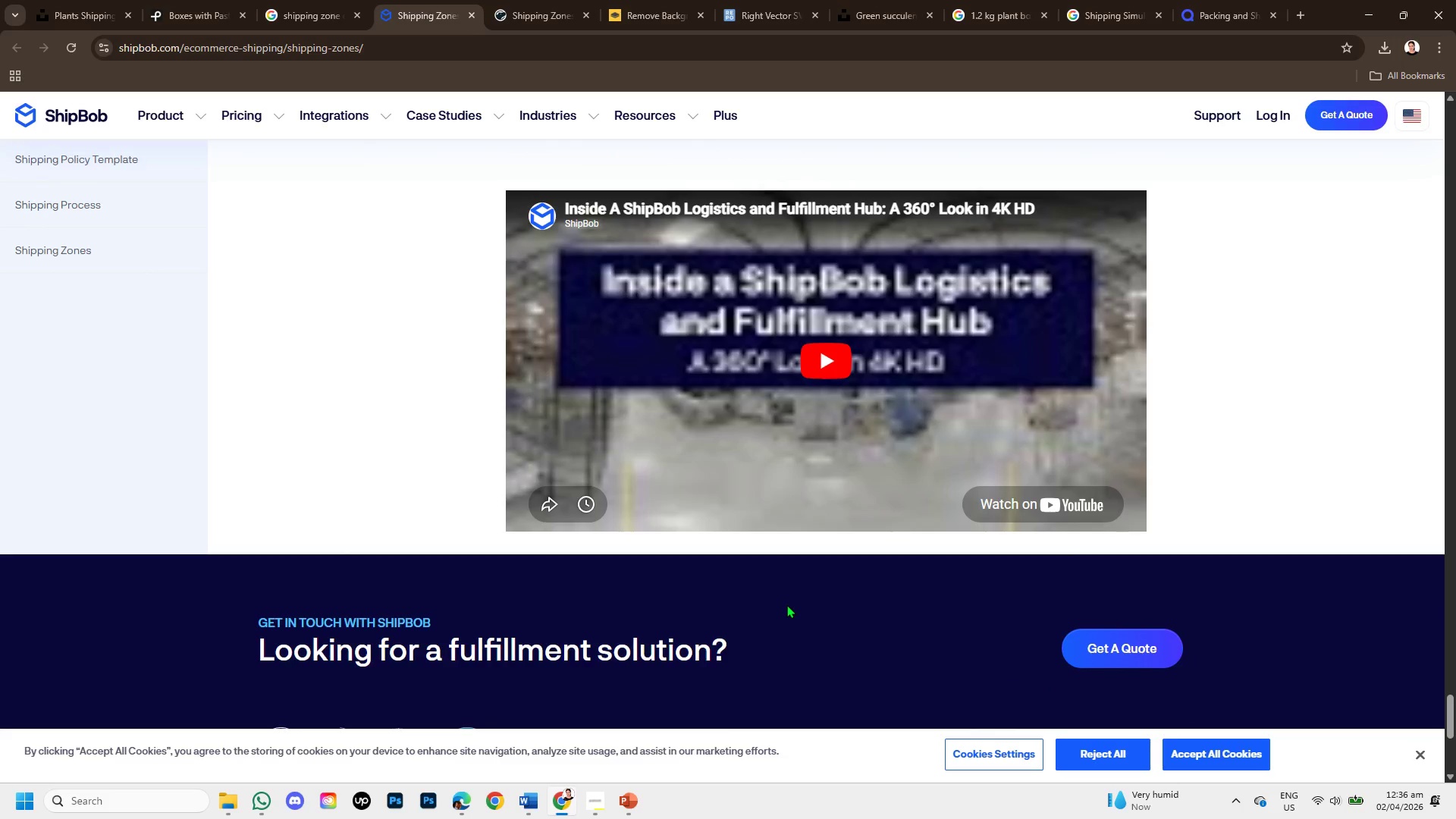 
scroll: coordinate [786, 604], scroll_direction: up, amount: 3.0
 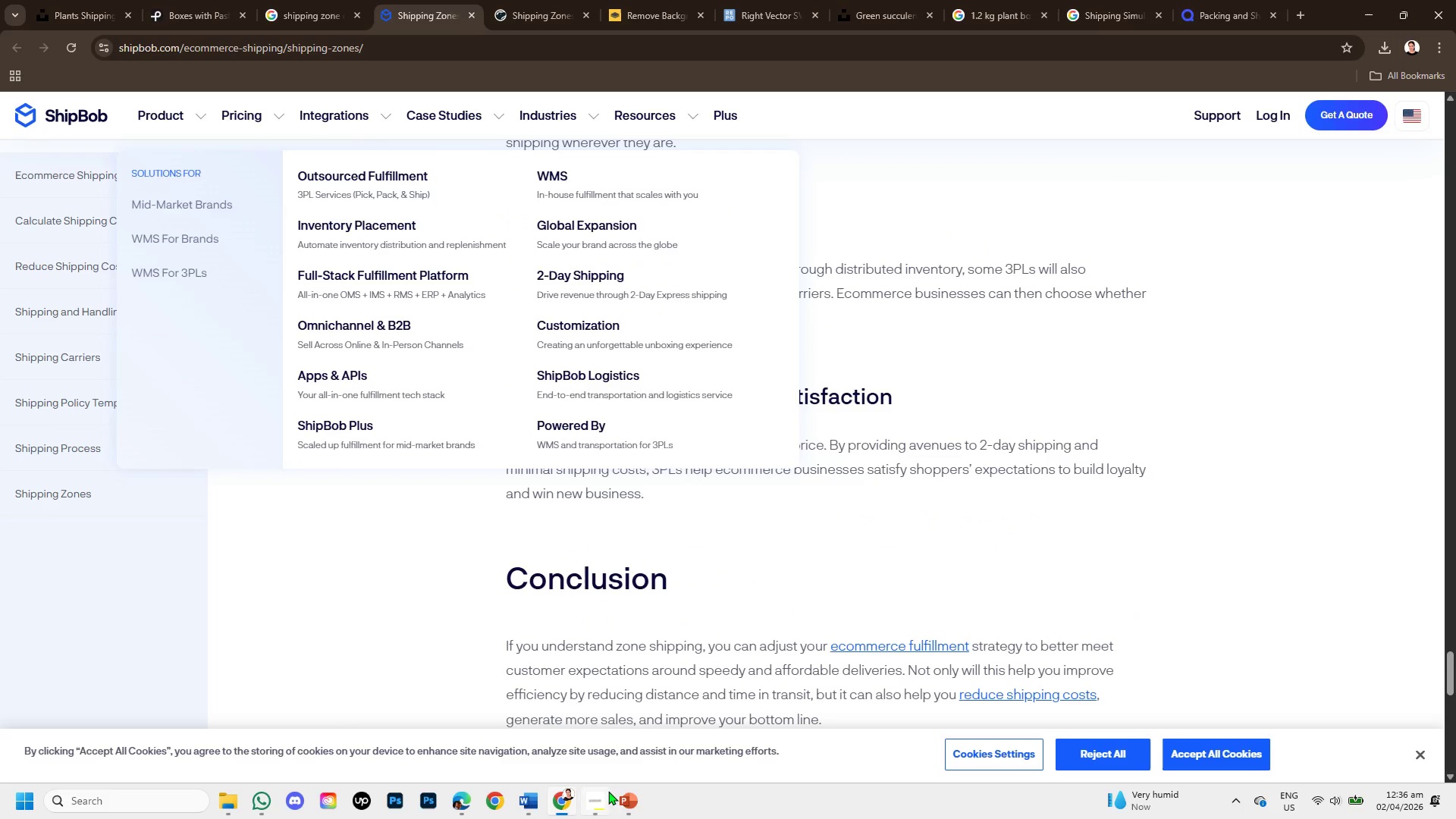 
left_click([624, 806])
 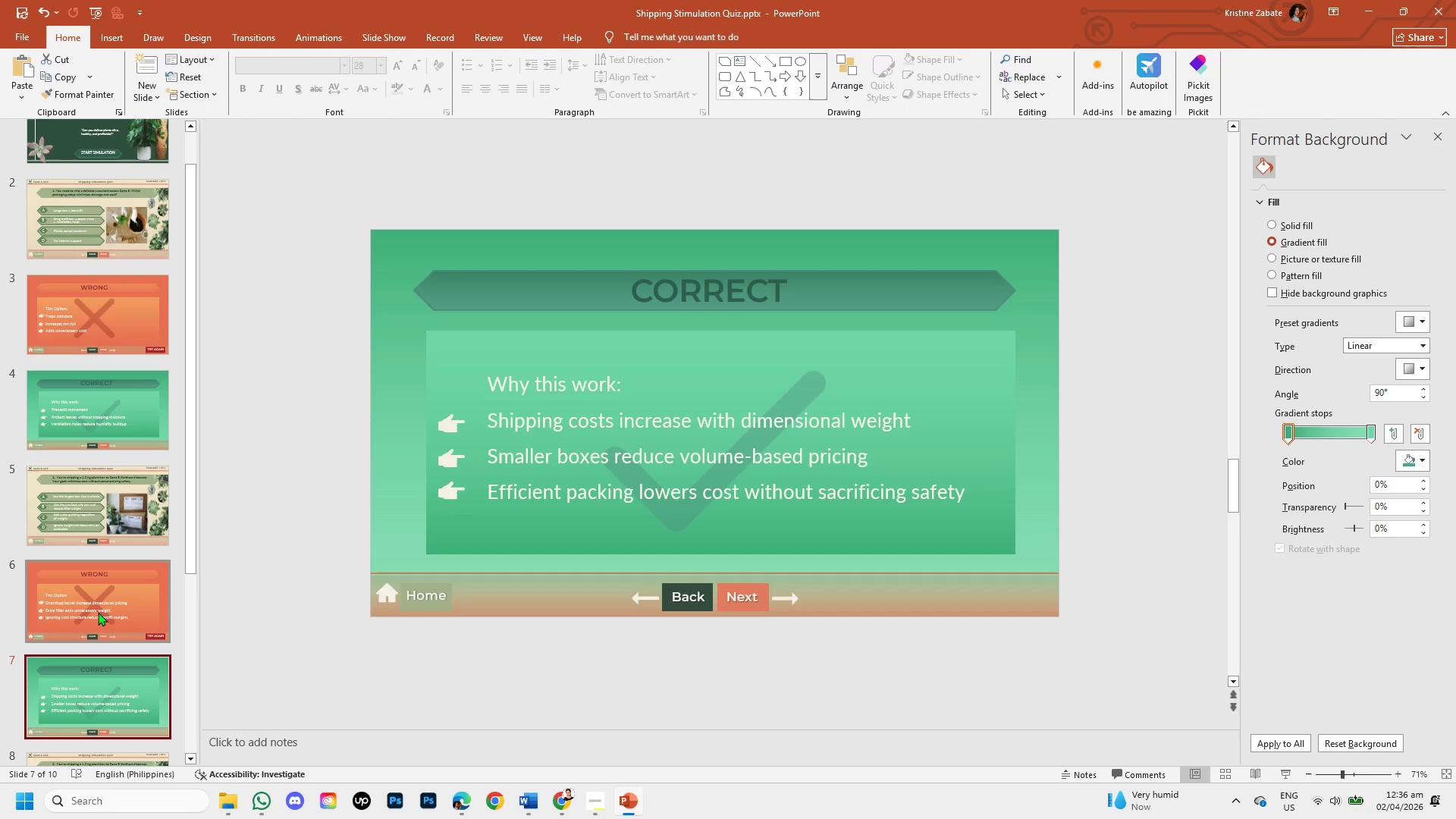 
scroll: coordinate [98, 612], scroll_direction: down, amount: 1.0
 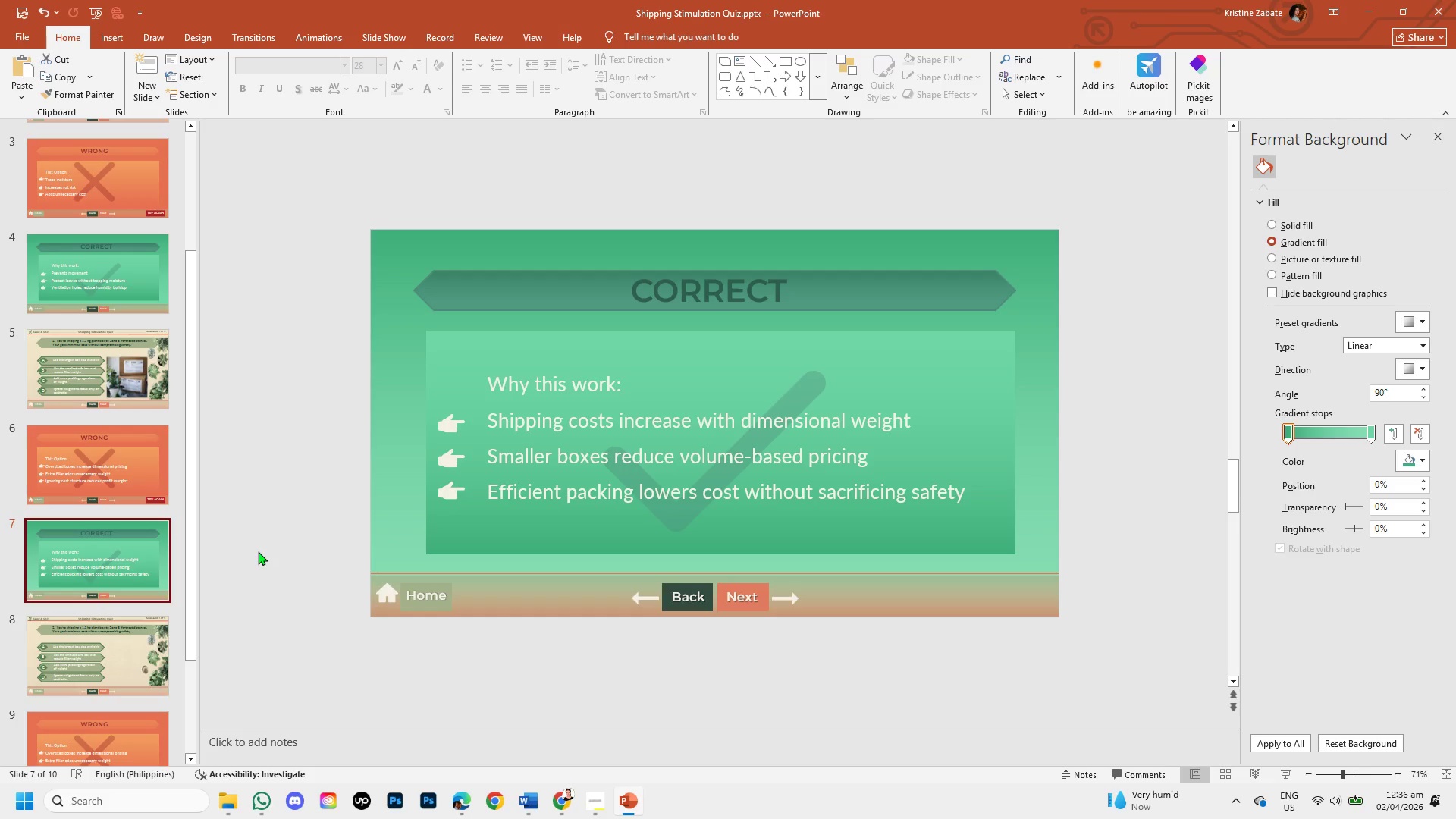 
mouse_move([105, 610])
 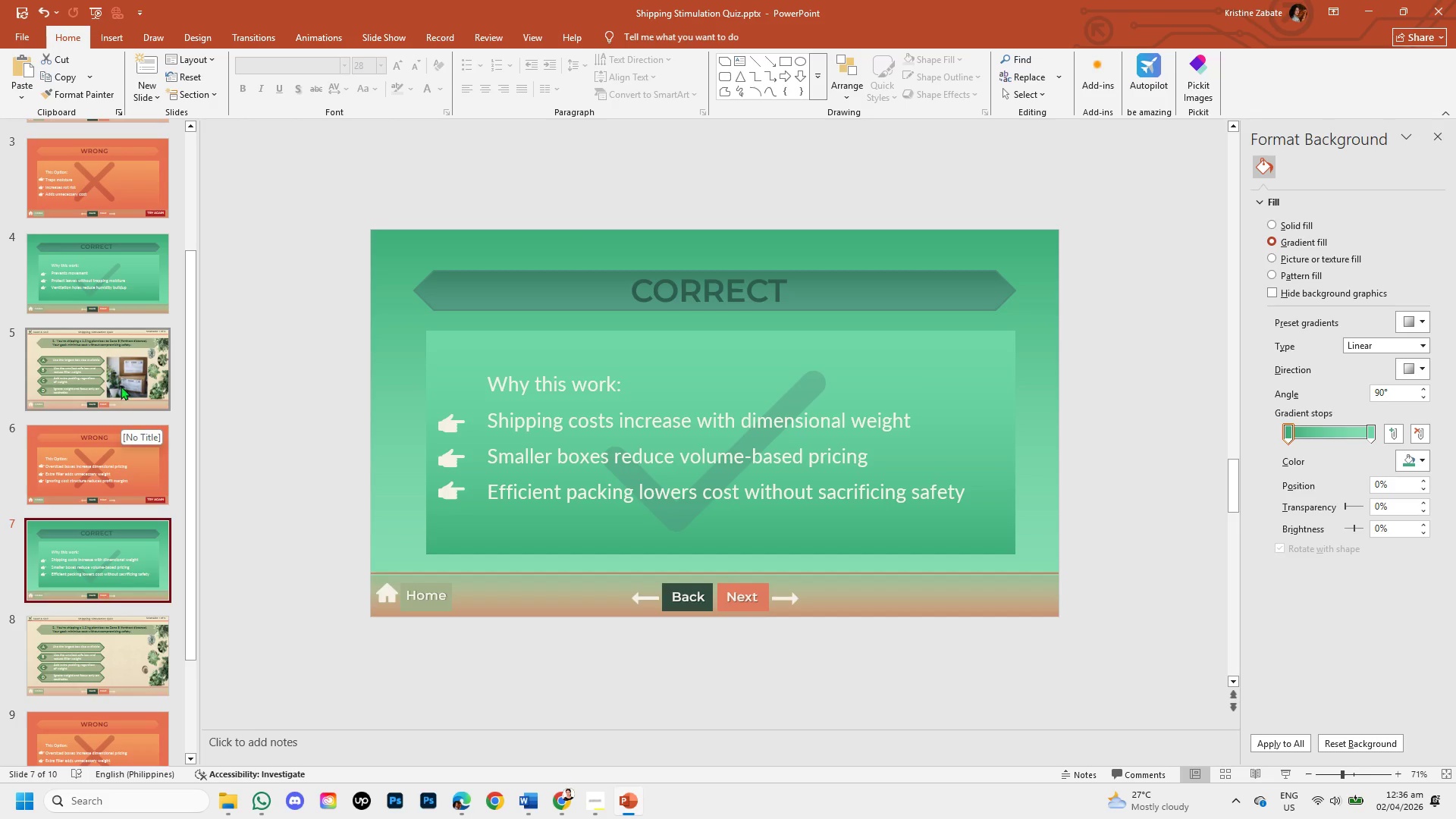 
left_click([121, 386])
 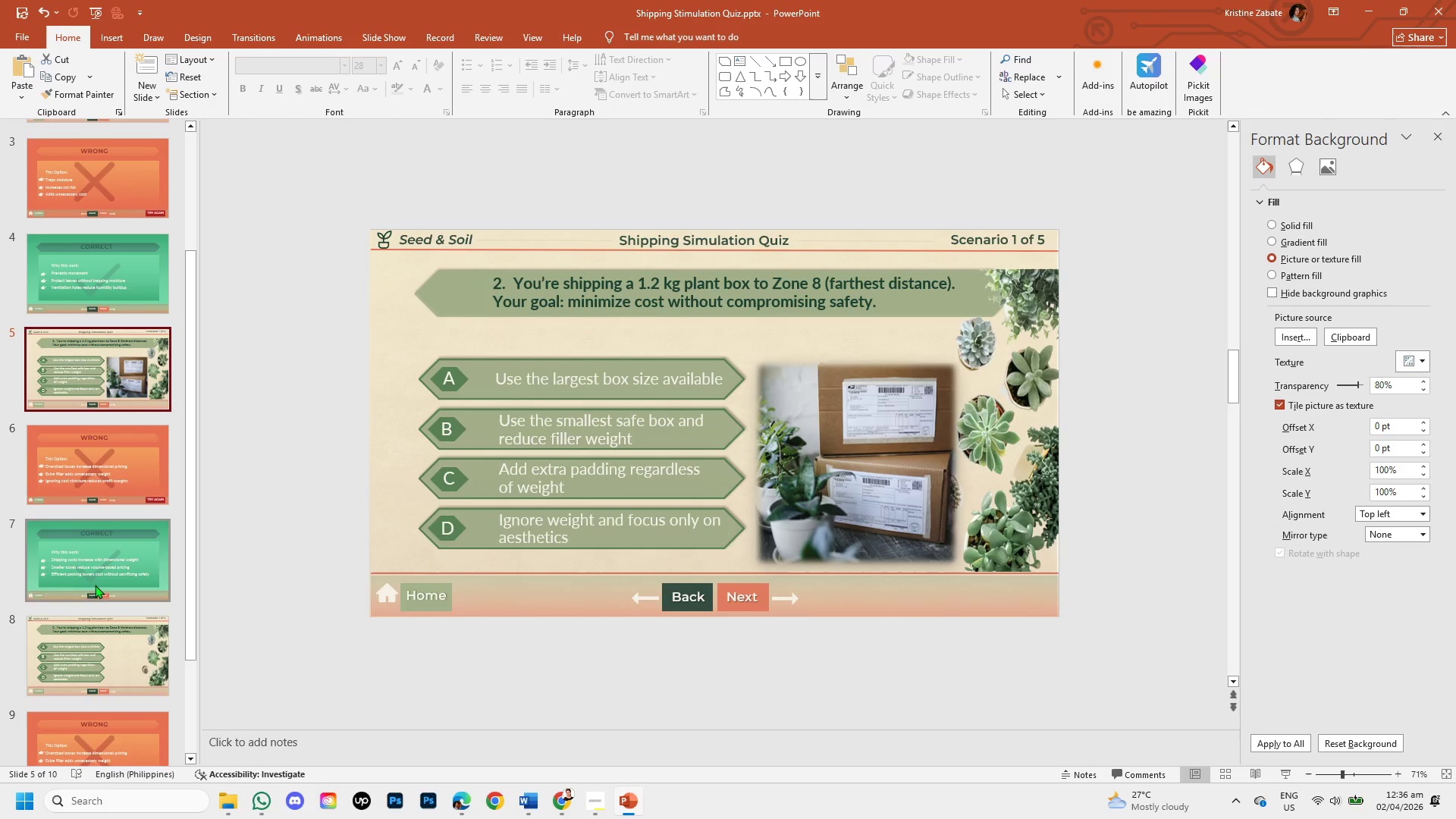 
left_click([86, 638])
 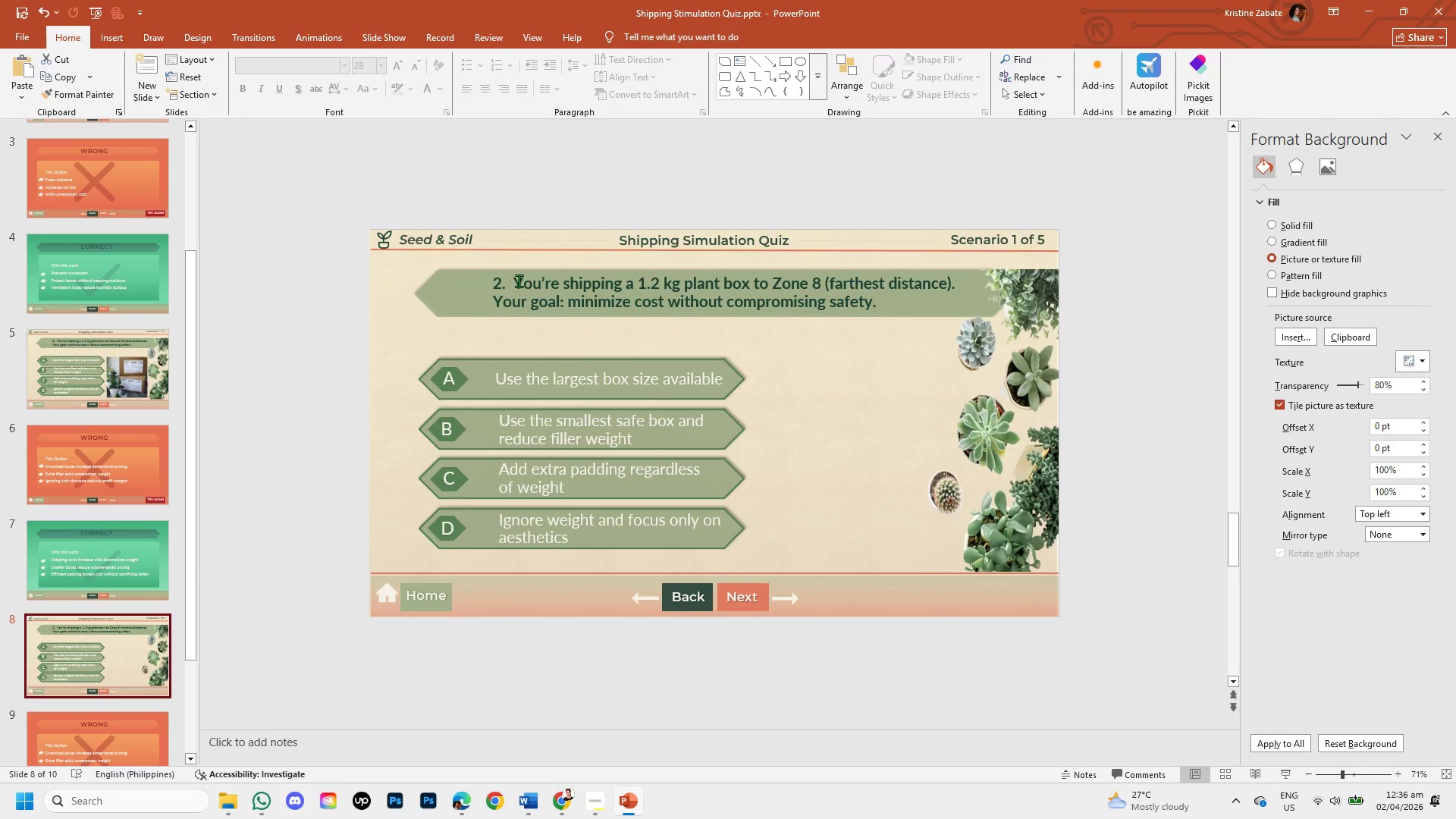 
left_click_drag(start_coordinate=[516, 279], to_coordinate=[901, 306])
 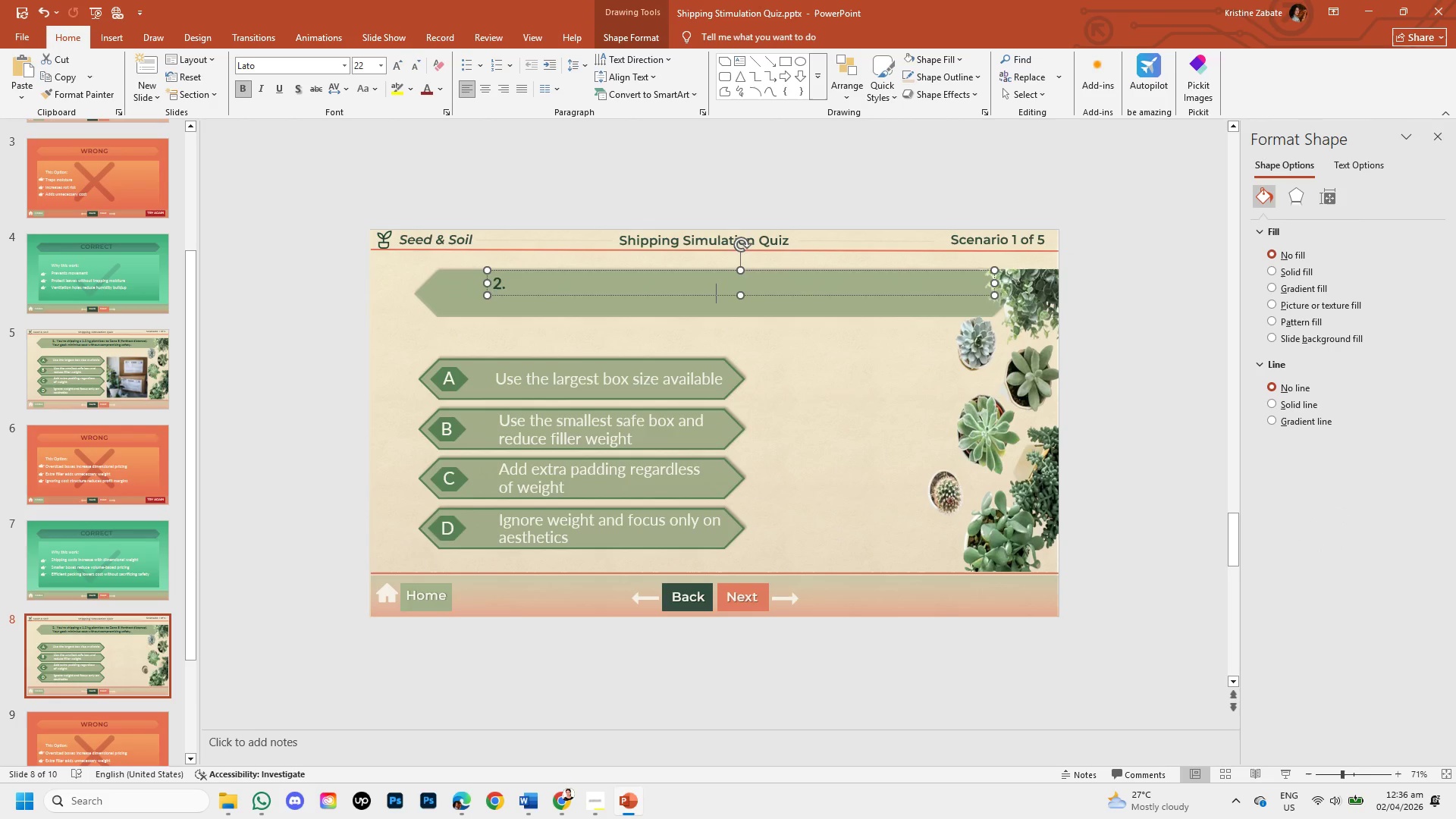 
key(Backspace)
 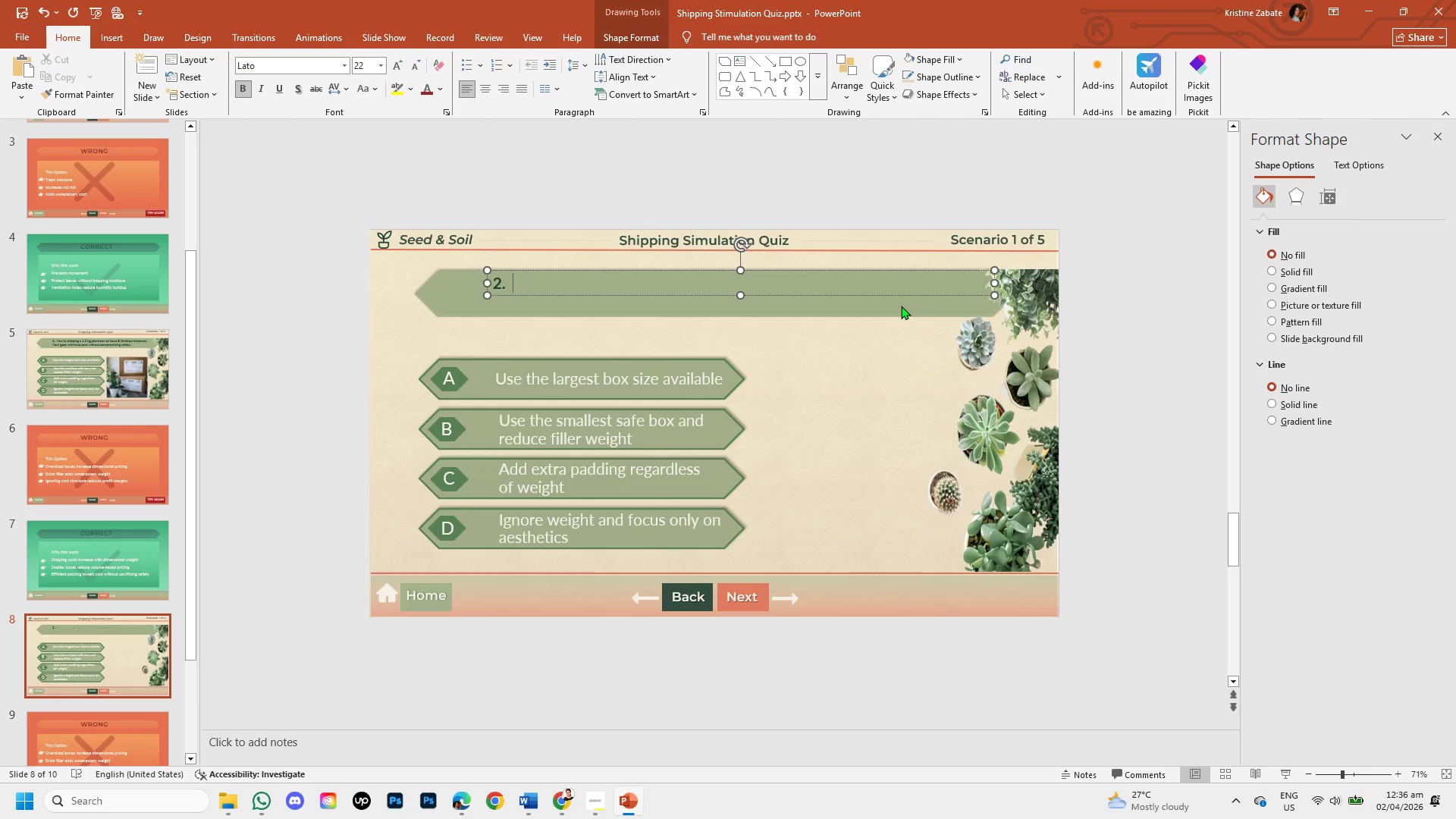 
key(Backspace)
 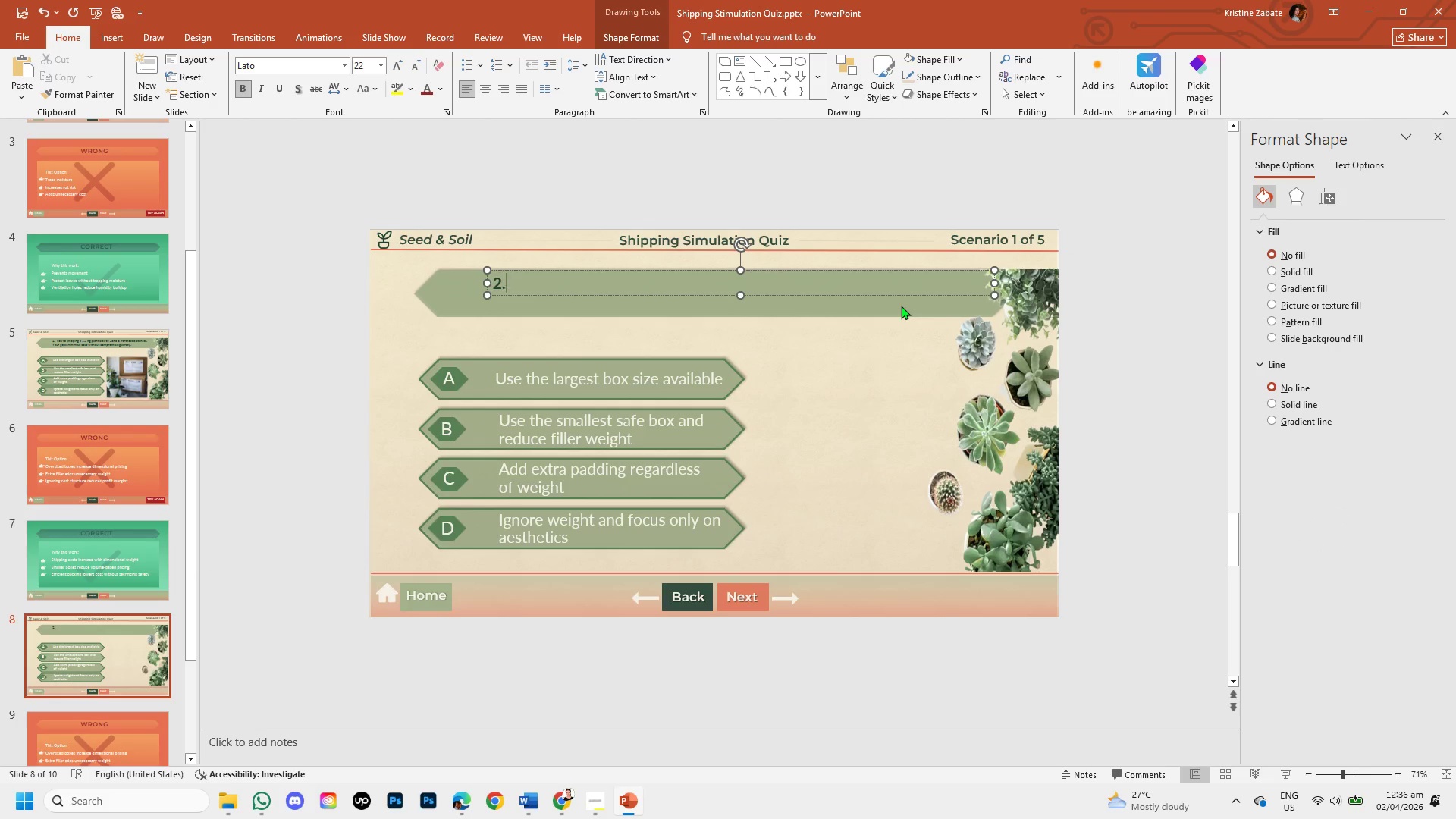 
key(Backspace)
 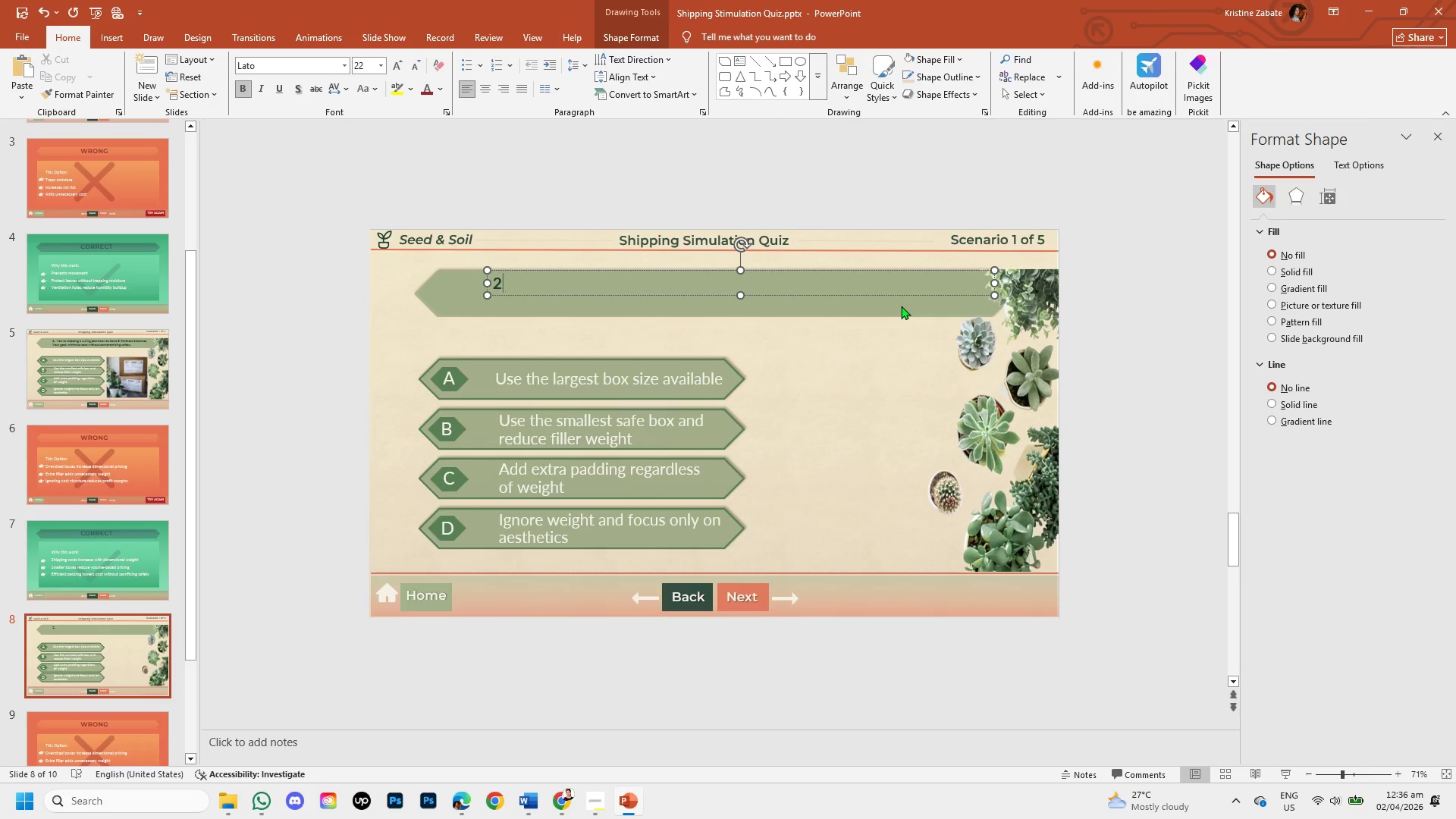 
key(Backspace)
 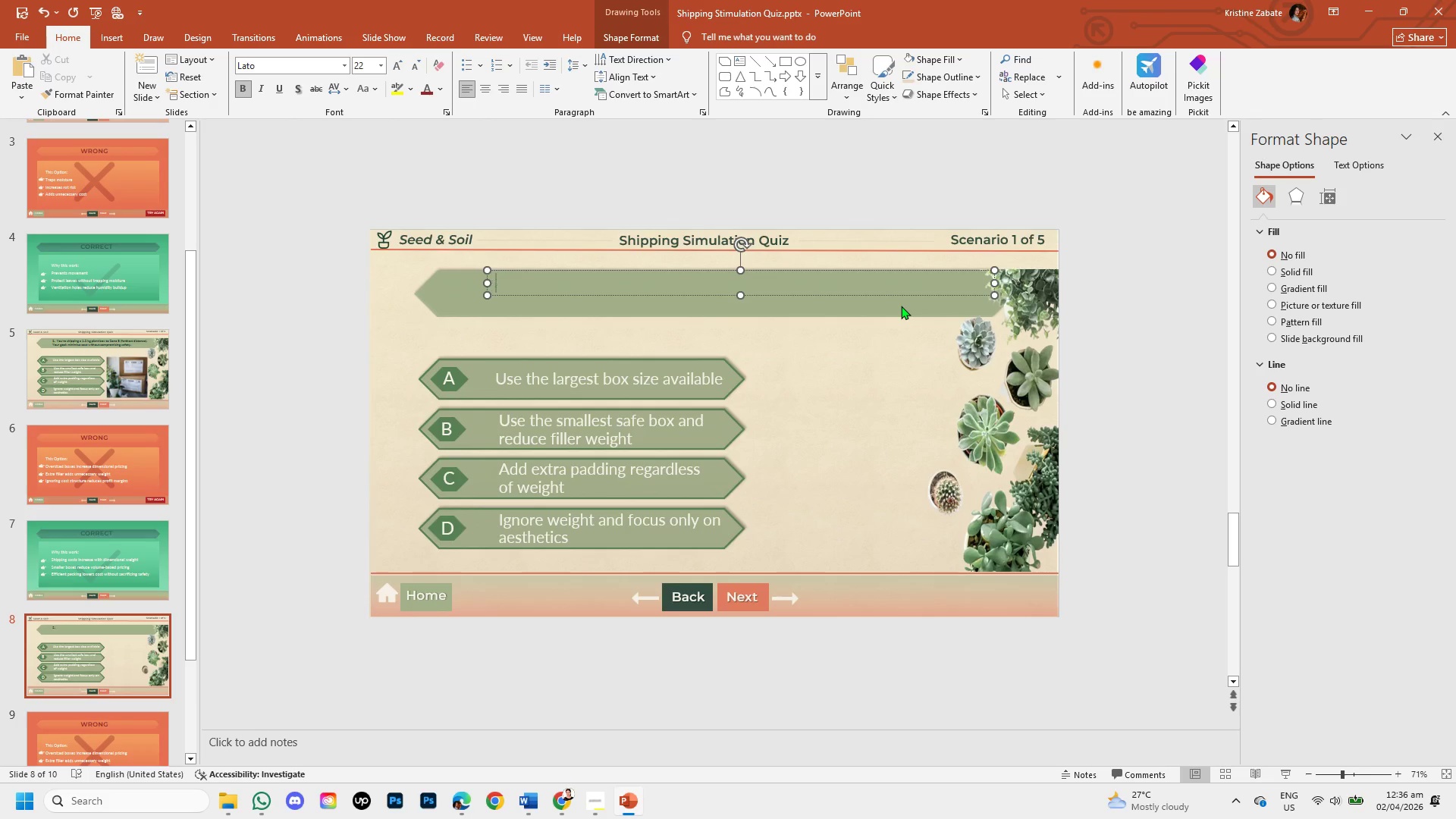 
key(Backspace)
 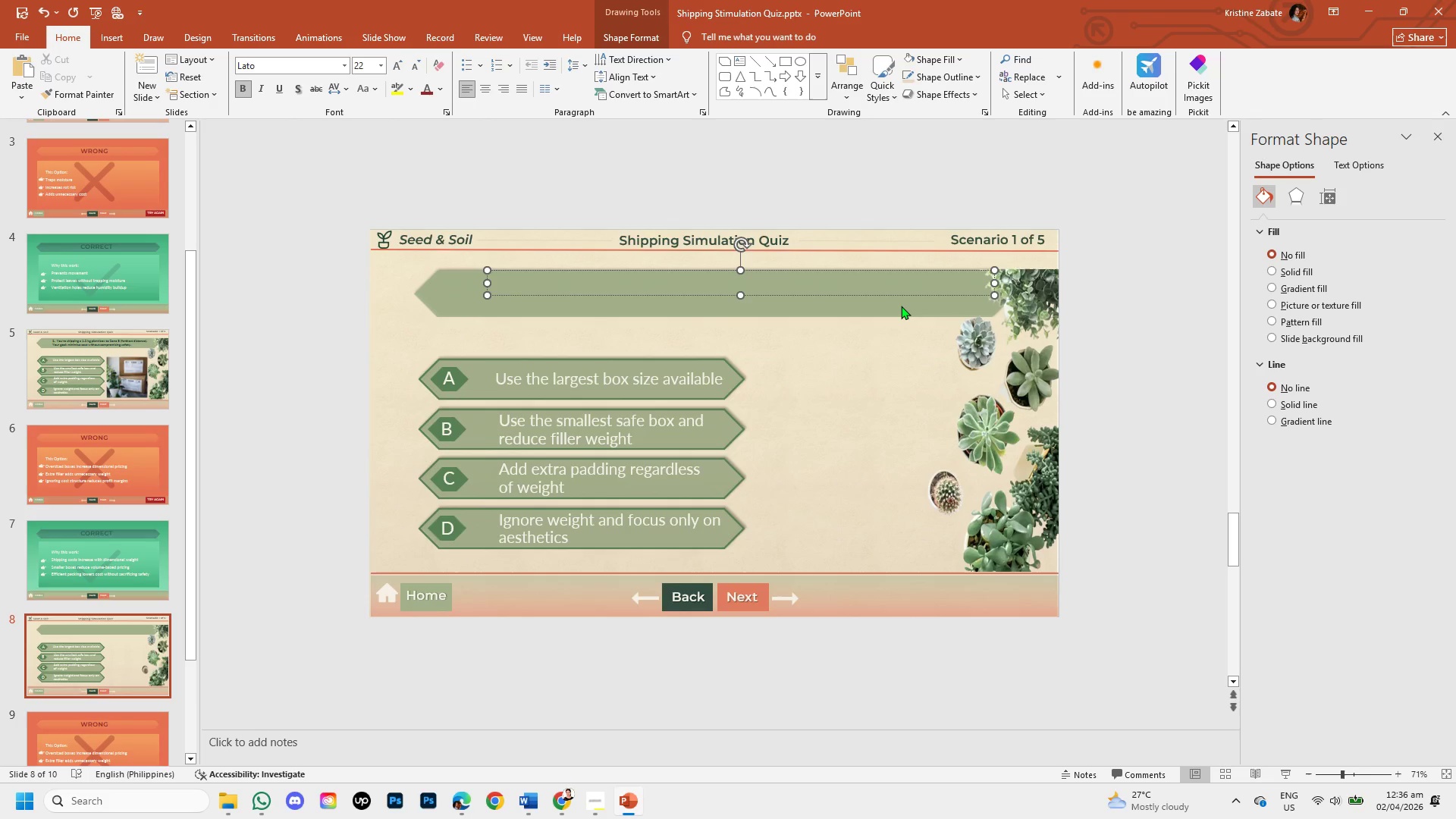 
key(3)
 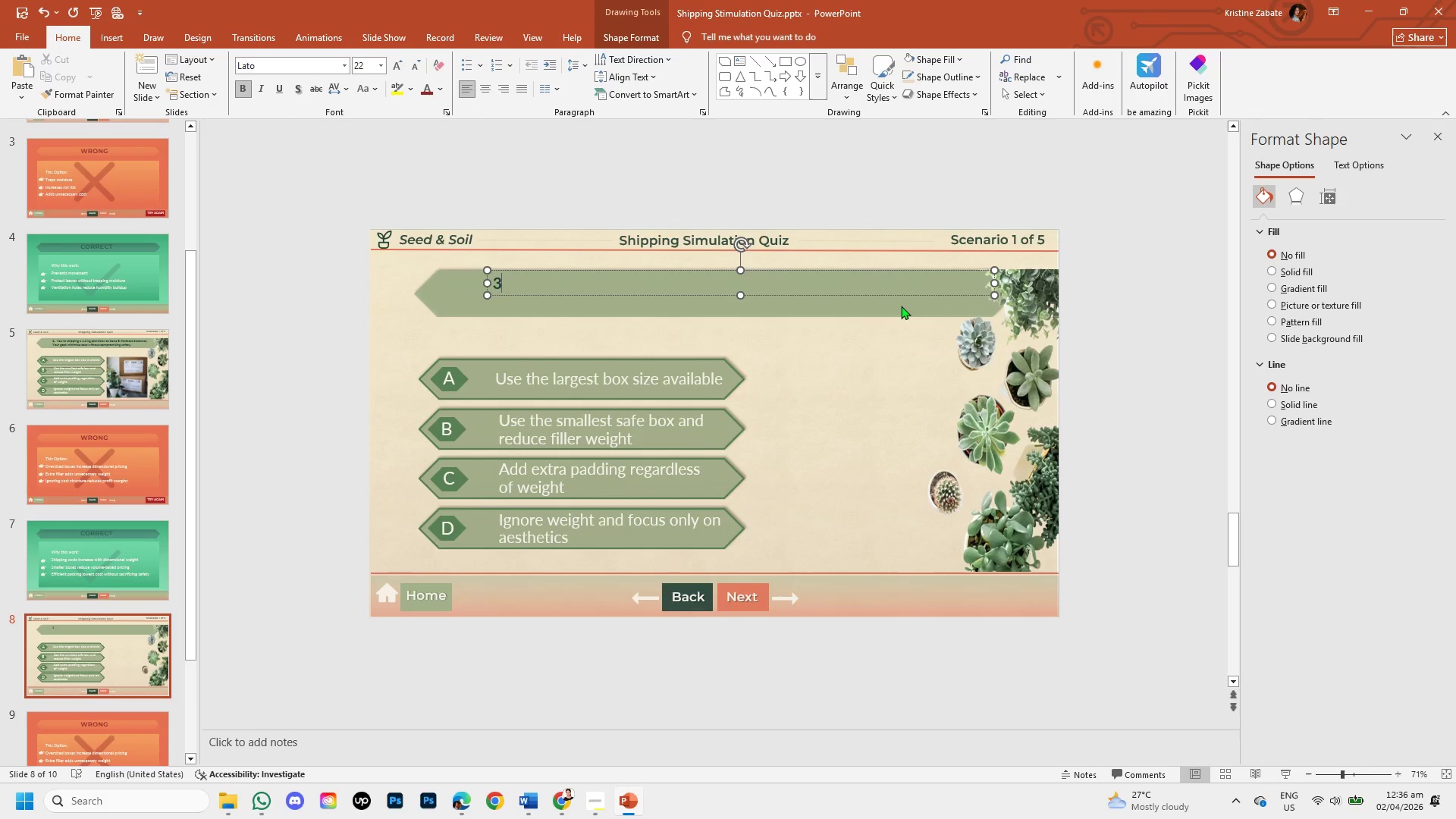 
key(Period)
 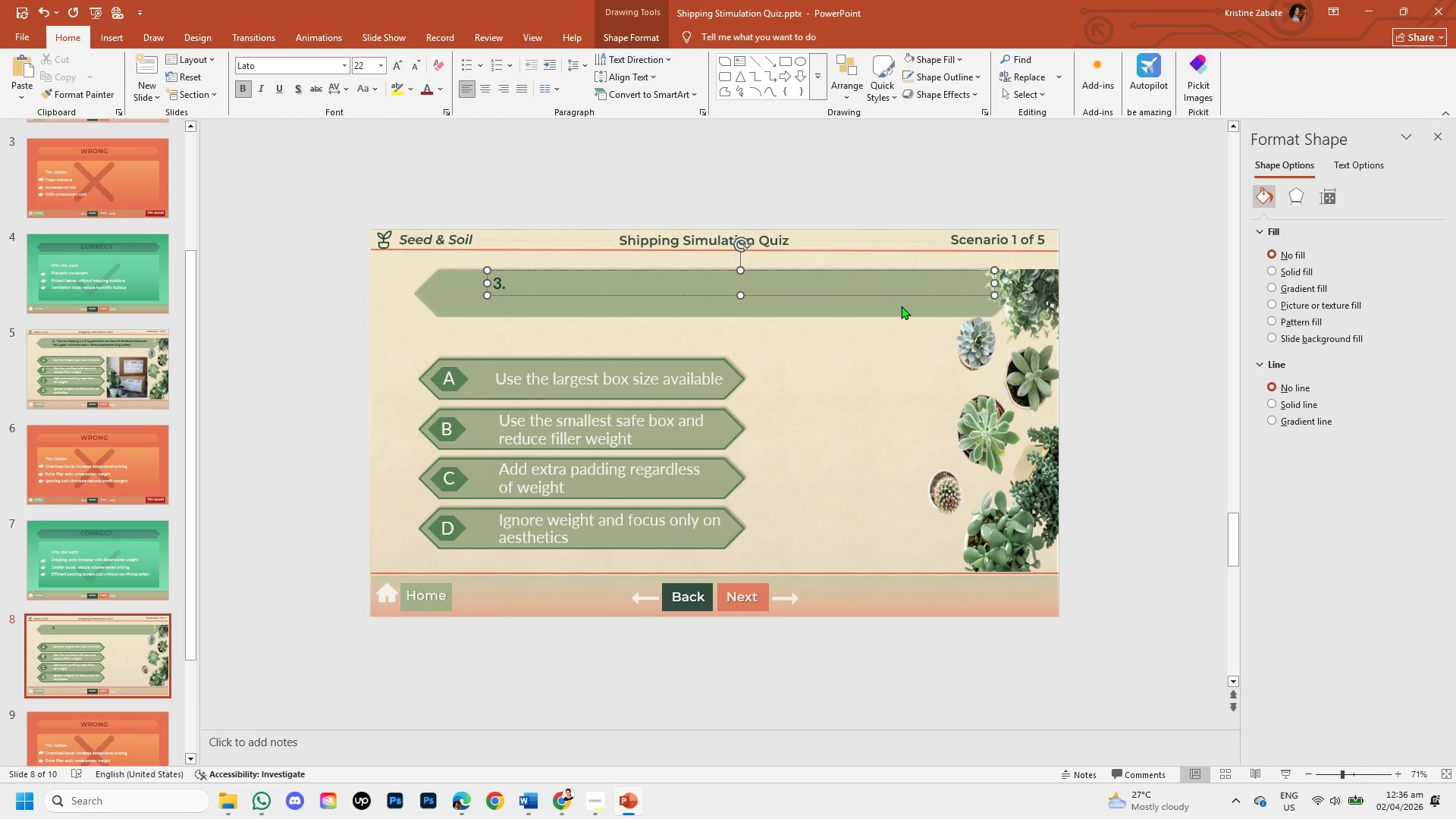 
key(Space)
 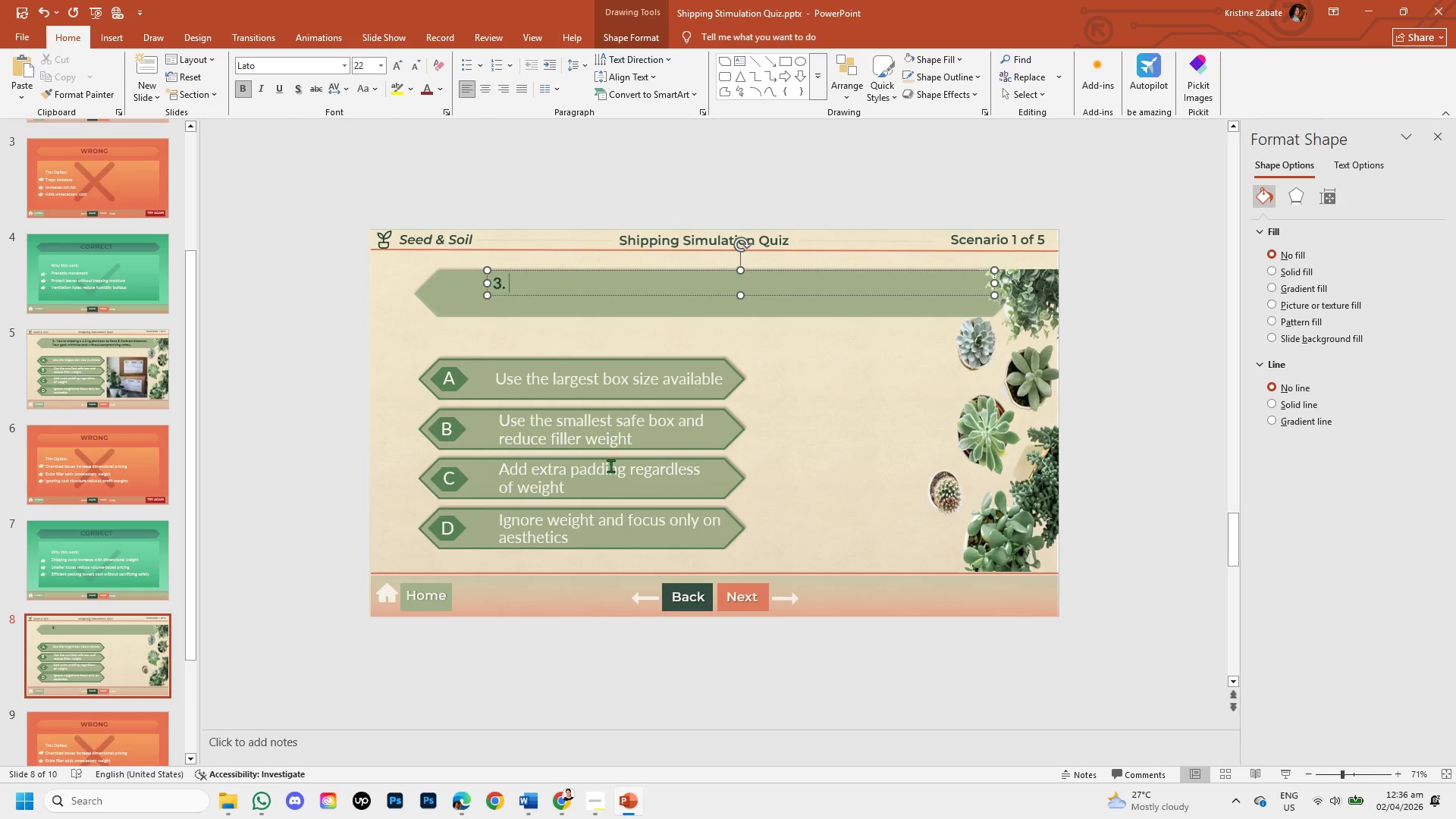 
scroll: coordinate [61, 661], scroll_direction: down, amount: 1.0
 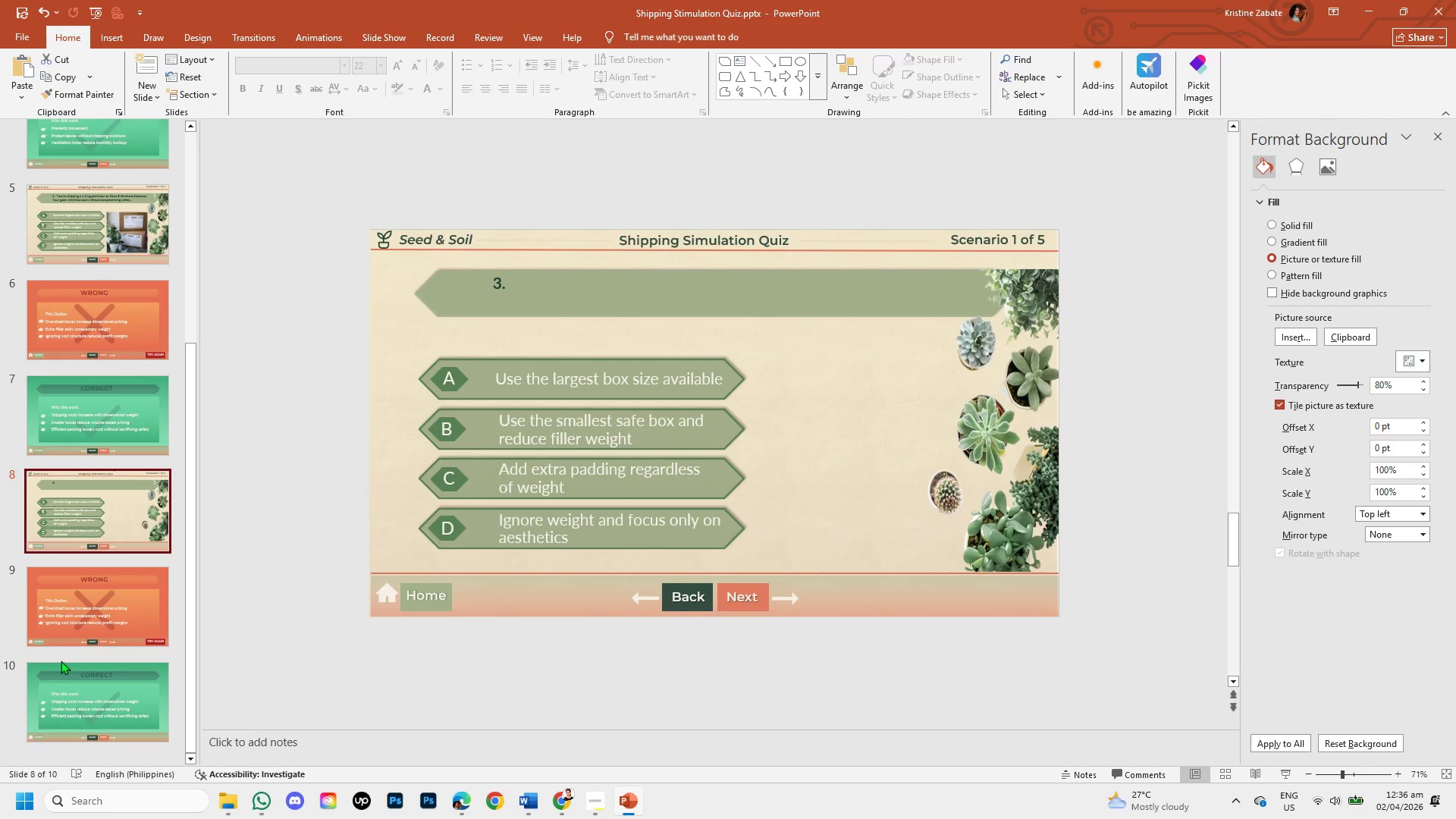 
wait(8.58)
 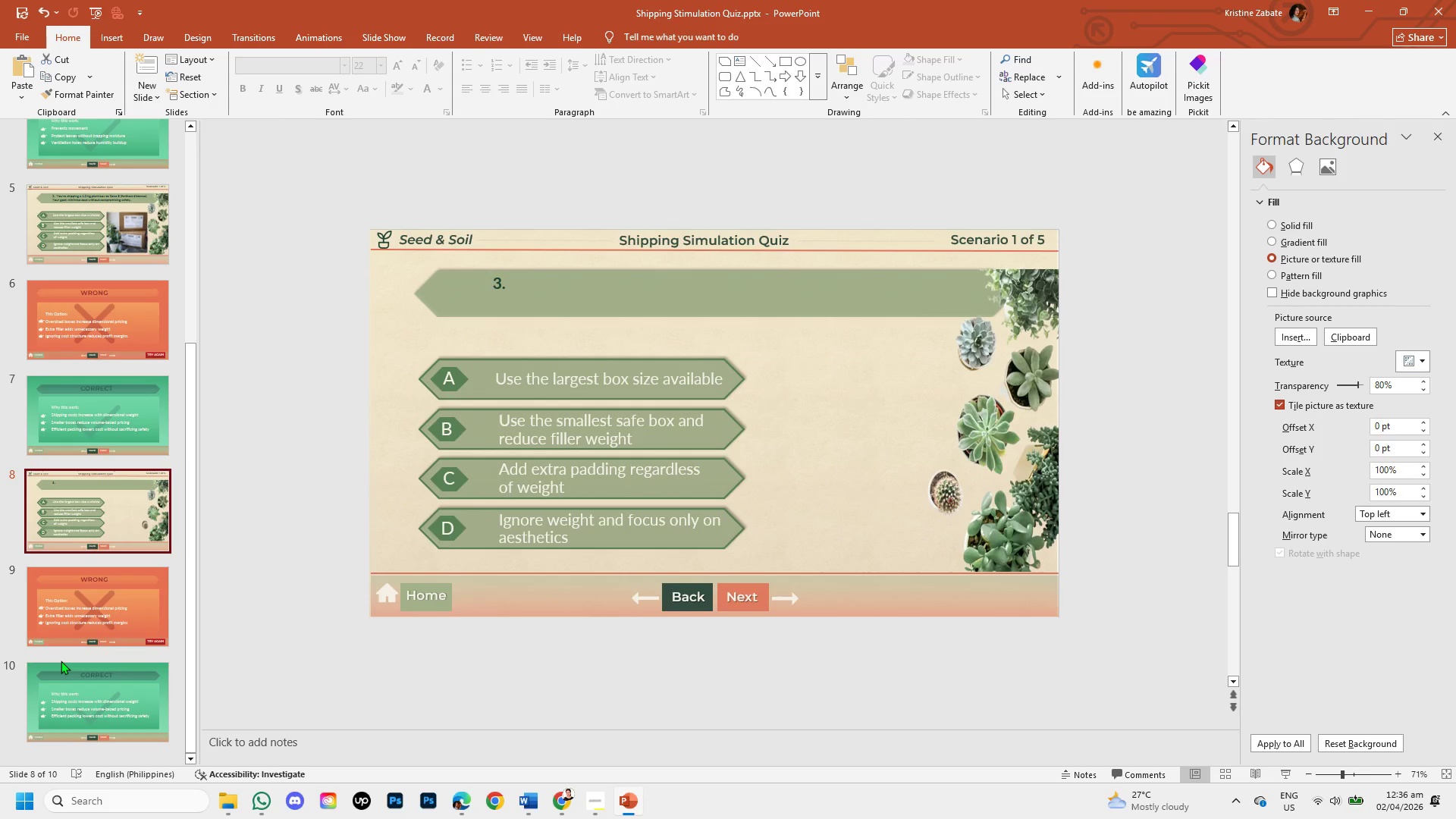 
left_click([554, 289])
 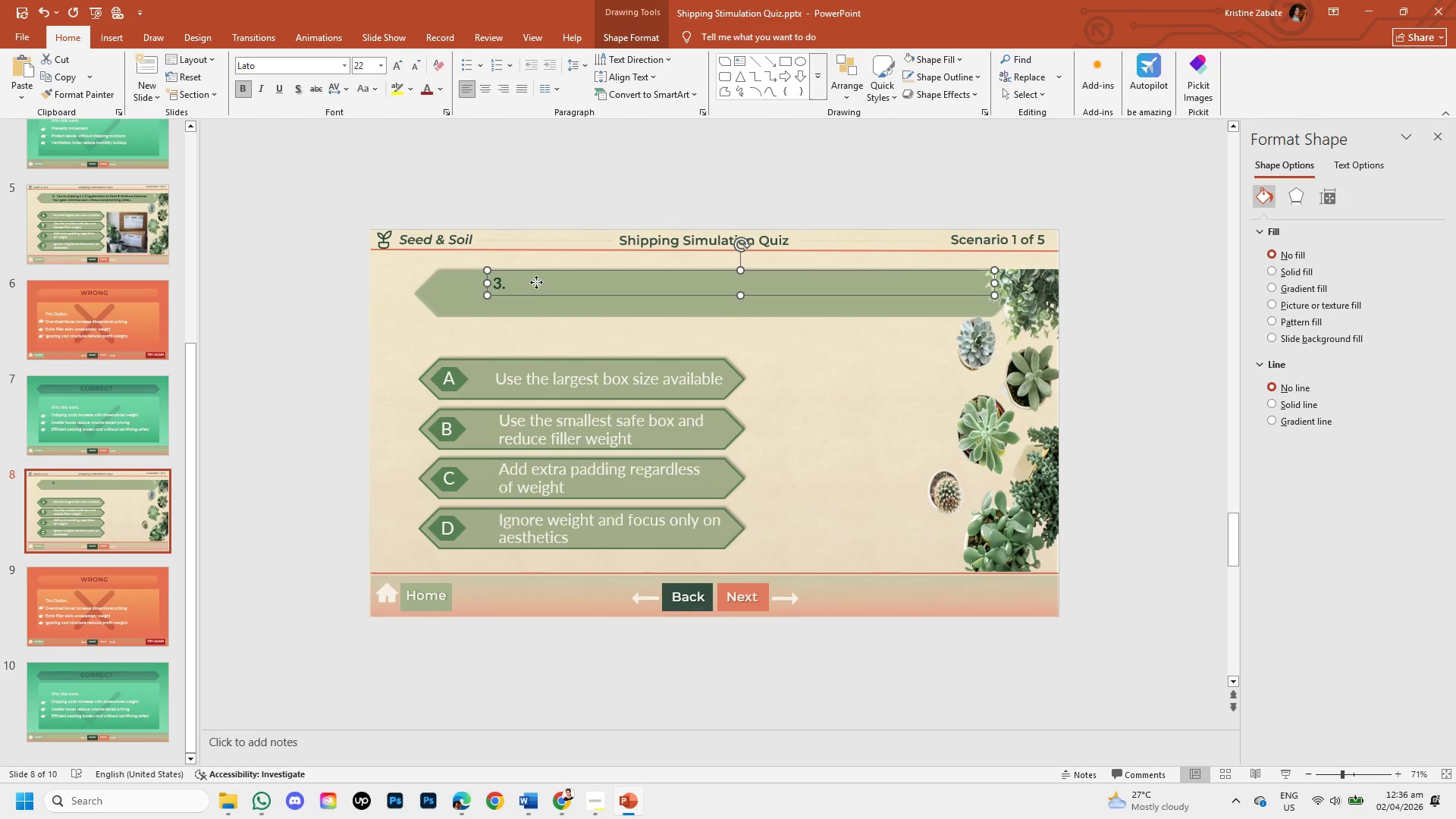 
double_click([536, 282])
 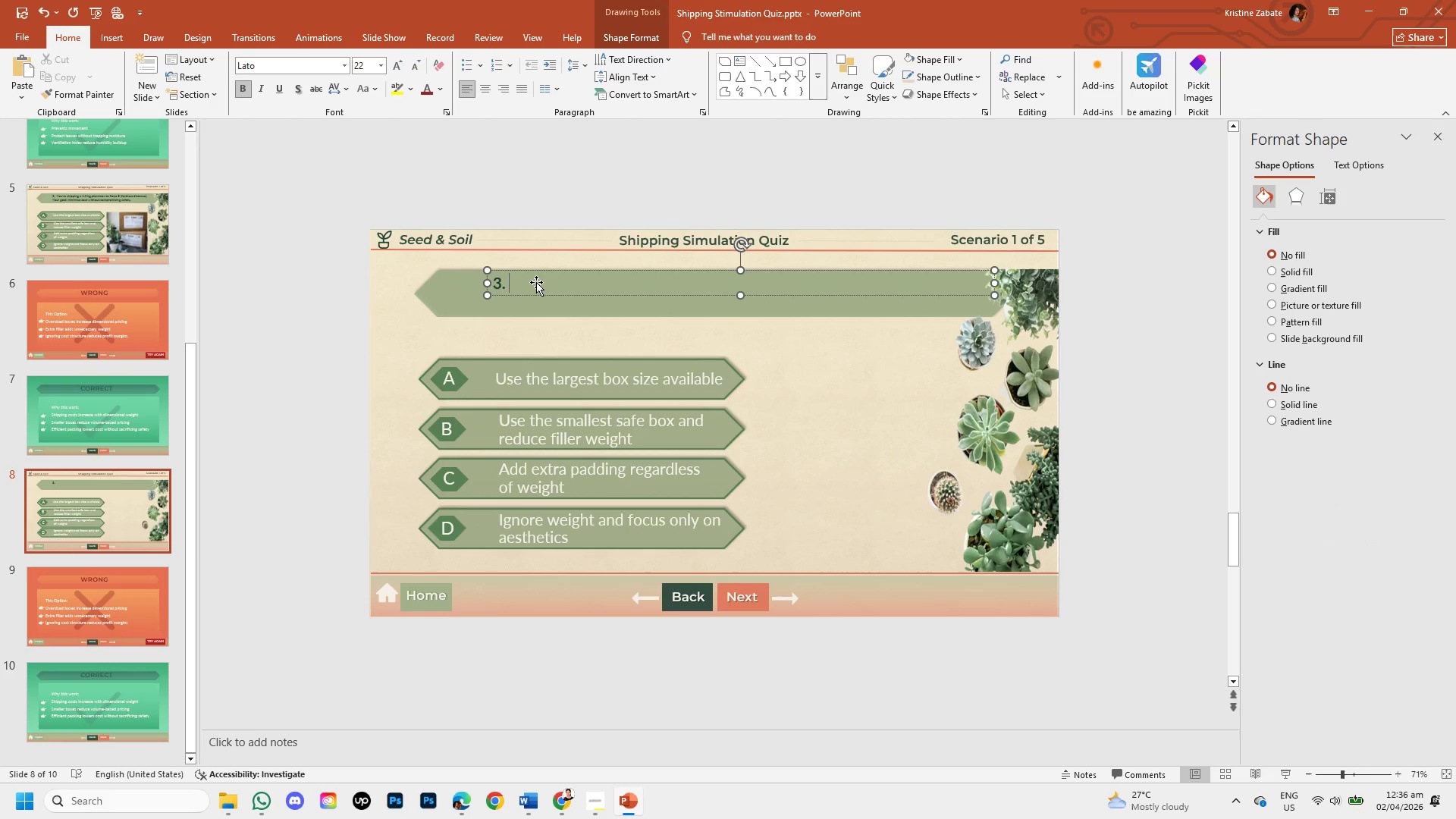 
wait(8.45)
 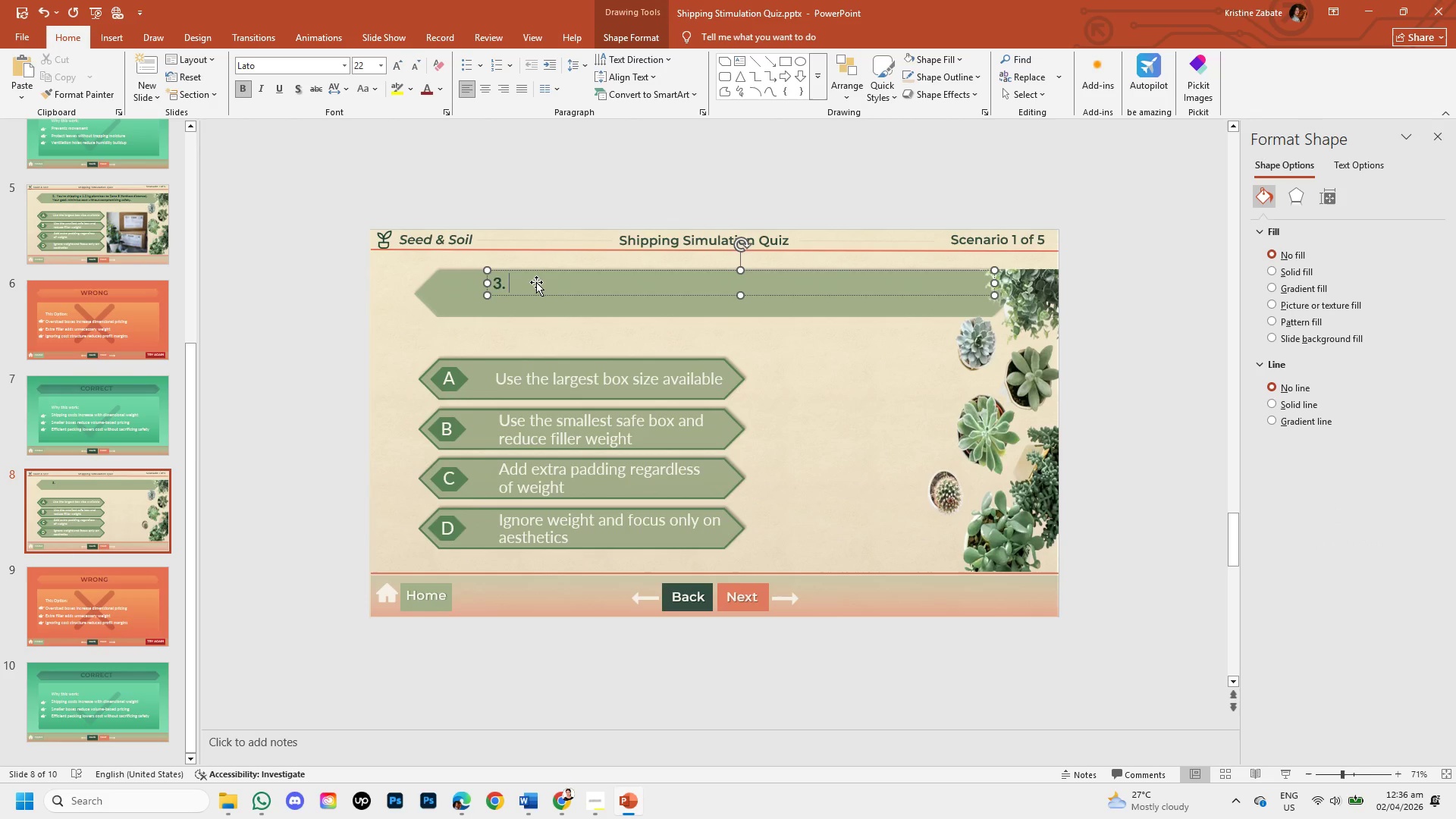 
left_click([1018, 237])
 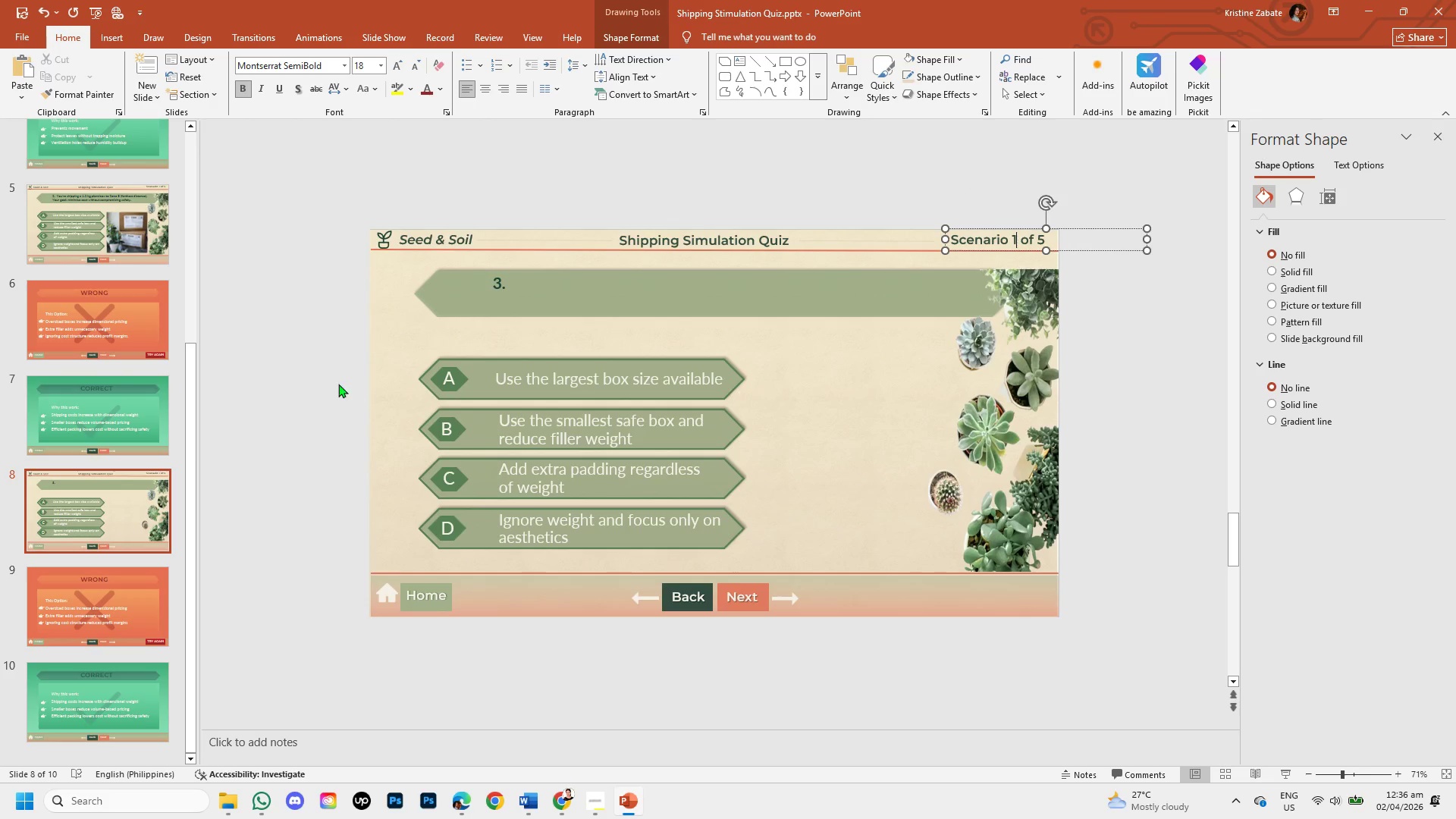 
scroll: coordinate [263, 359], scroll_direction: up, amount: 1.0
 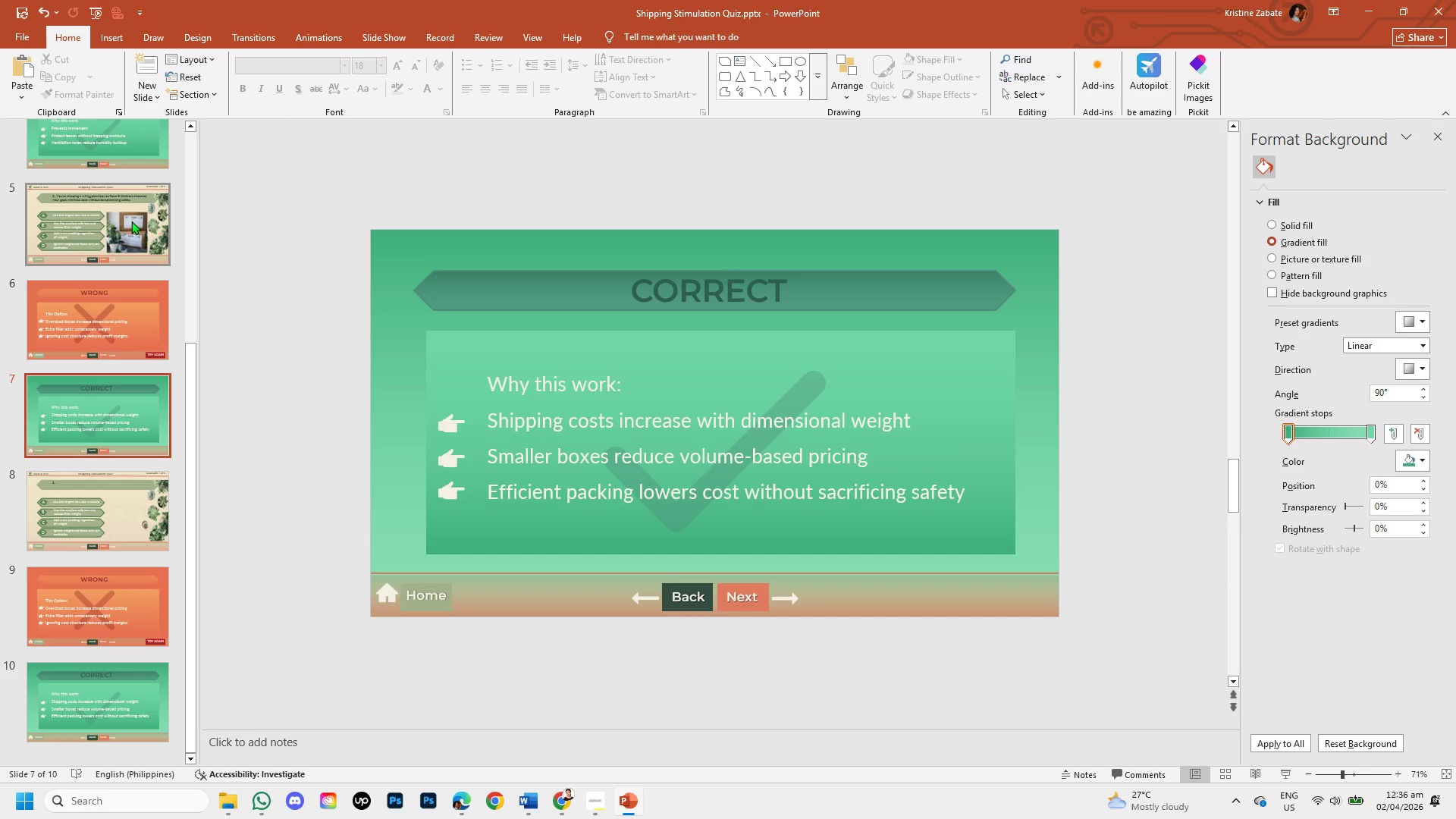 
left_click([130, 219])
 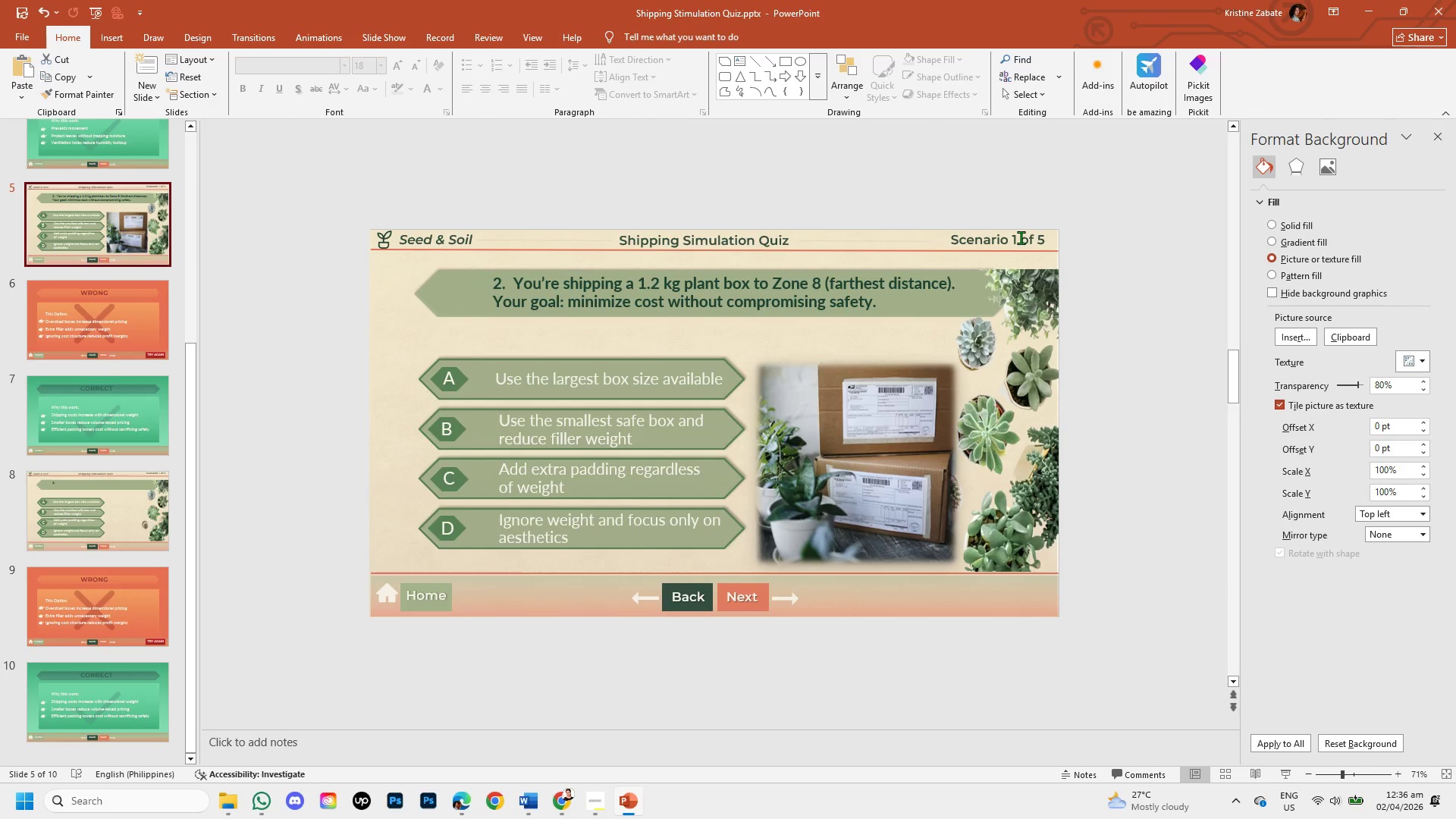 
left_click([1018, 237])
 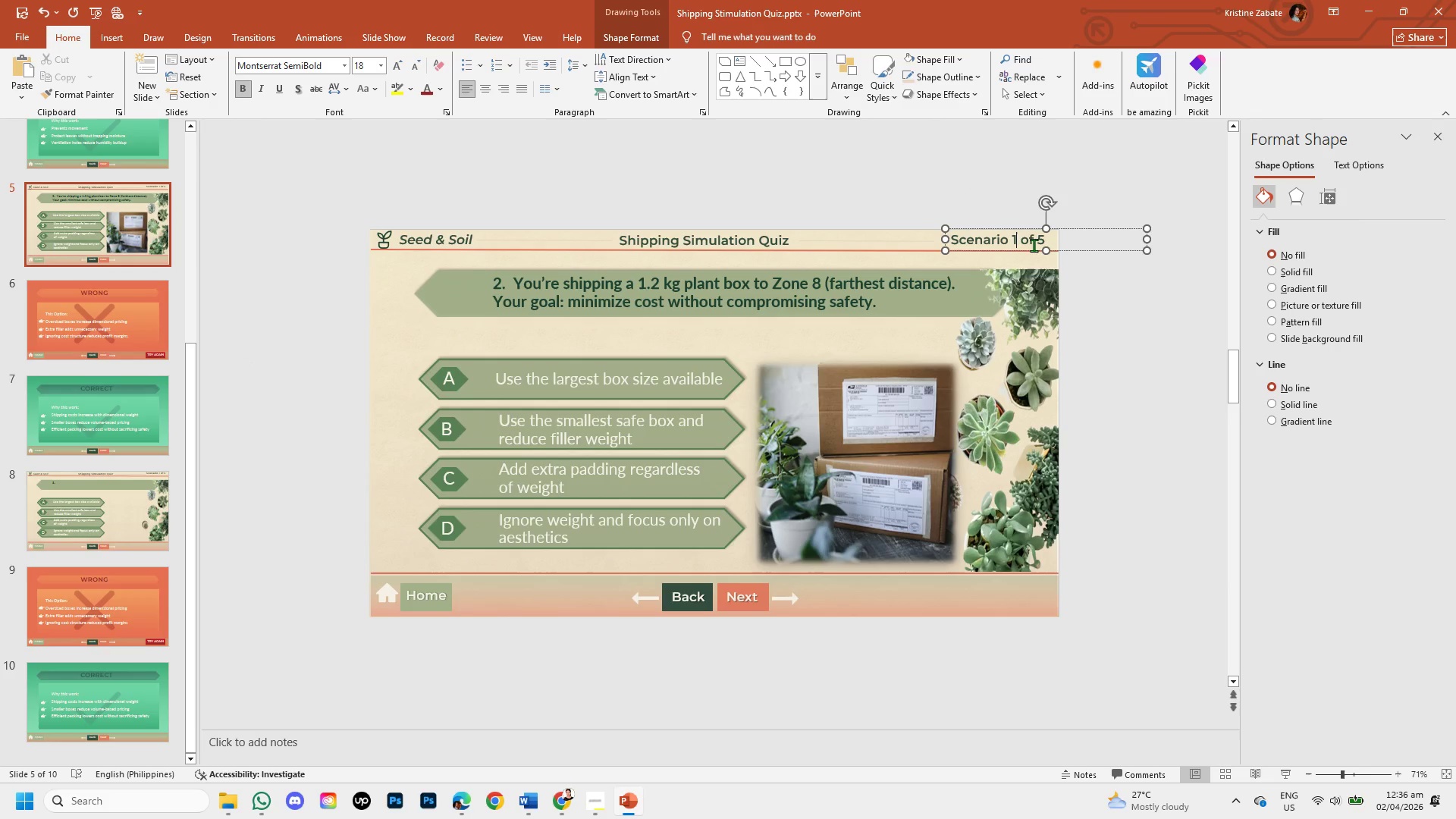 
key(Backspace)
 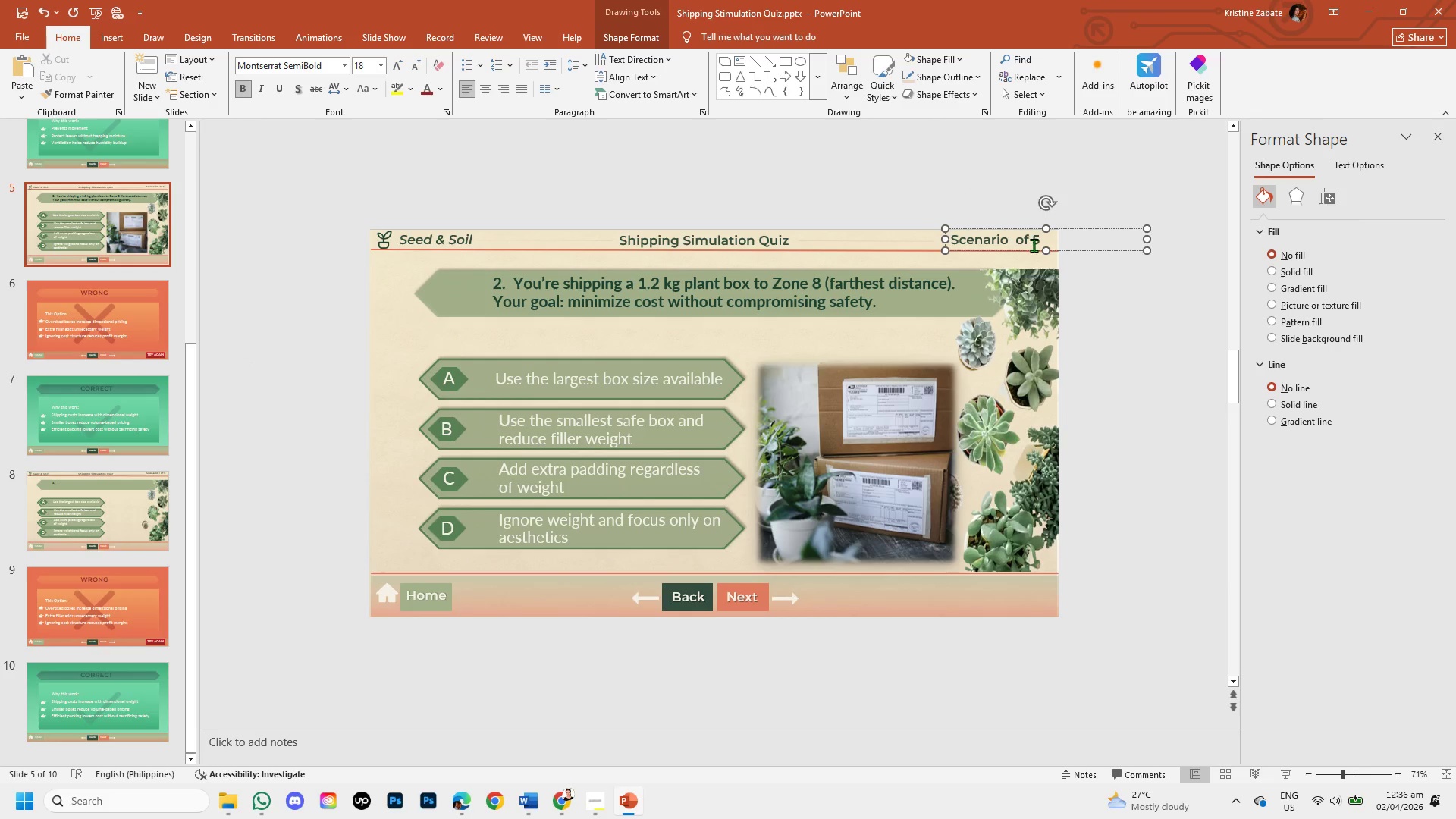 
key(Numpad2)
 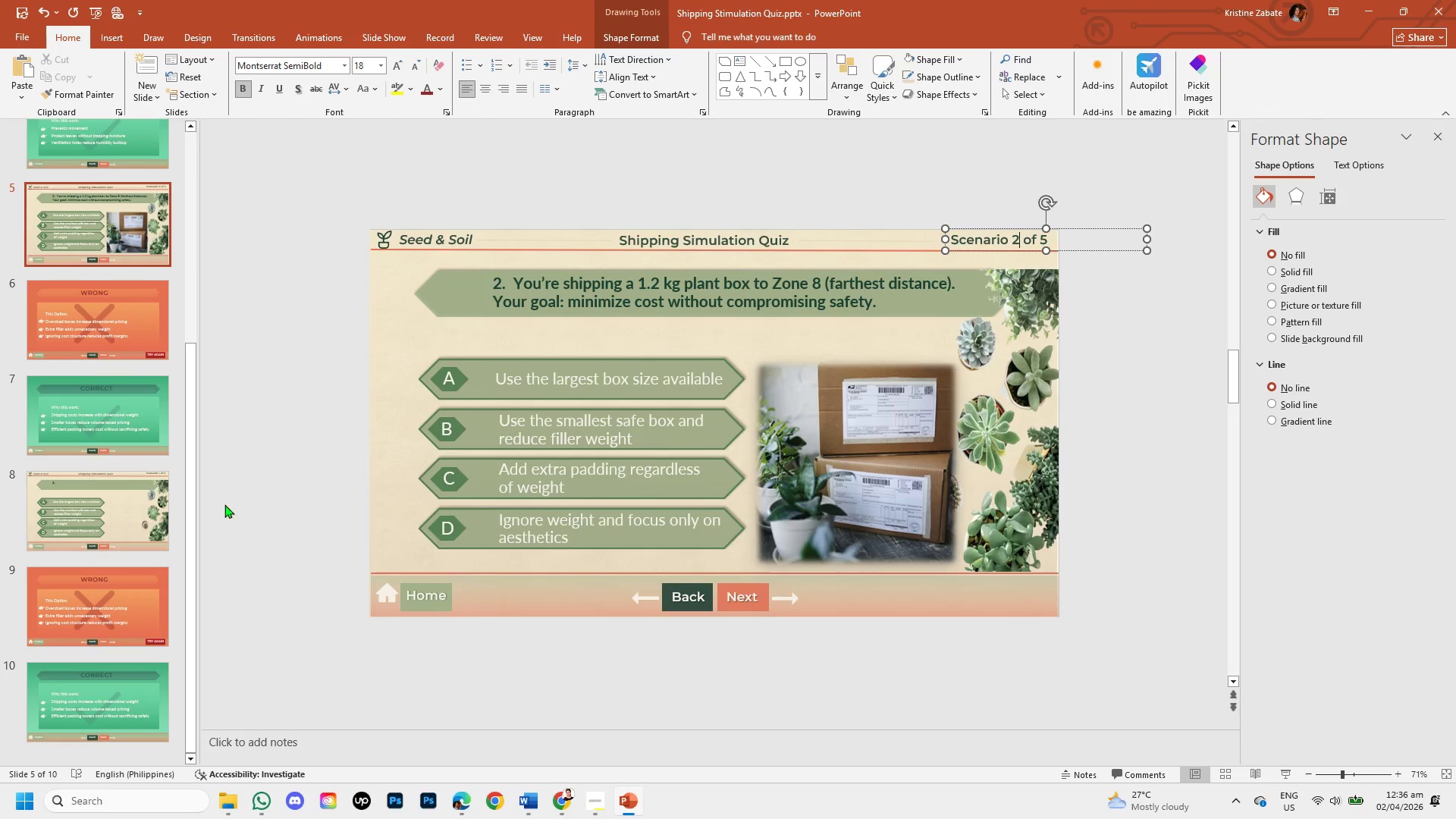 
left_click([145, 490])
 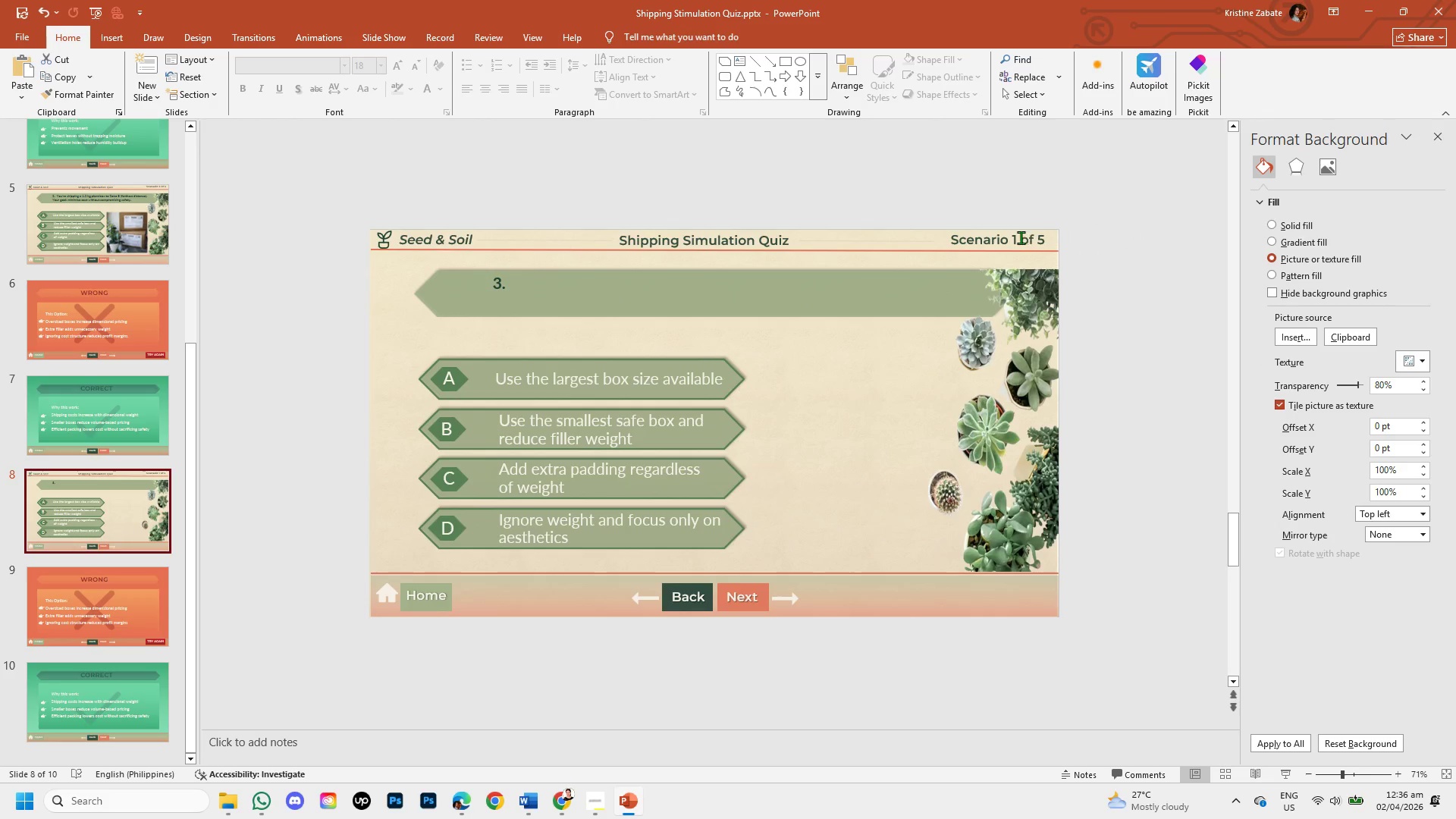 
left_click([1018, 237])
 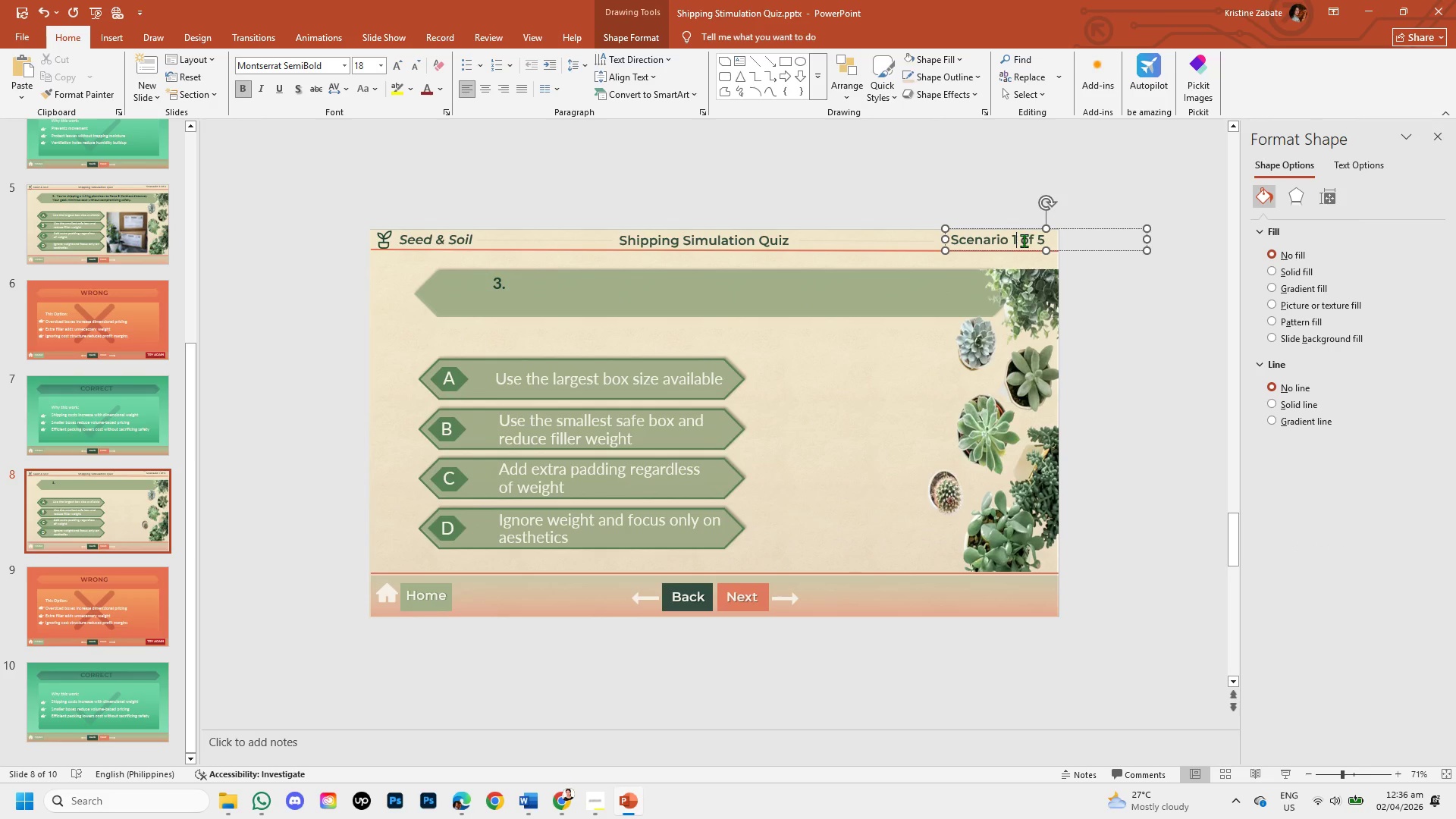 
key(Backspace)
 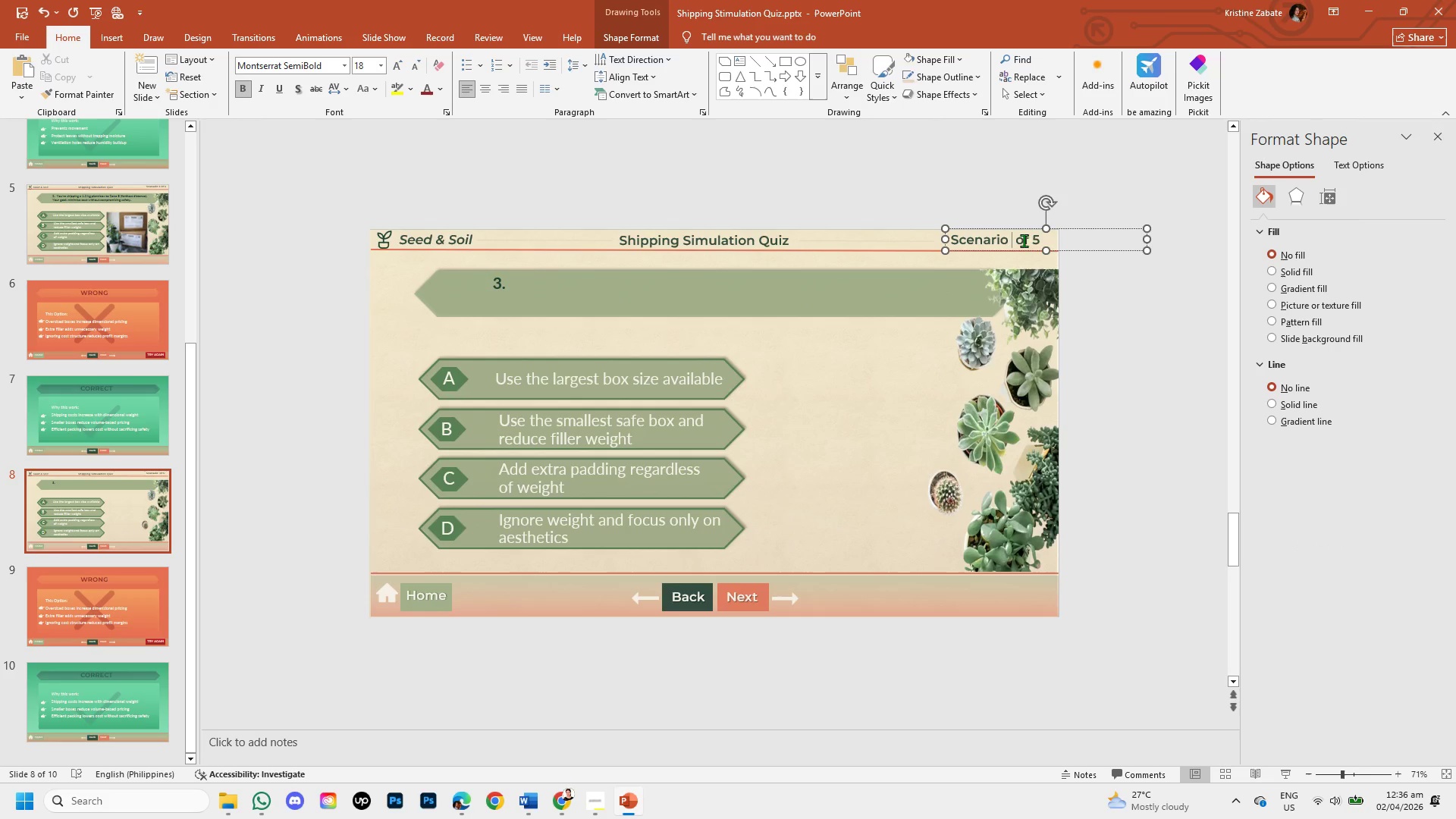 
key(Numpad3)
 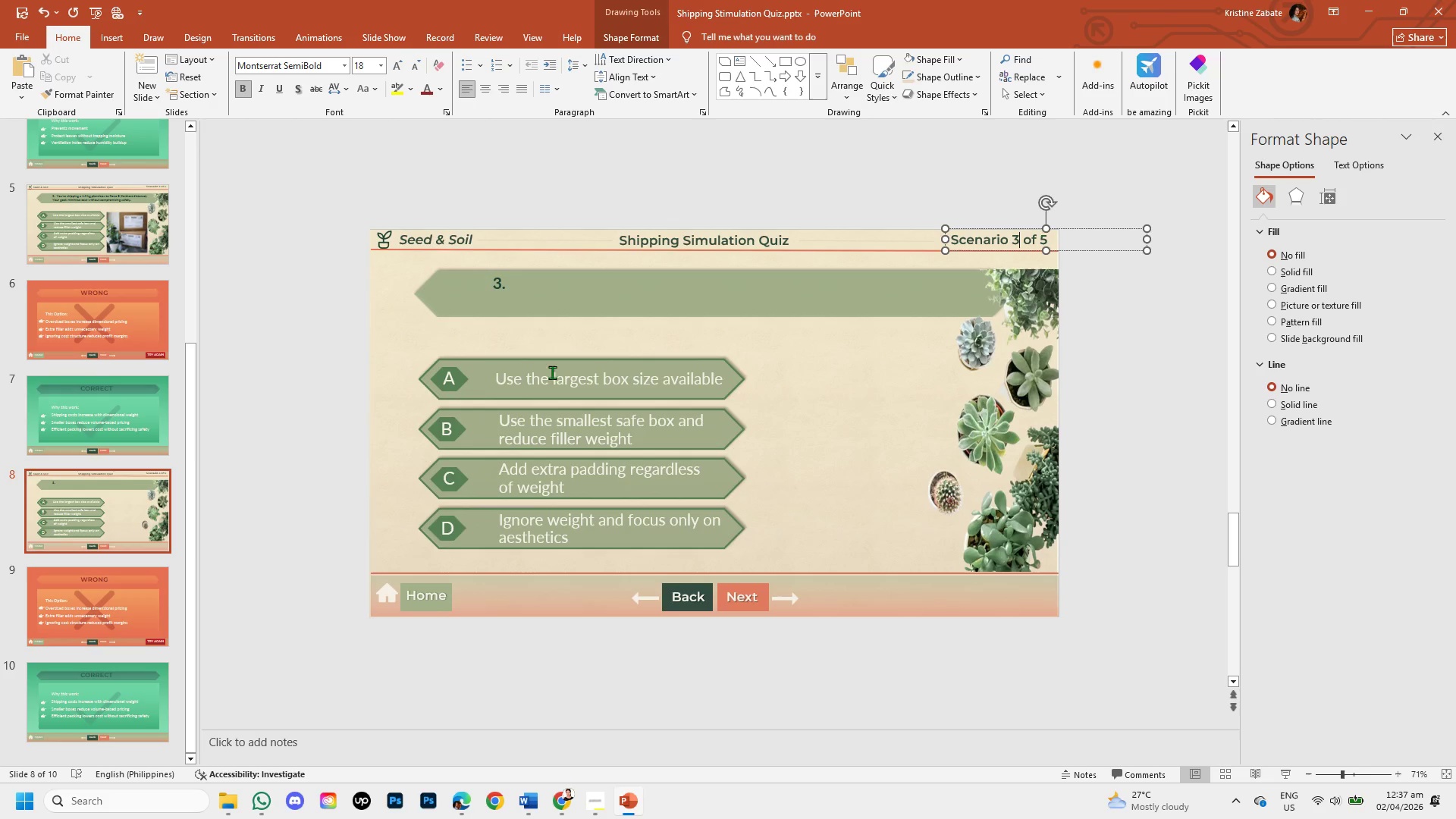 
wait(5.55)
 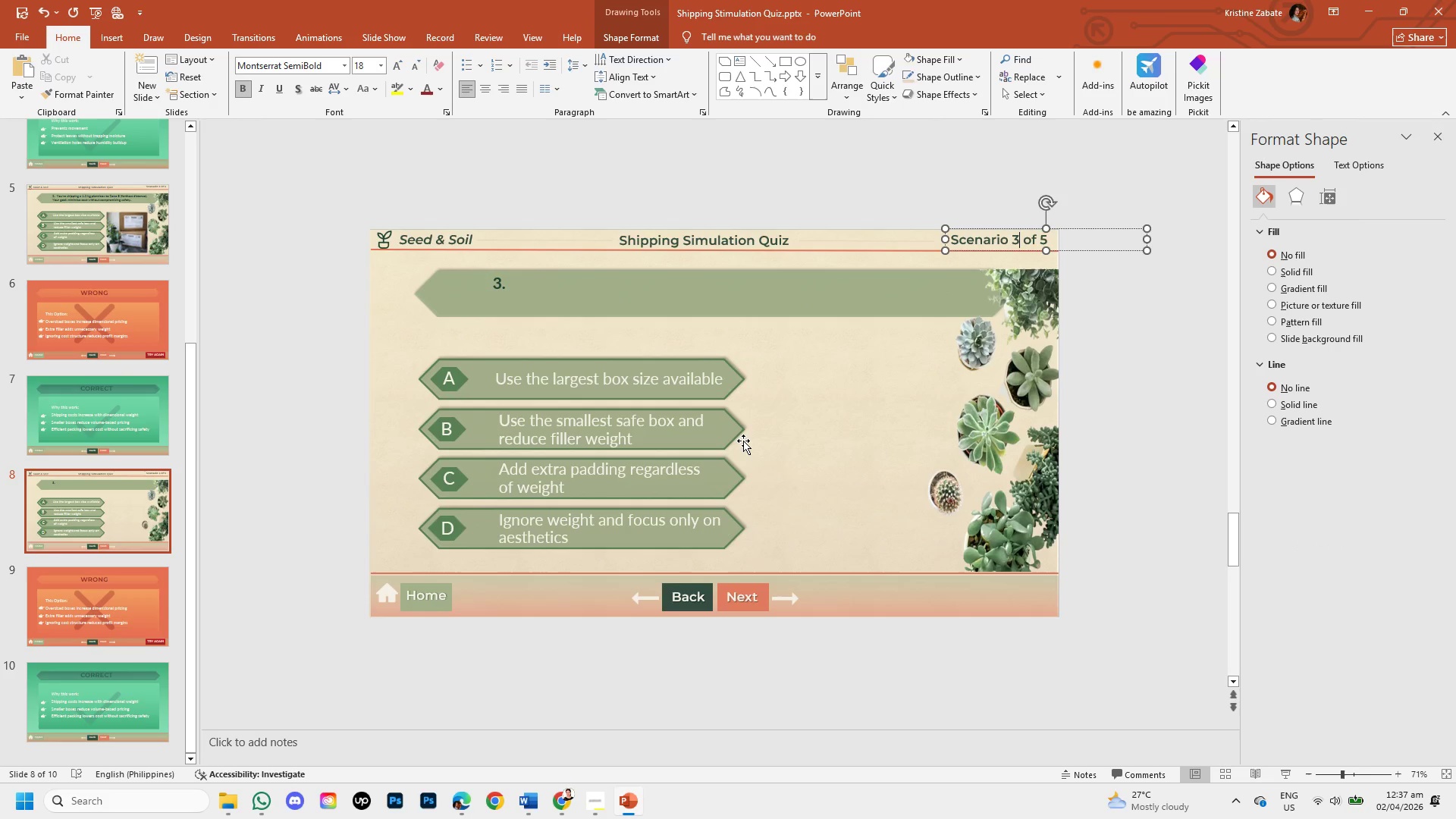 
left_click([502, 281])
 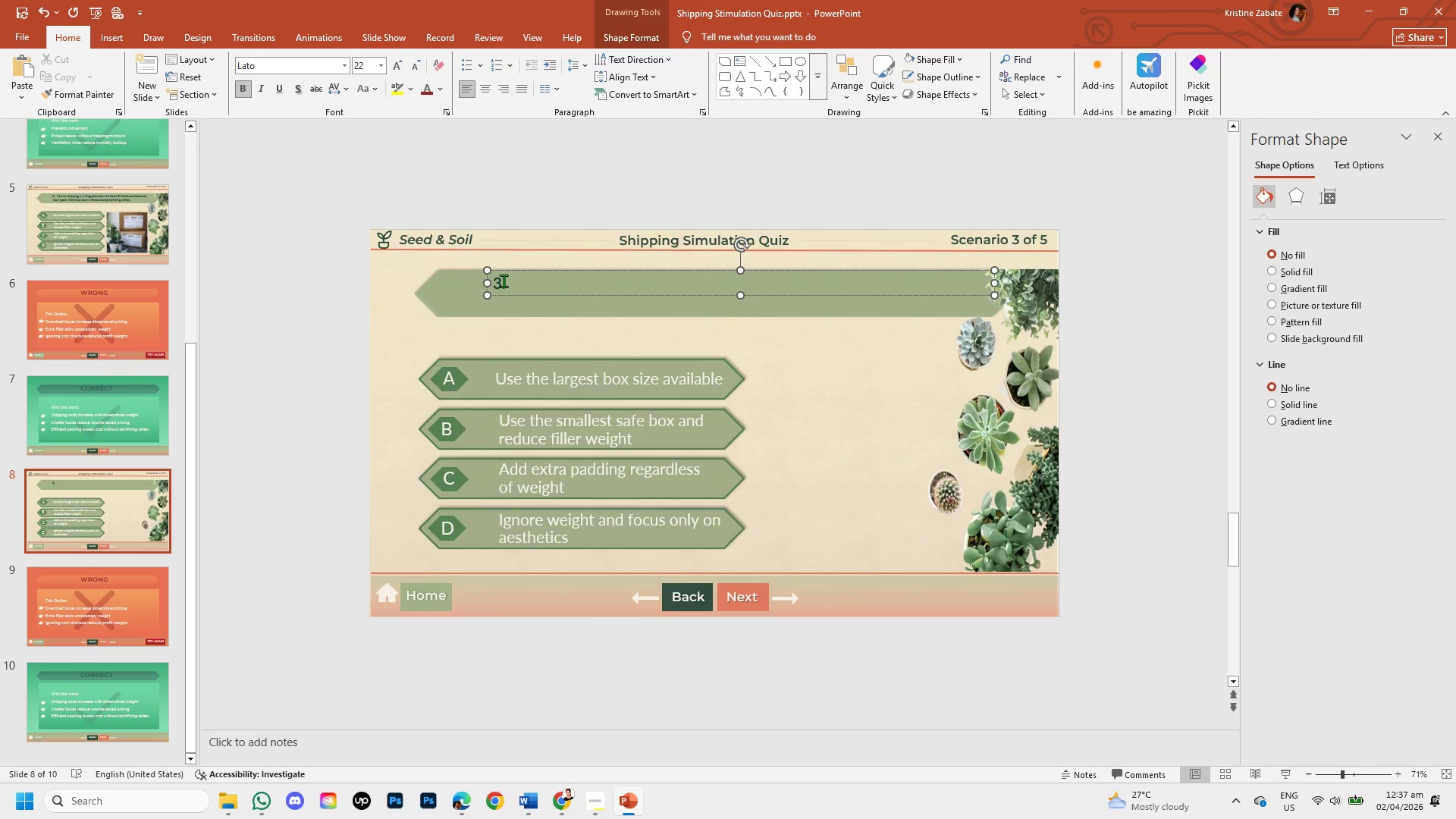 
left_click([504, 281])
 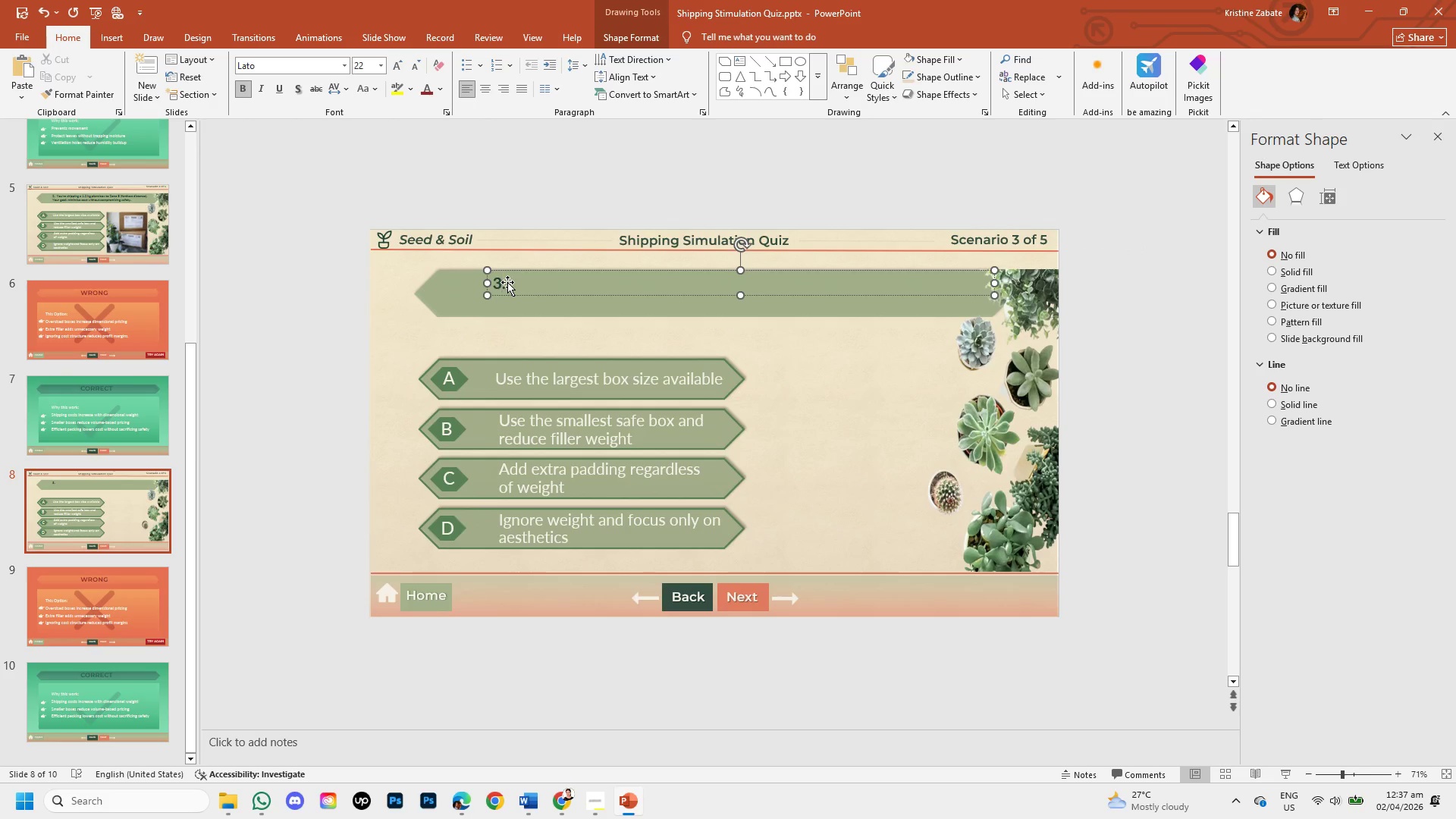 
left_click([507, 282])
 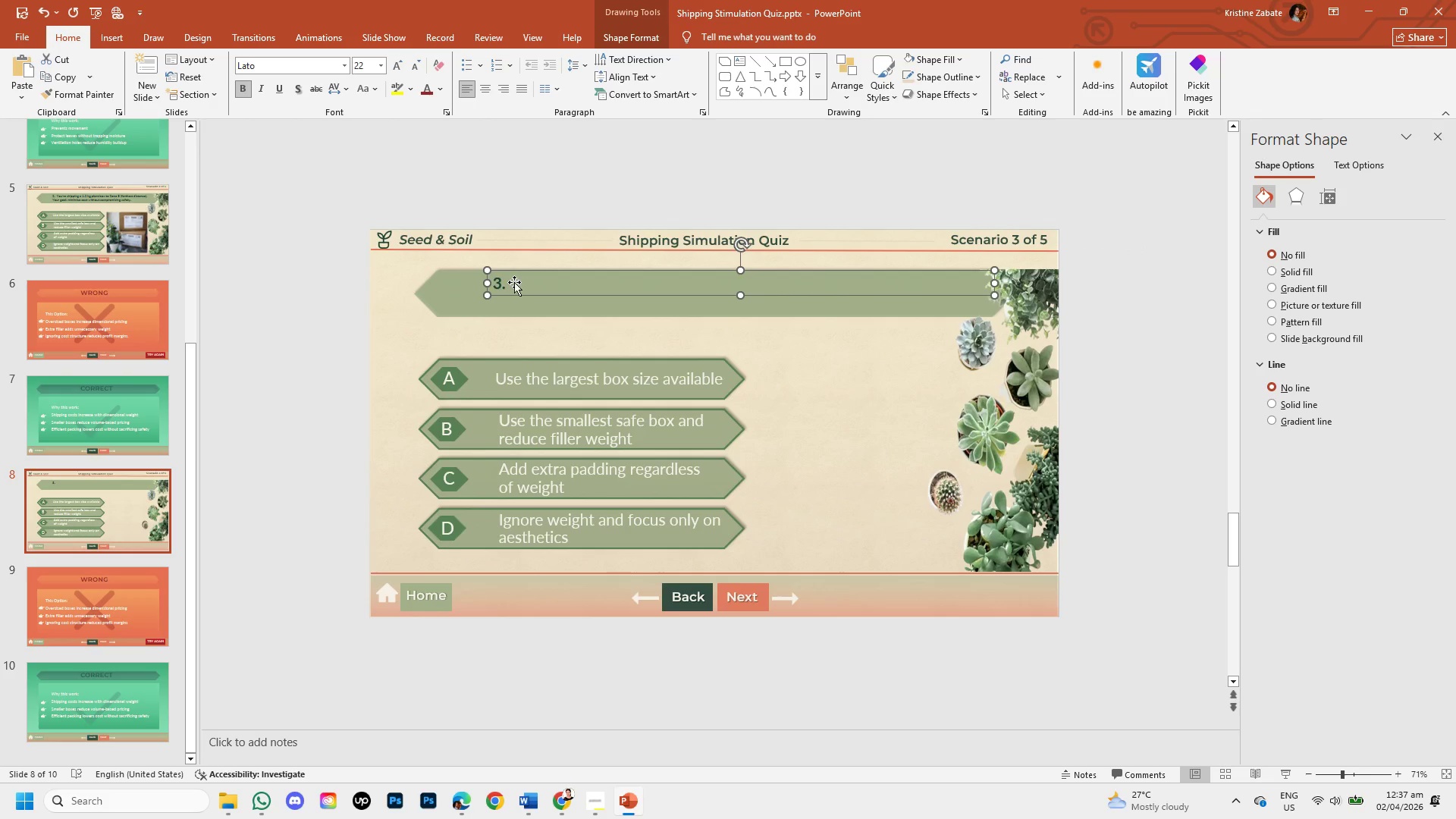 
double_click([514, 282])
 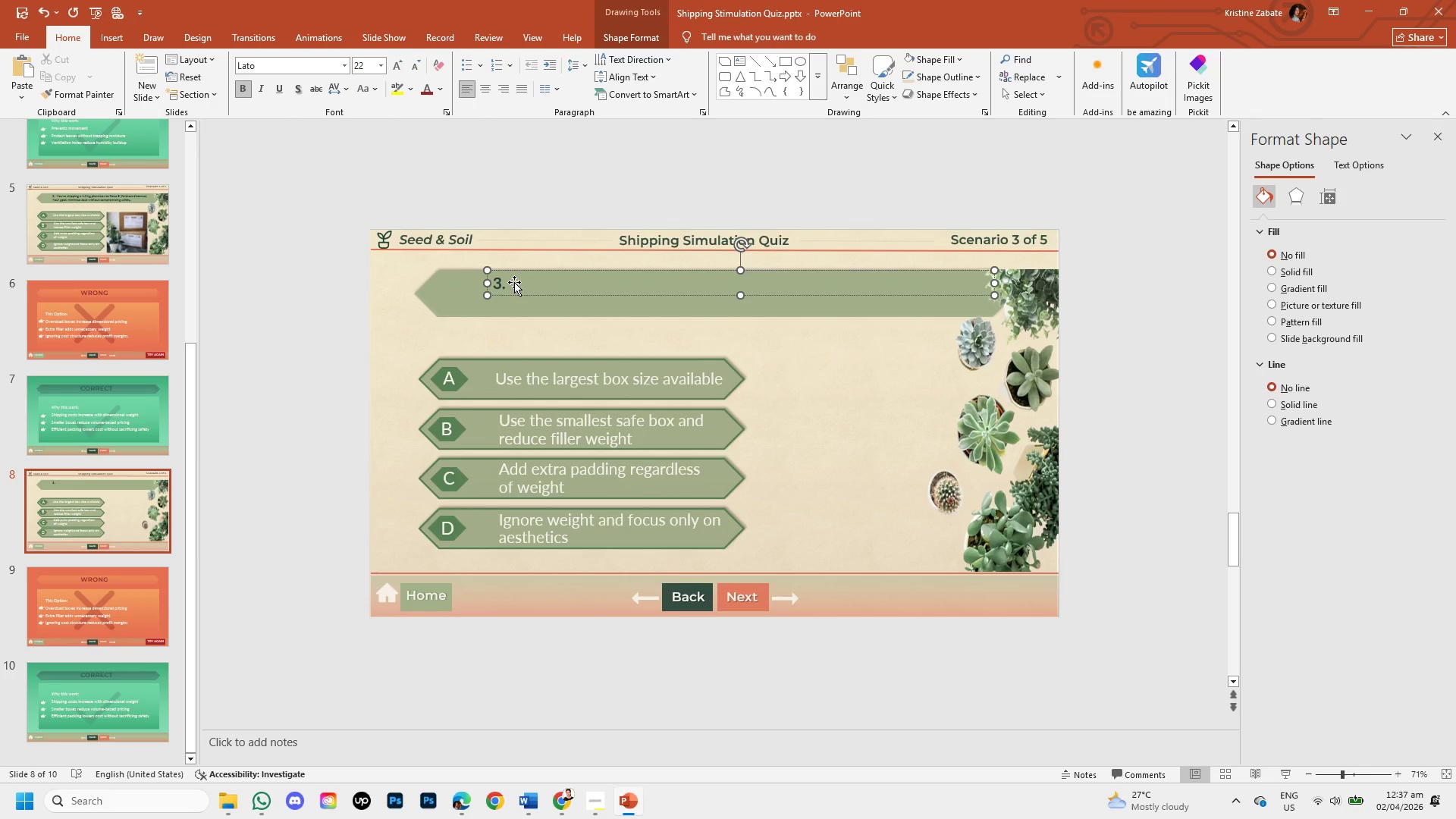 
wait(7.95)
 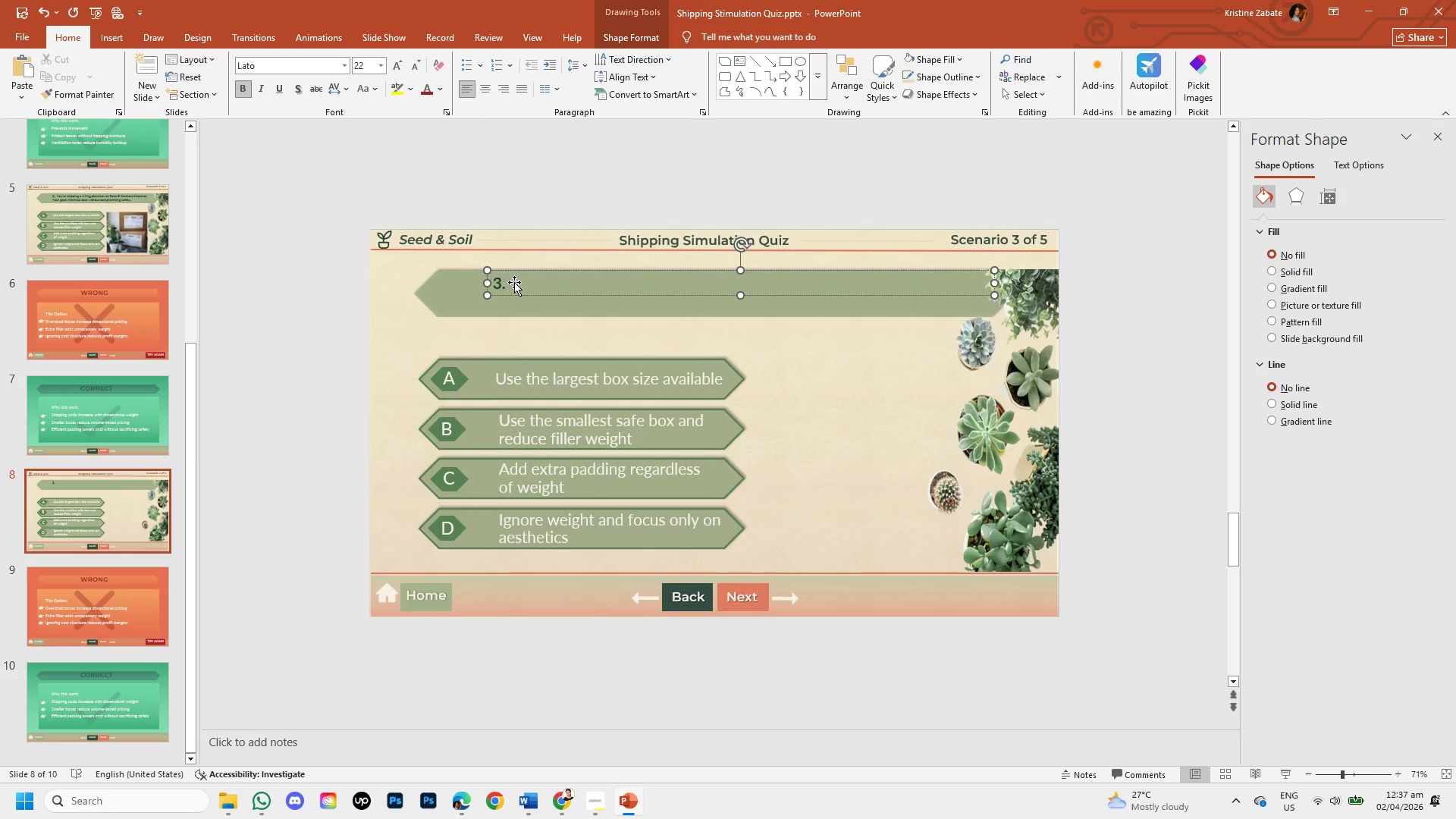 
key(CapsLock)
 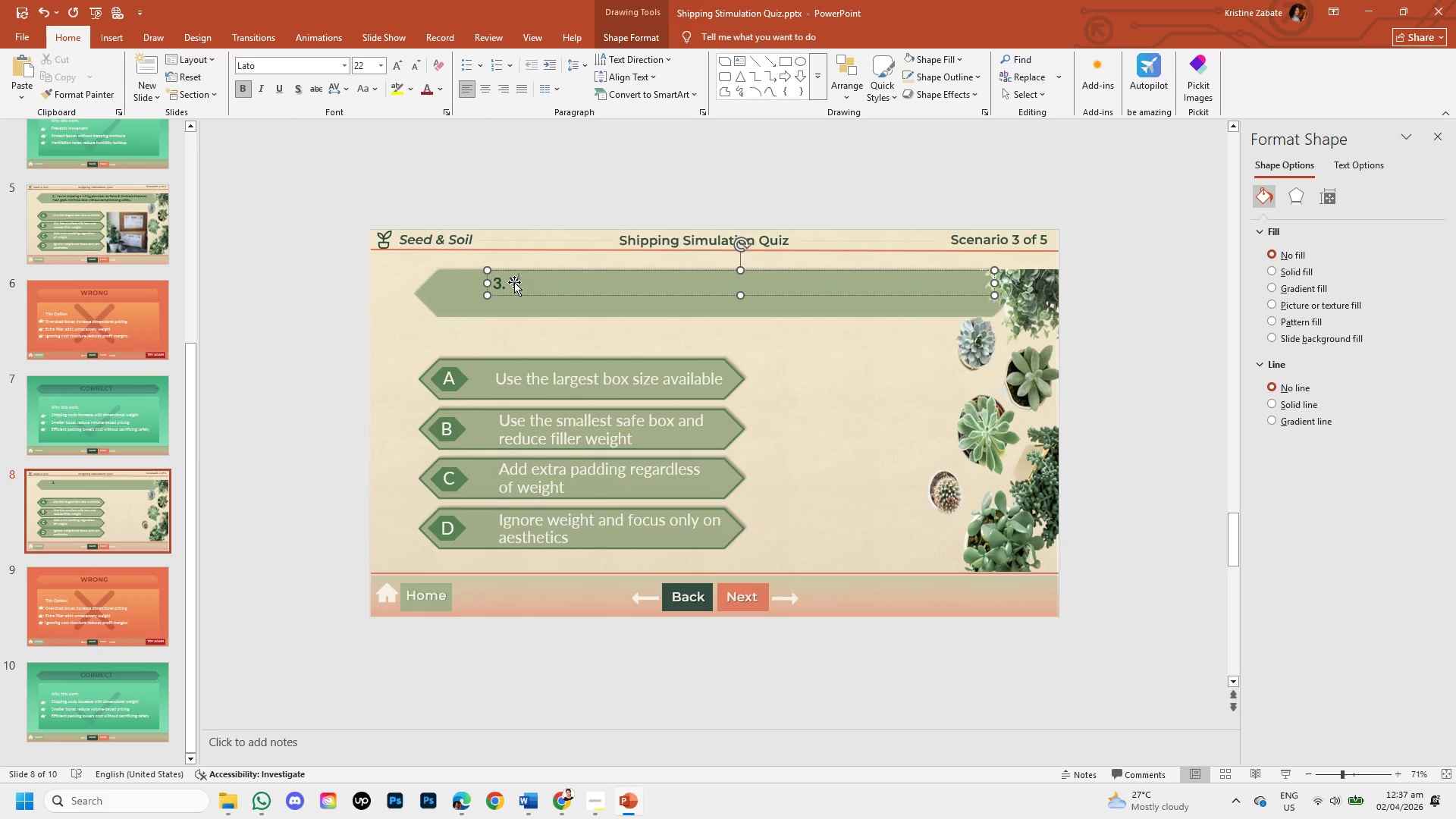 
key(Y)
 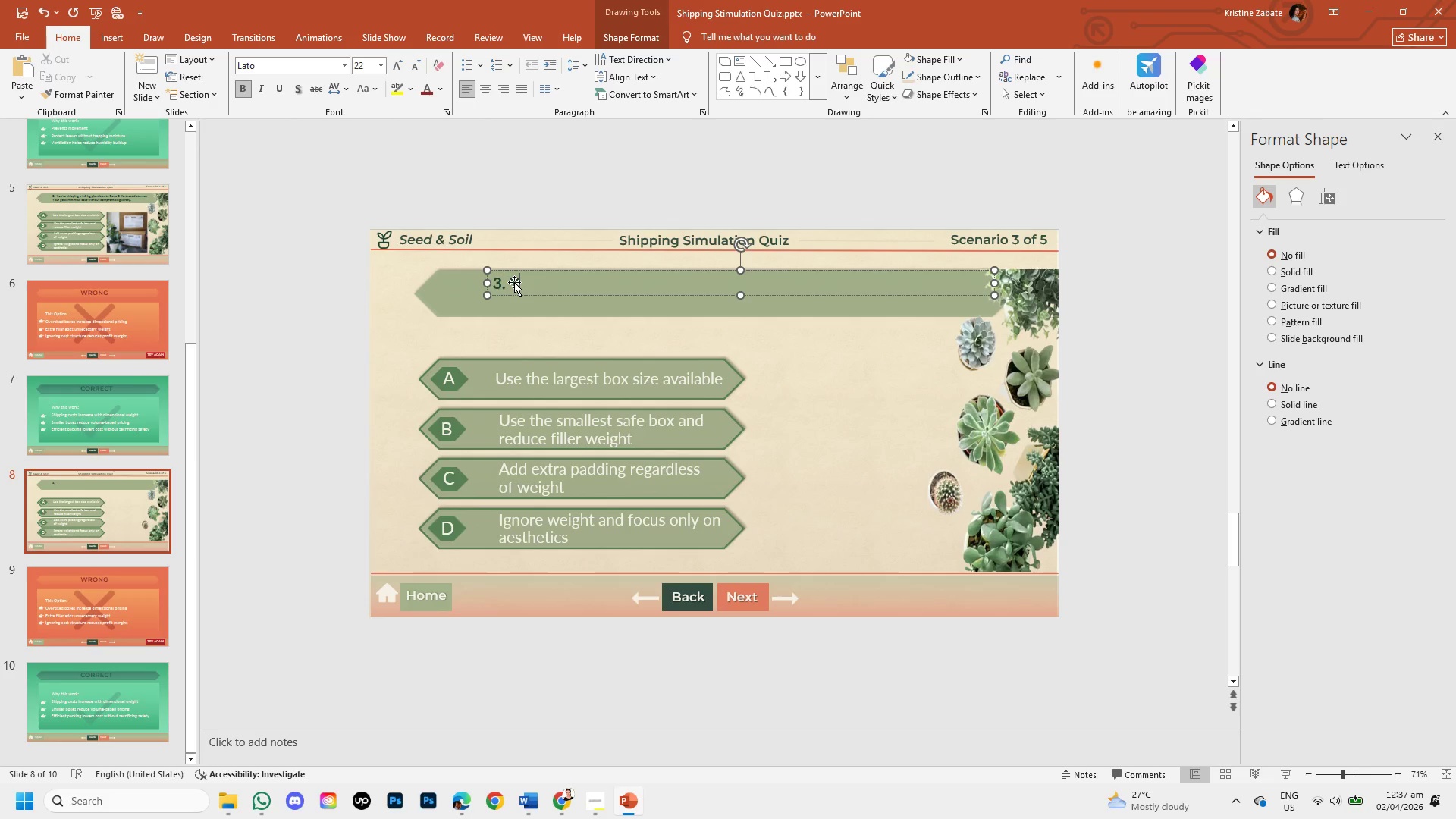 
key(CapsLock)
 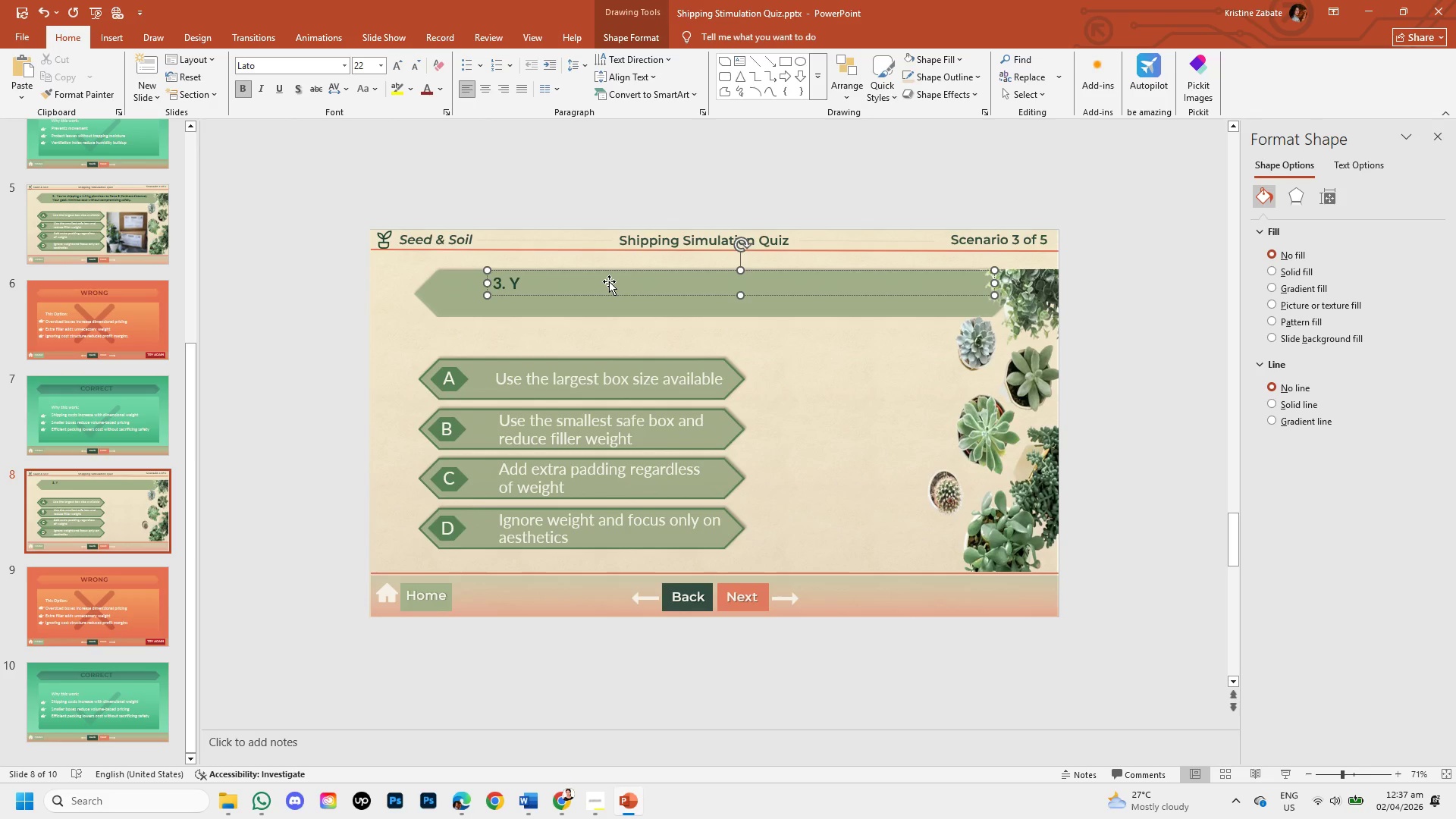 
type(ou're shipping a plant)
 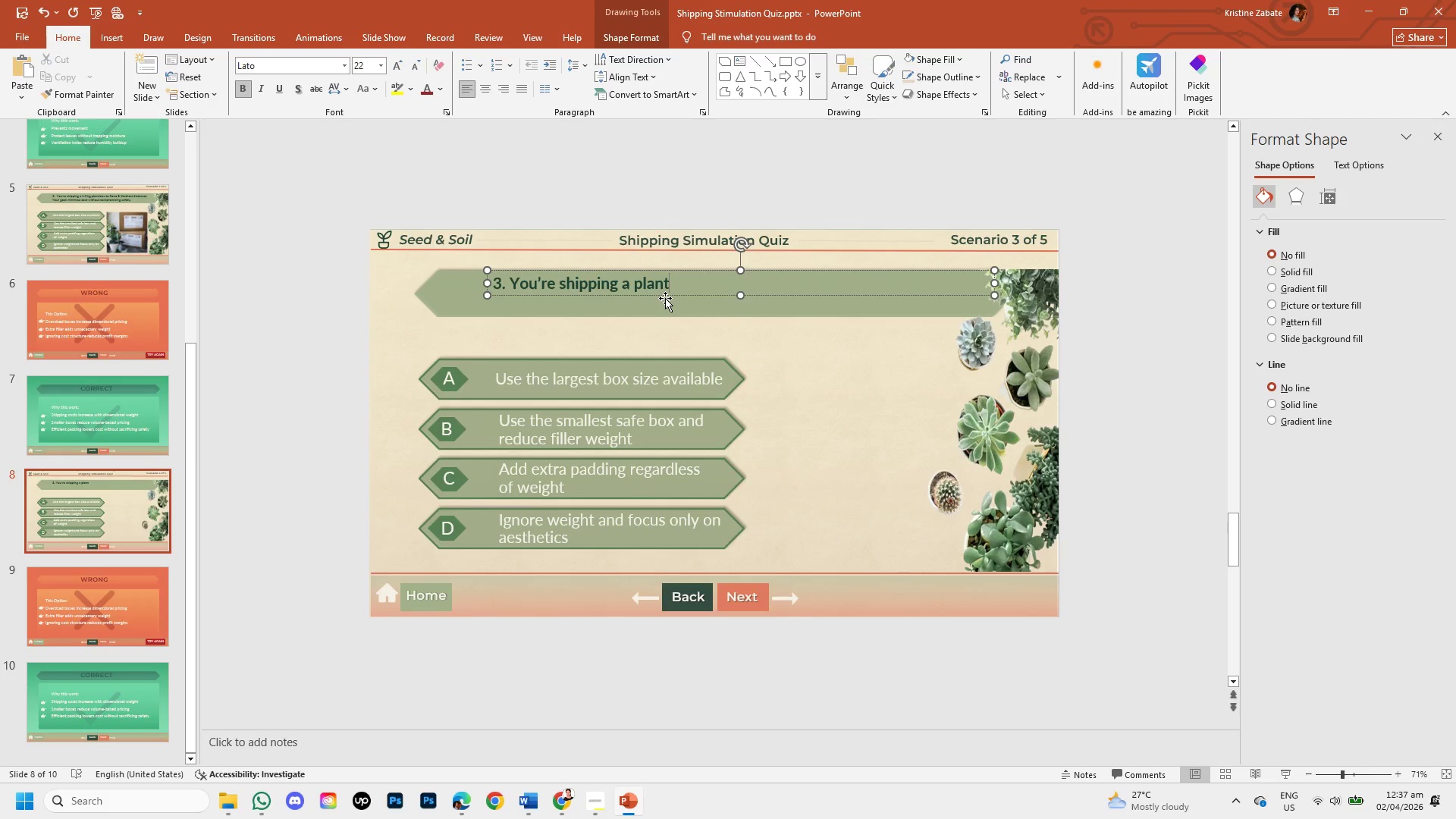 
wait(6.34)
 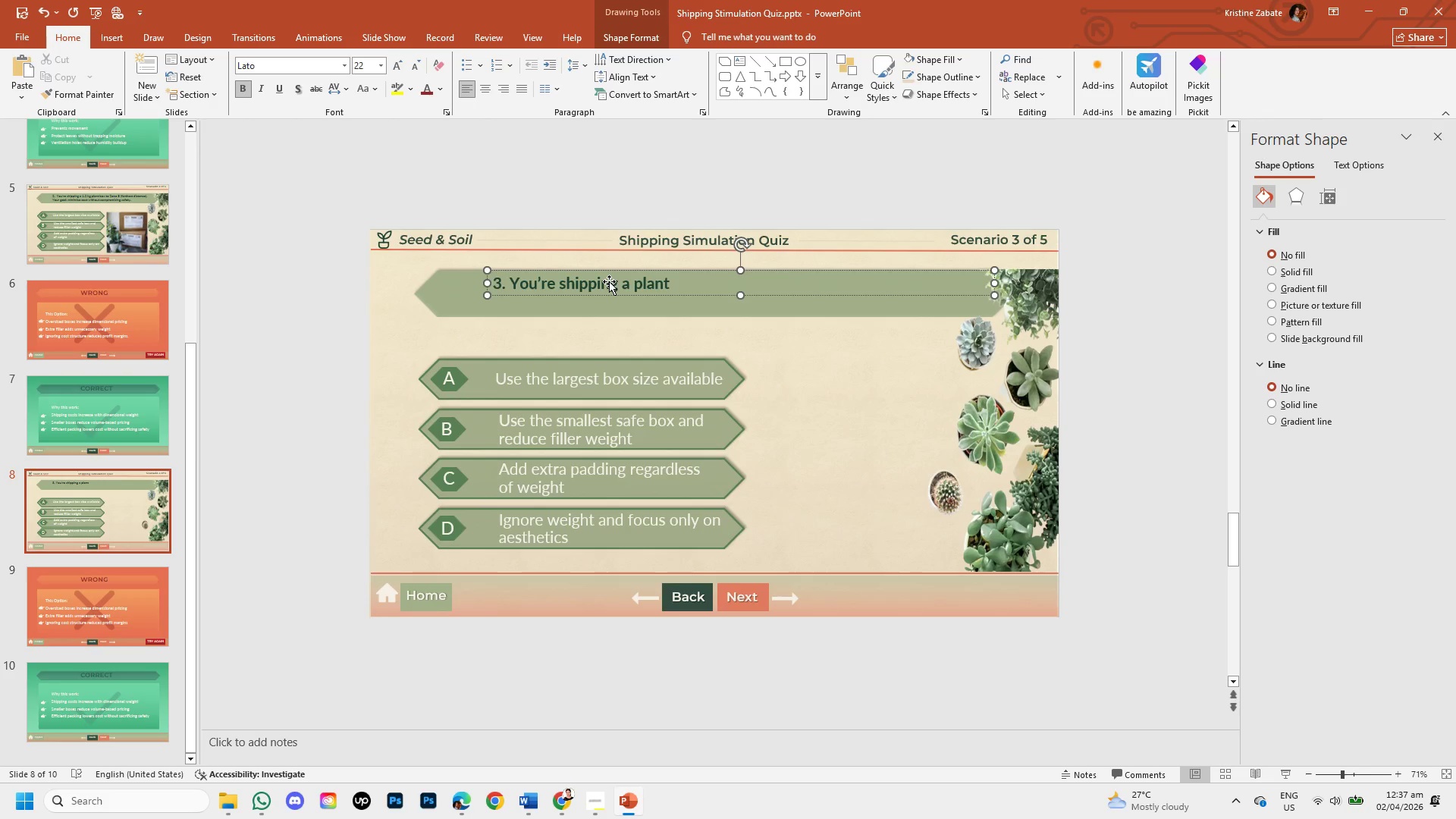 
type( that was watered 24 hours ago. Transmi)
key(Backspace)
key(Backspace)
type(it time is 3-4 days.)
 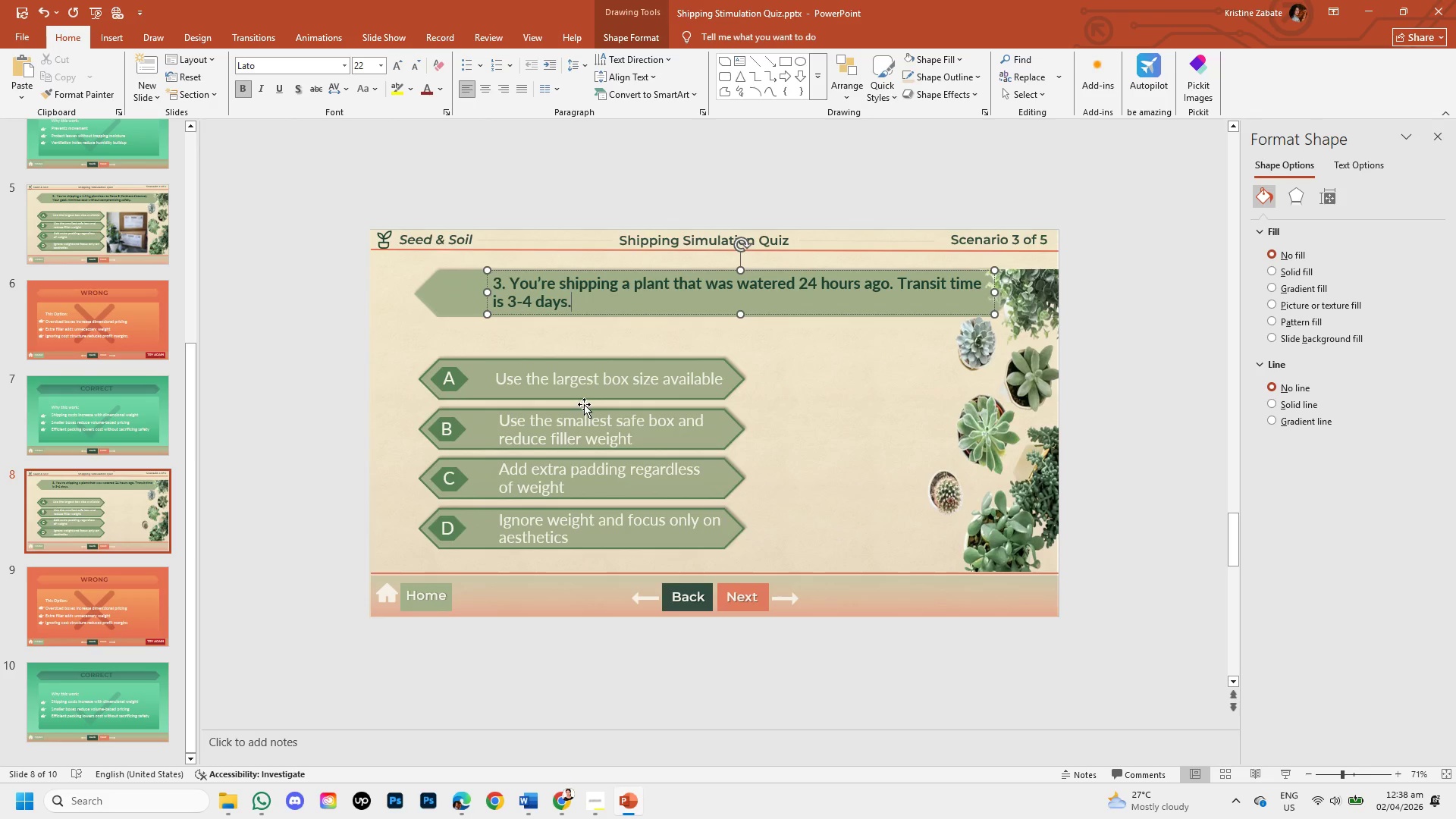 
left_click([600, 372])
 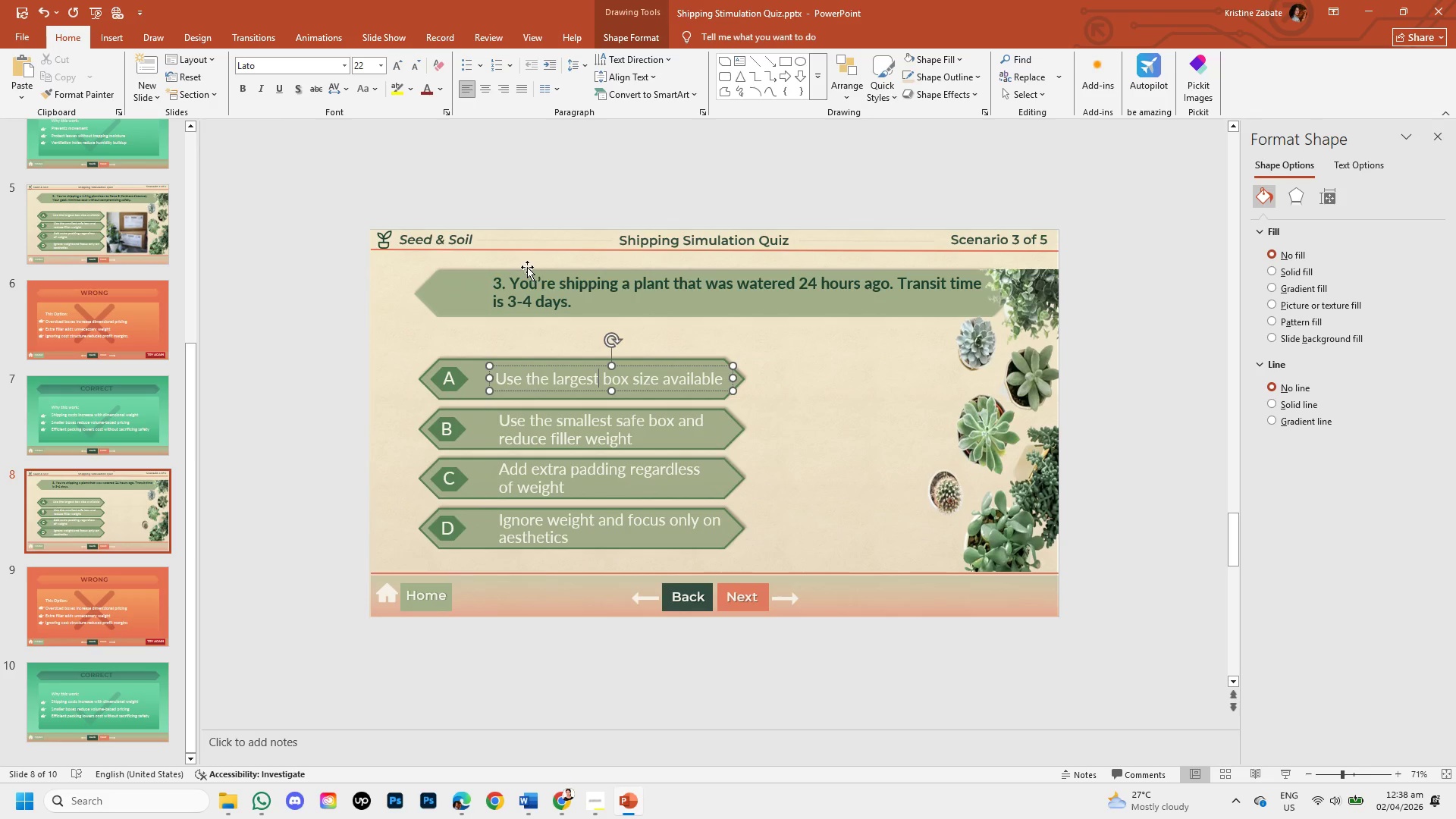 
left_click([532, 281])
 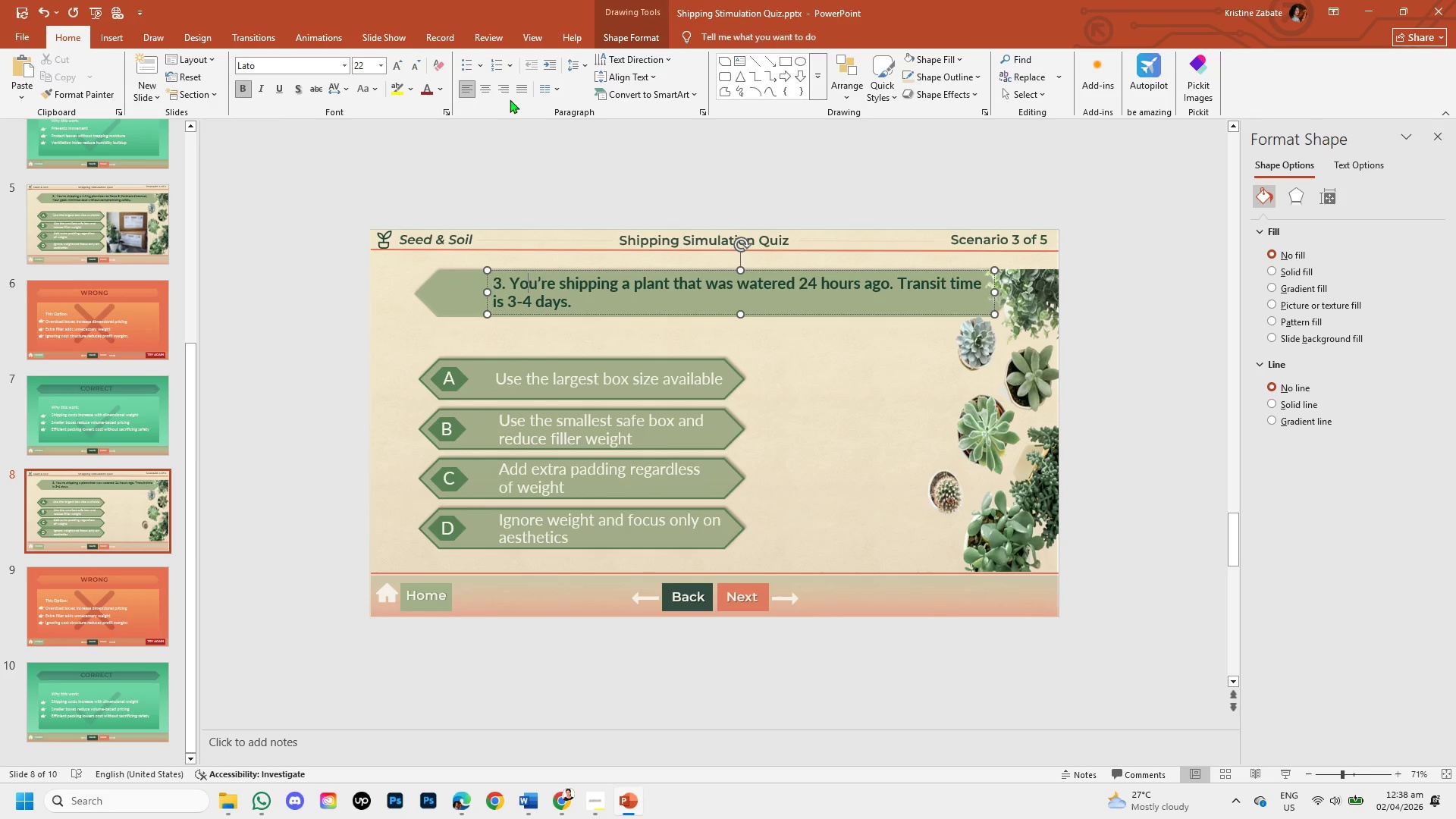 
mouse_move([508, 96])
 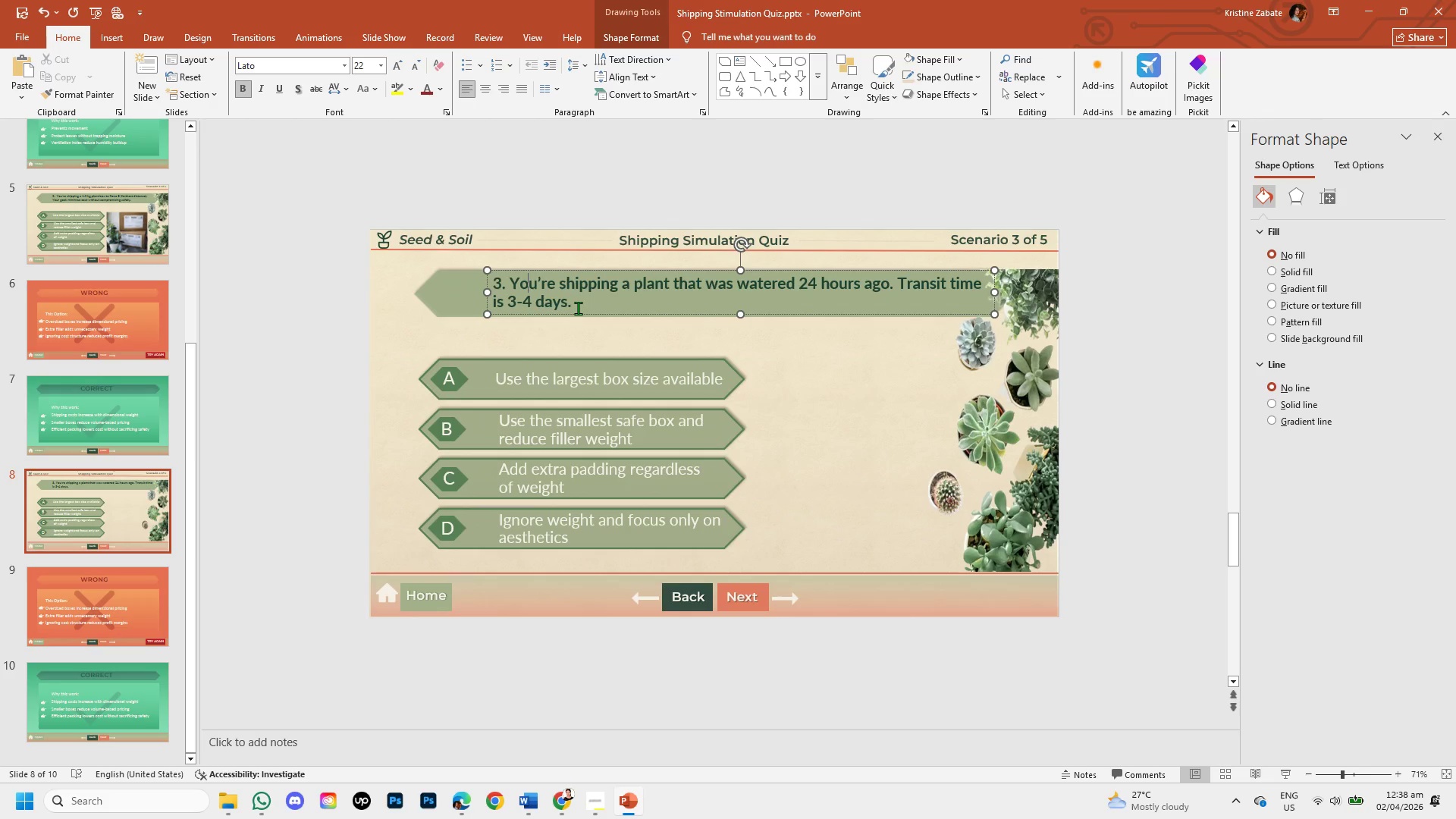 
left_click([502, 384])
 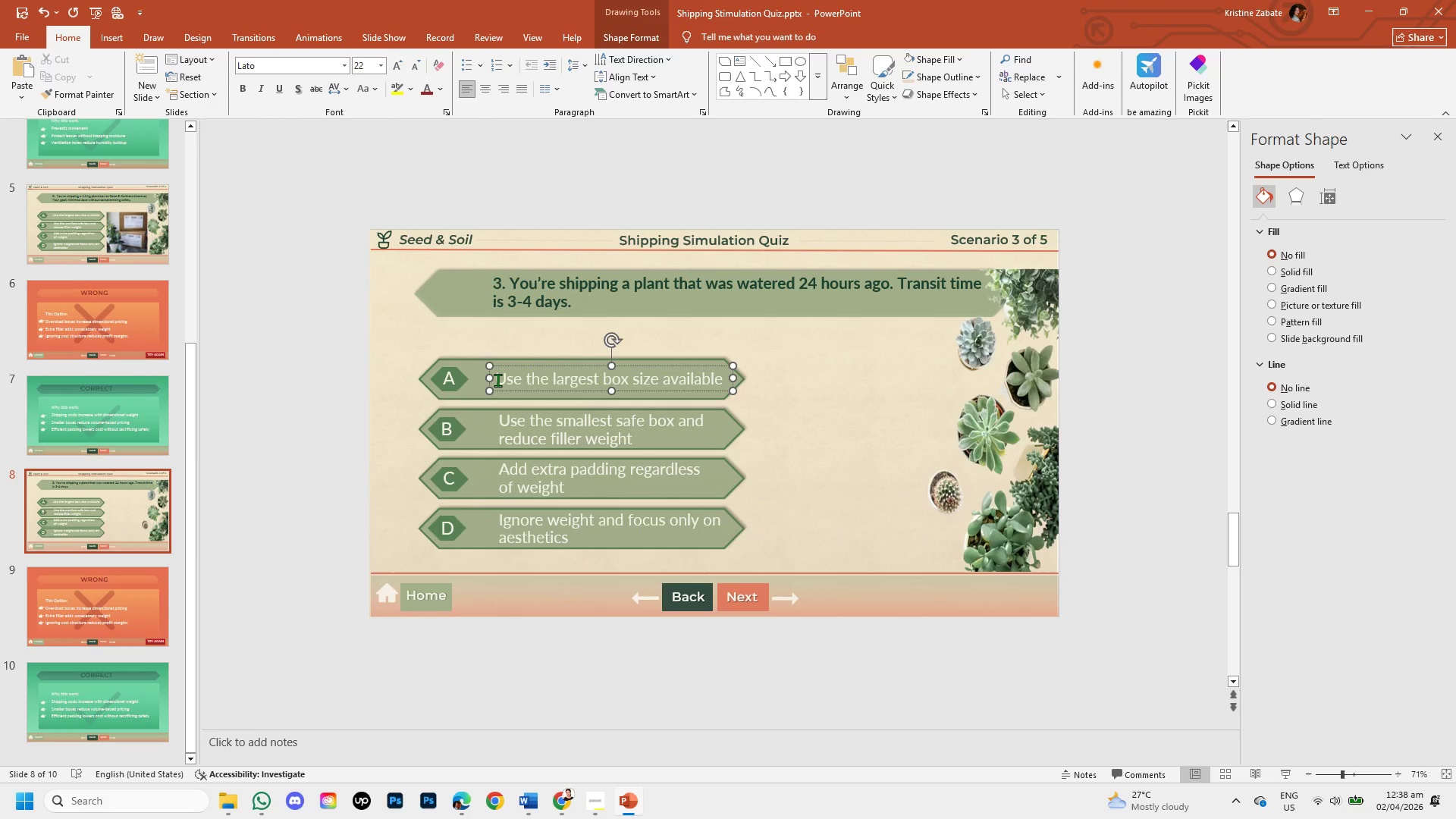 
left_click_drag(start_coordinate=[497, 379], to_coordinate=[716, 399])
 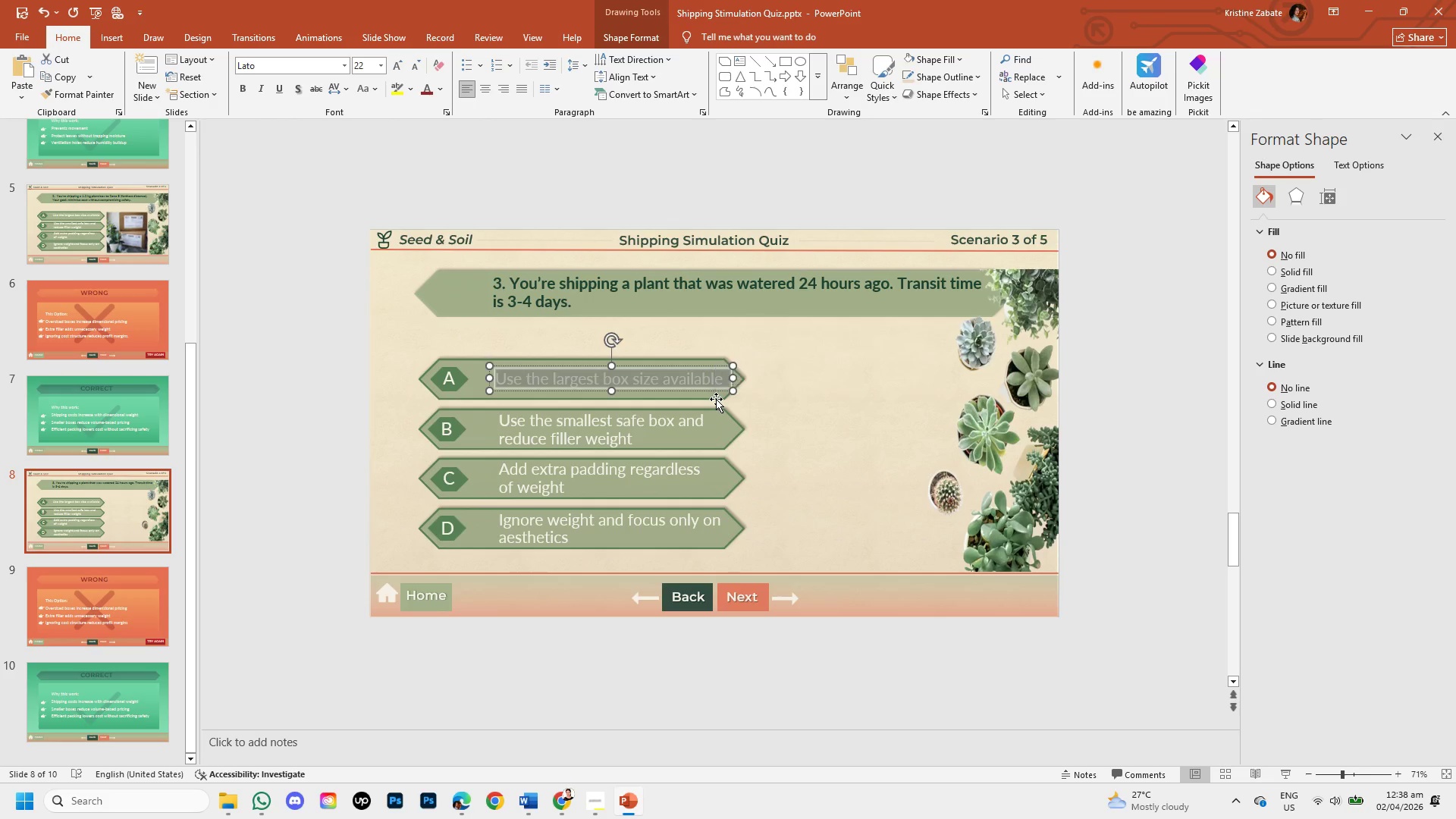 
key(Backspace)
type(Seal roots in plastic)
 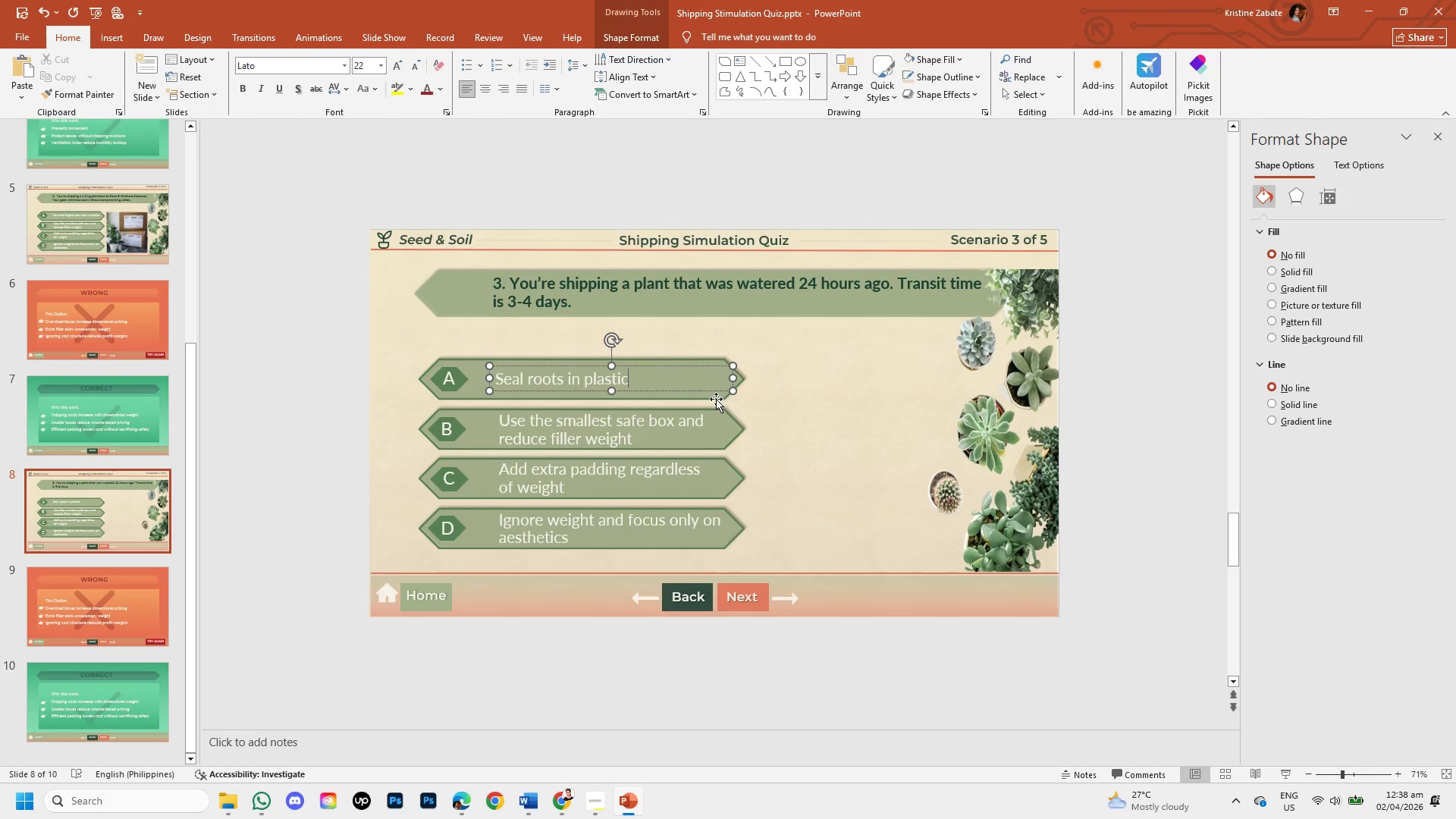 
type( wrap)
 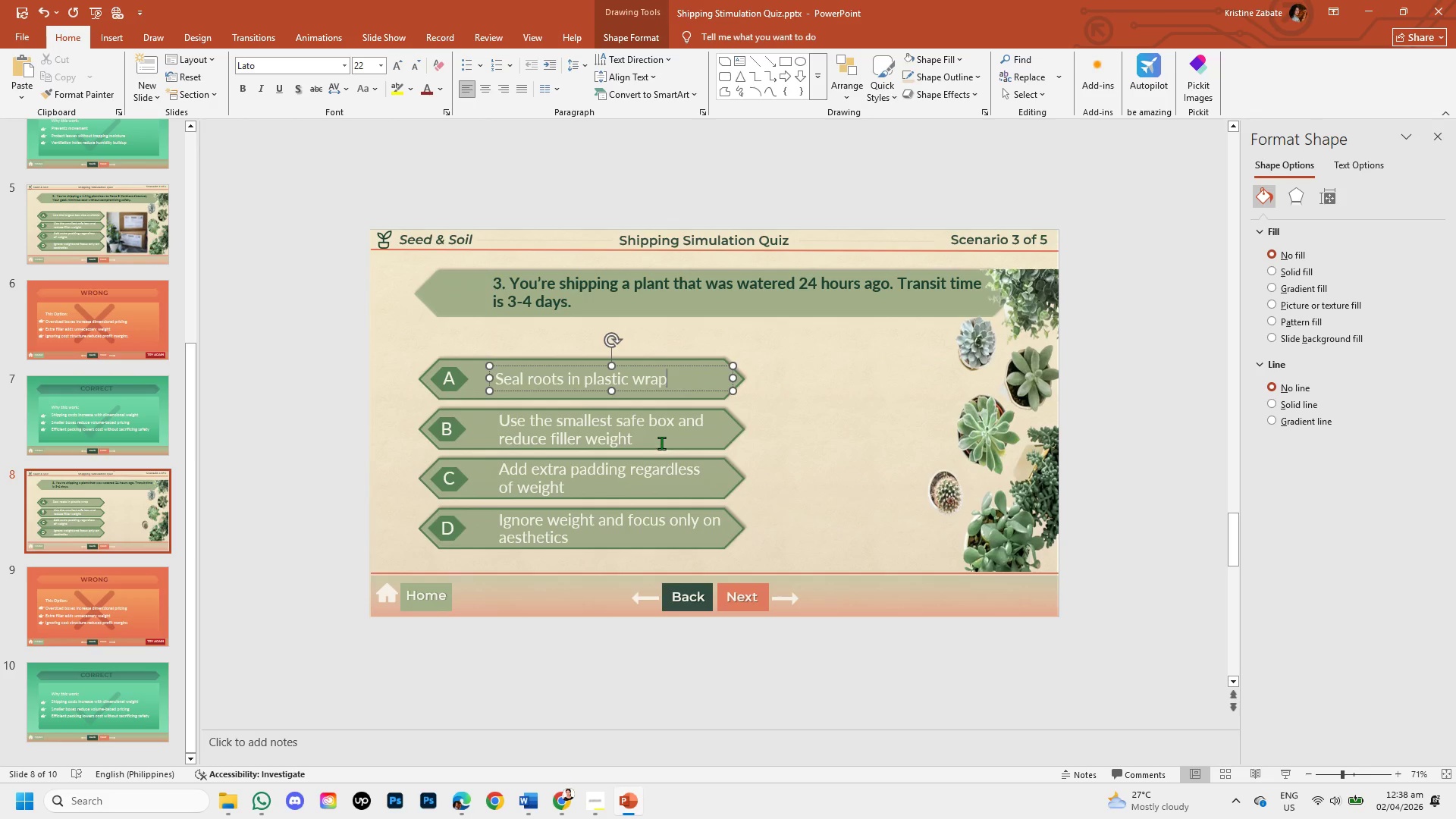 
left_click([639, 438])
 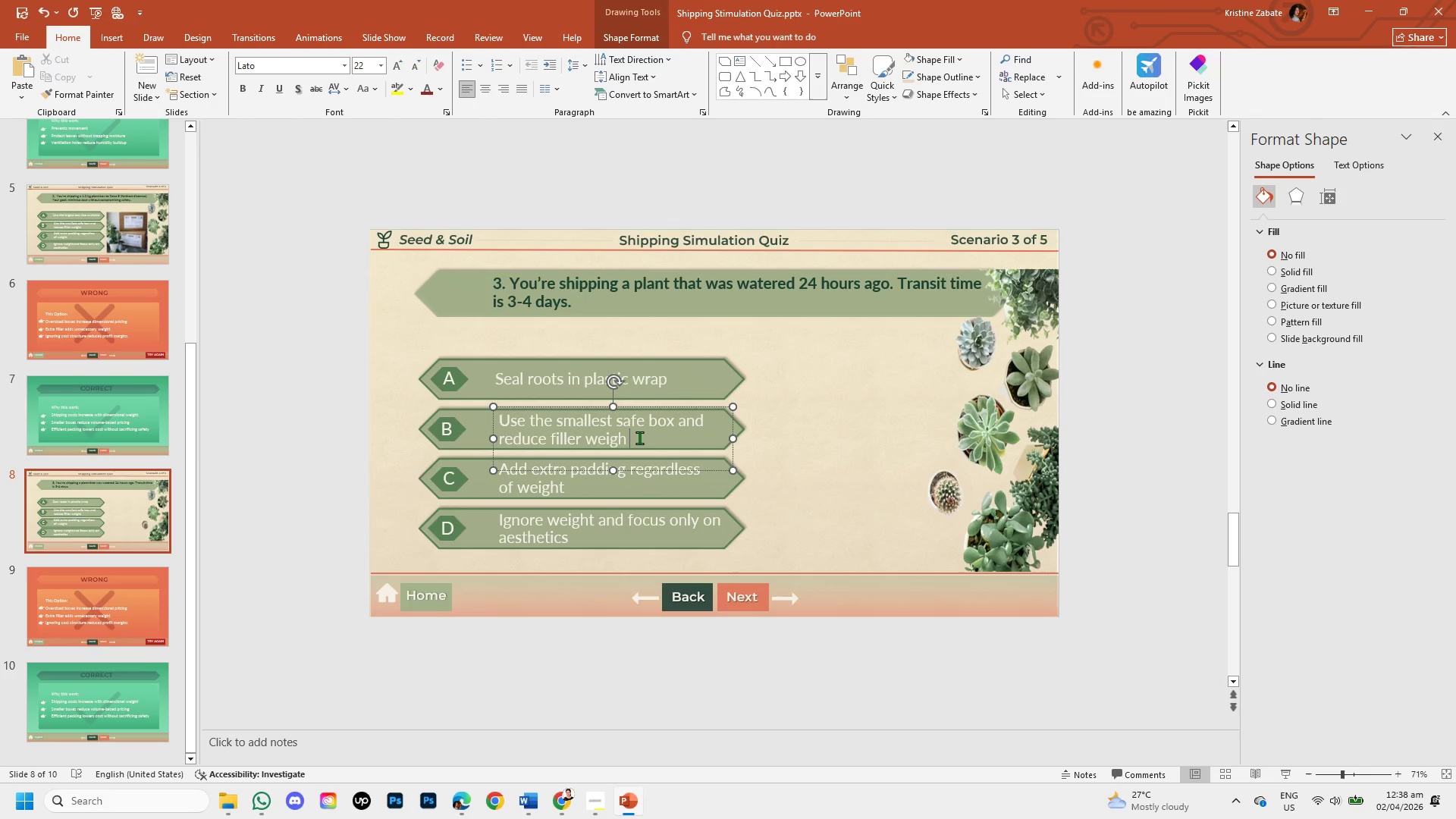 
hold_key(key=Backspace, duration=1.08)
 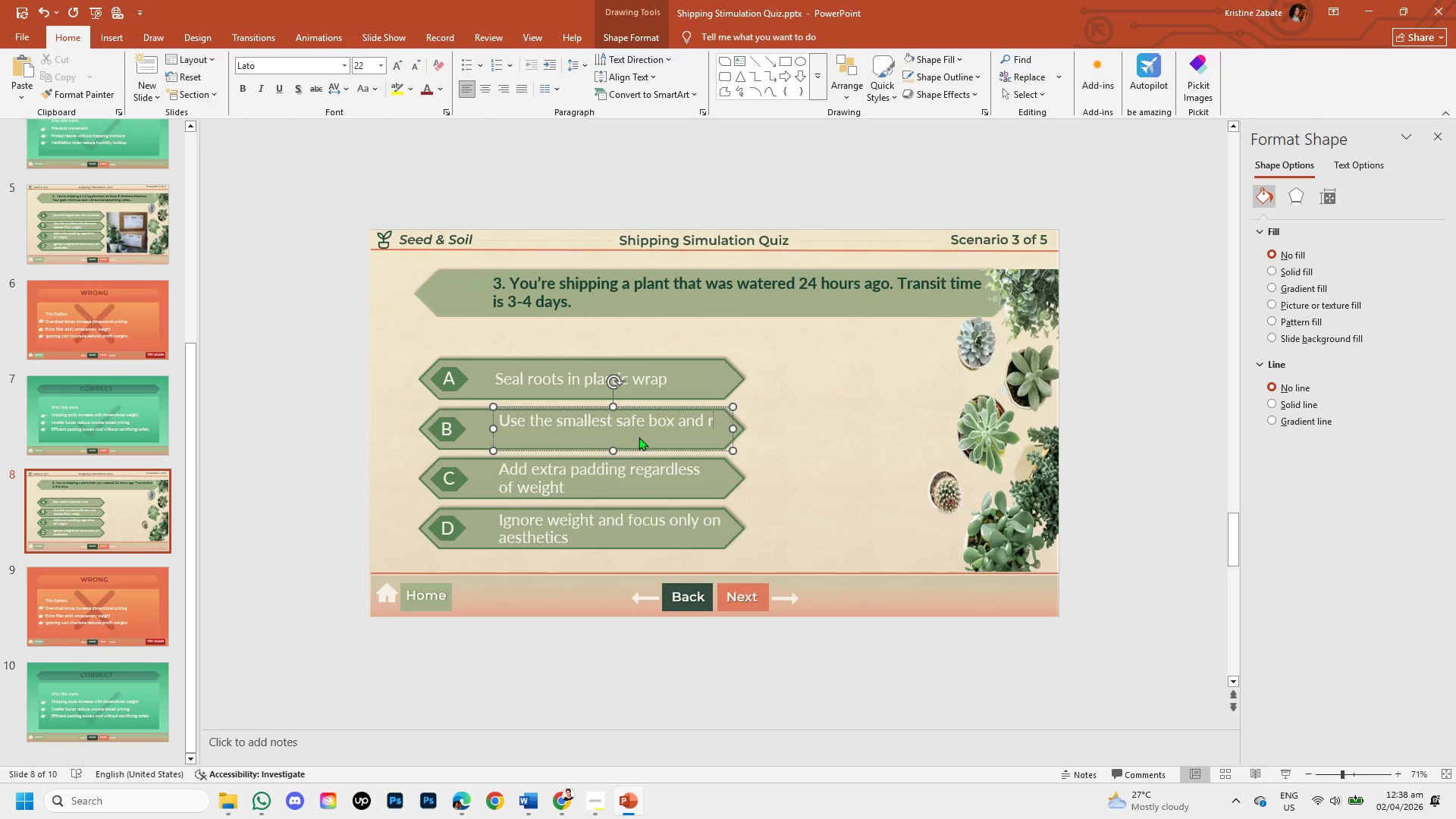 
hold_key(key=Backspace, duration=1.44)
 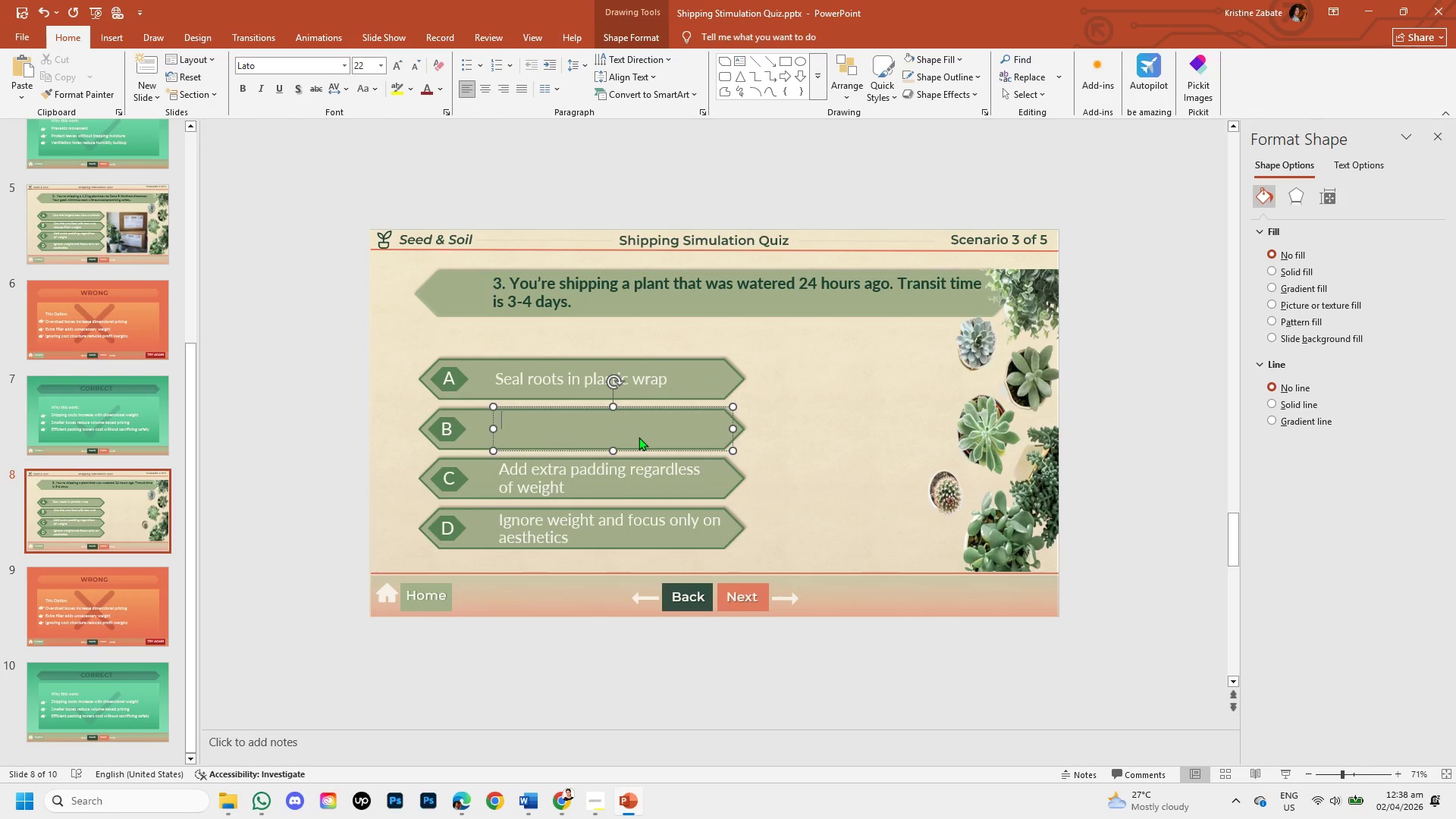 
key(Backspace)
type(Wrap roots in breathable paper and keep slightly dry)
 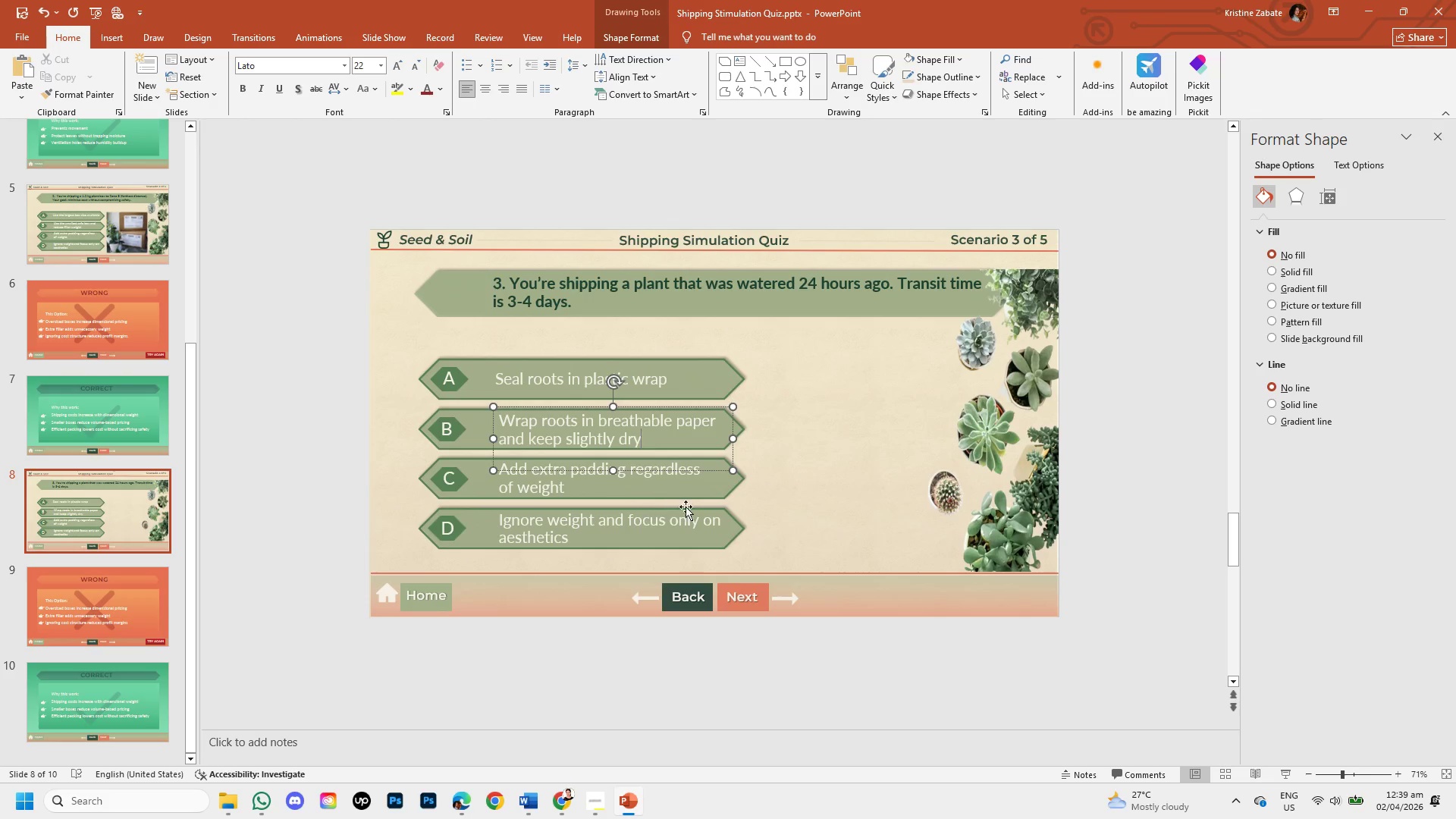 
left_click([799, 499])
 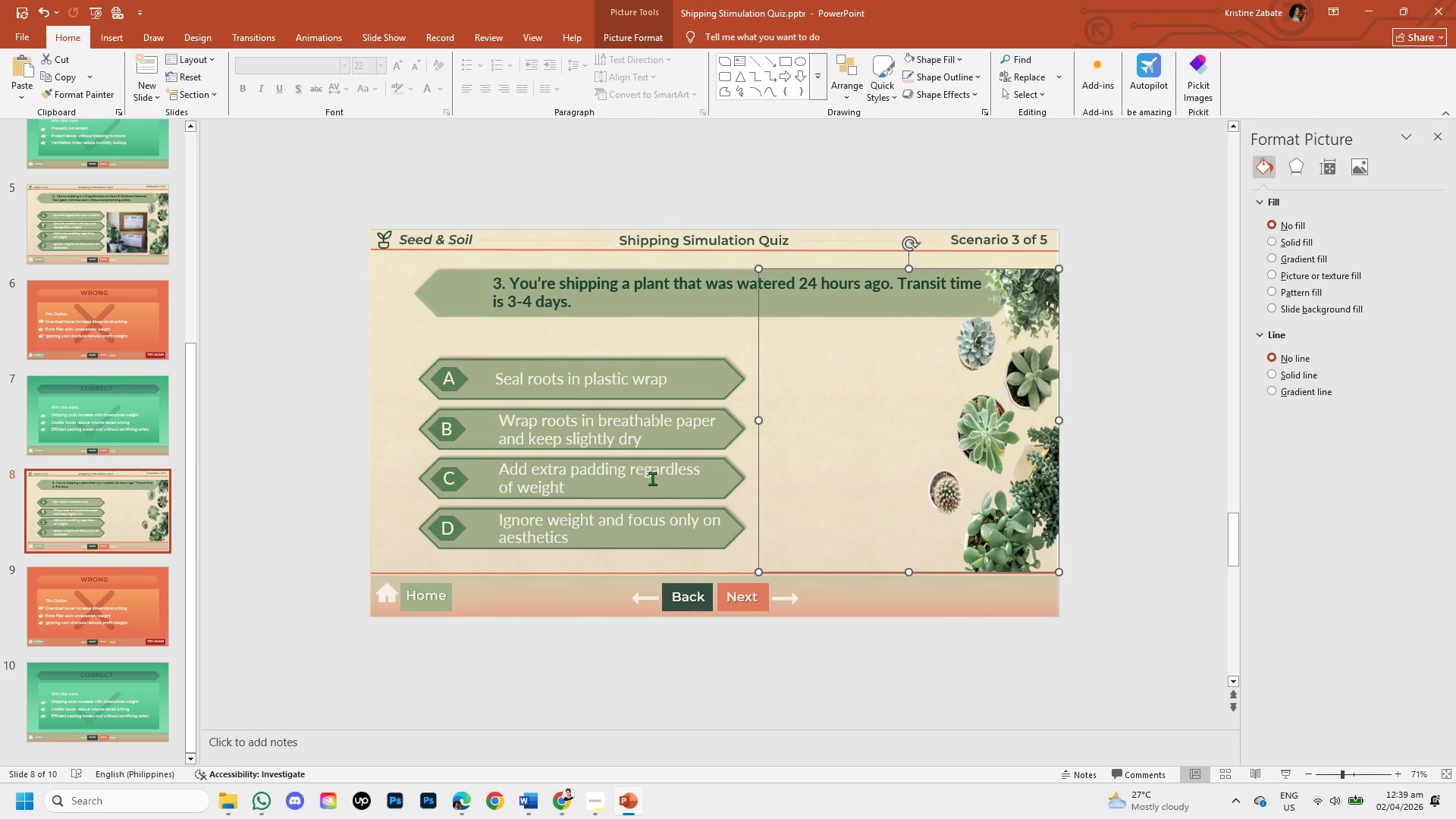 
left_click([652, 479])
 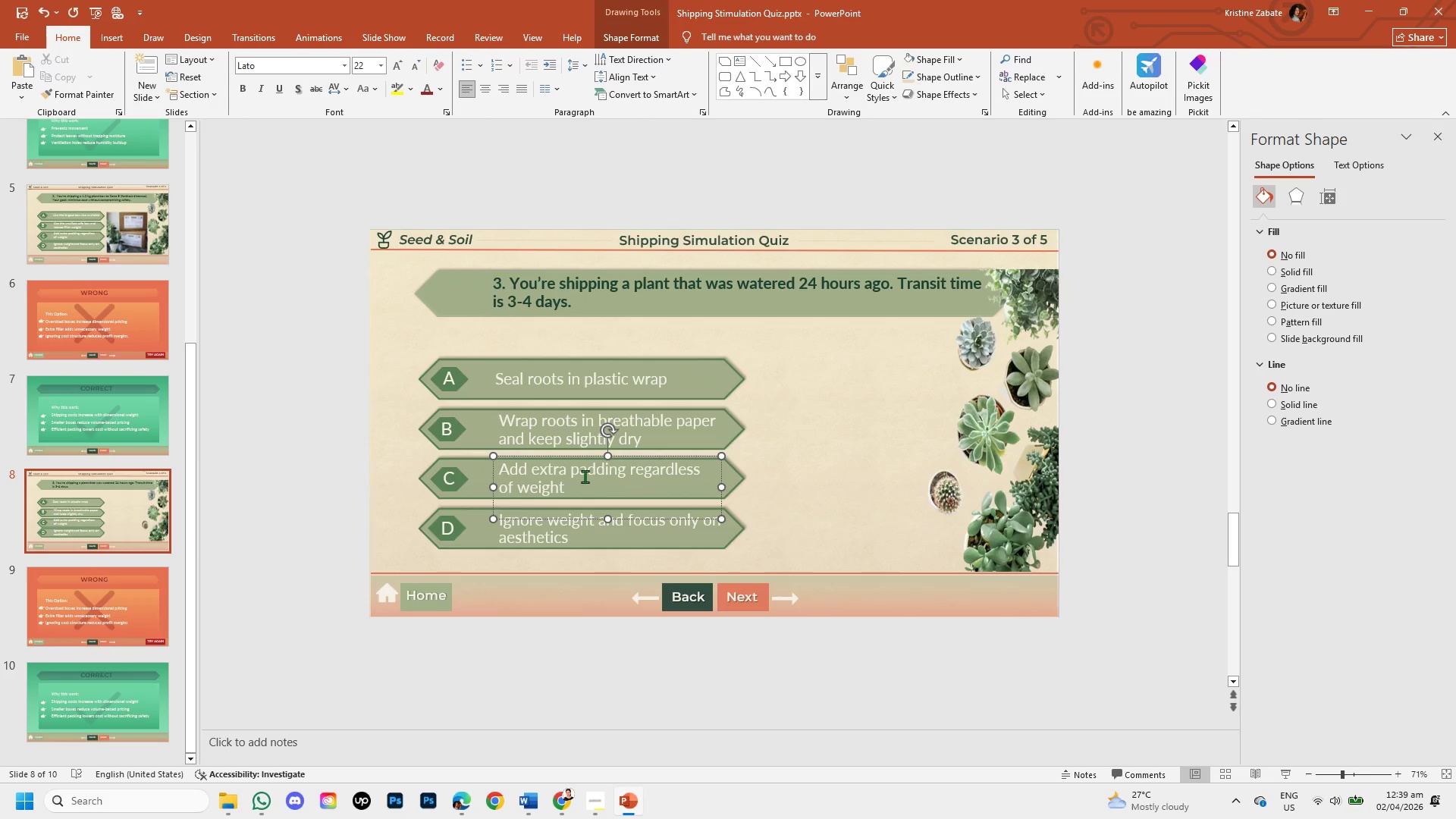 
hold_key(key=Backspace, duration=0.97)
 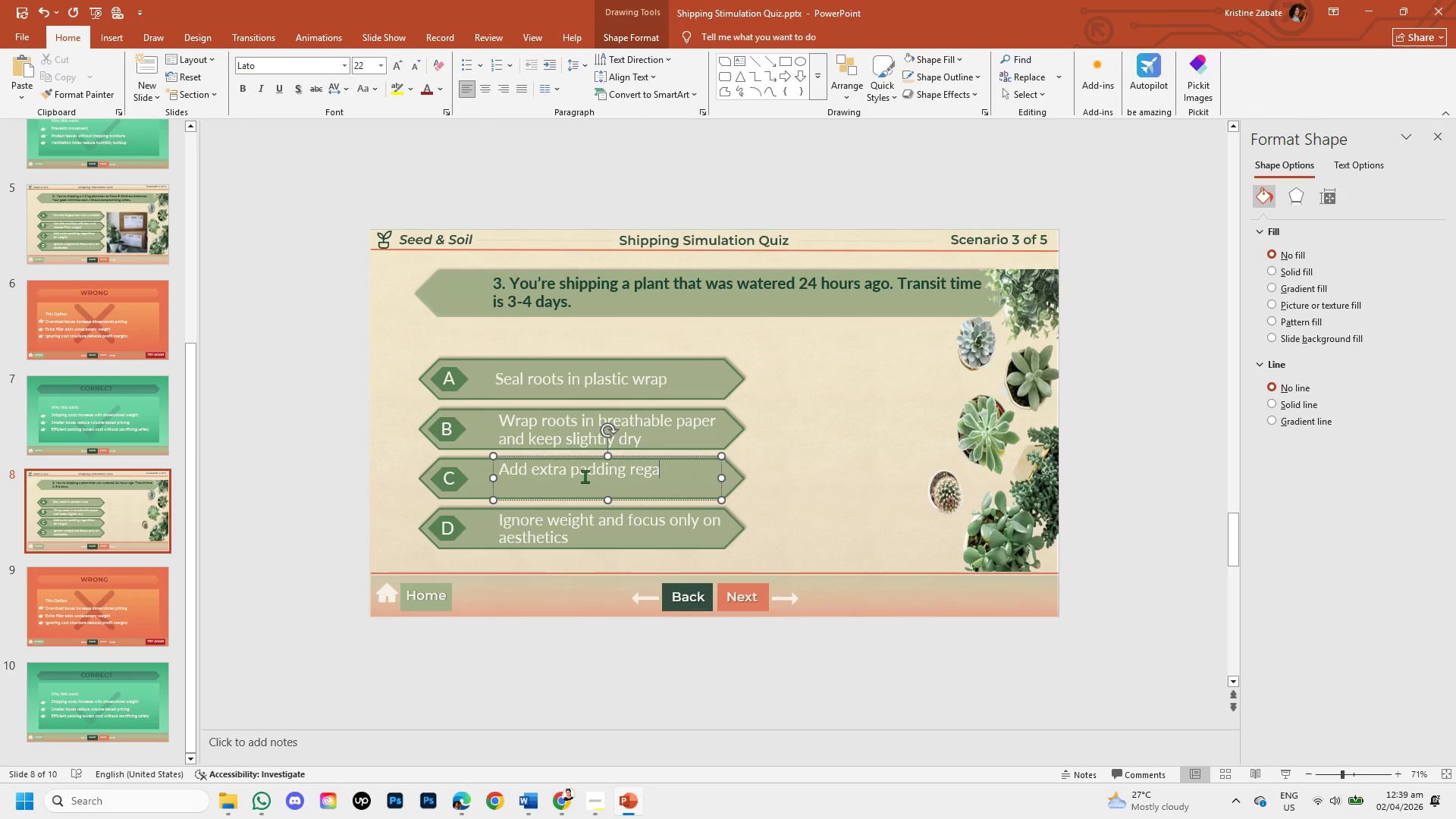 
hold_key(key=Backspace, duration=1.41)
 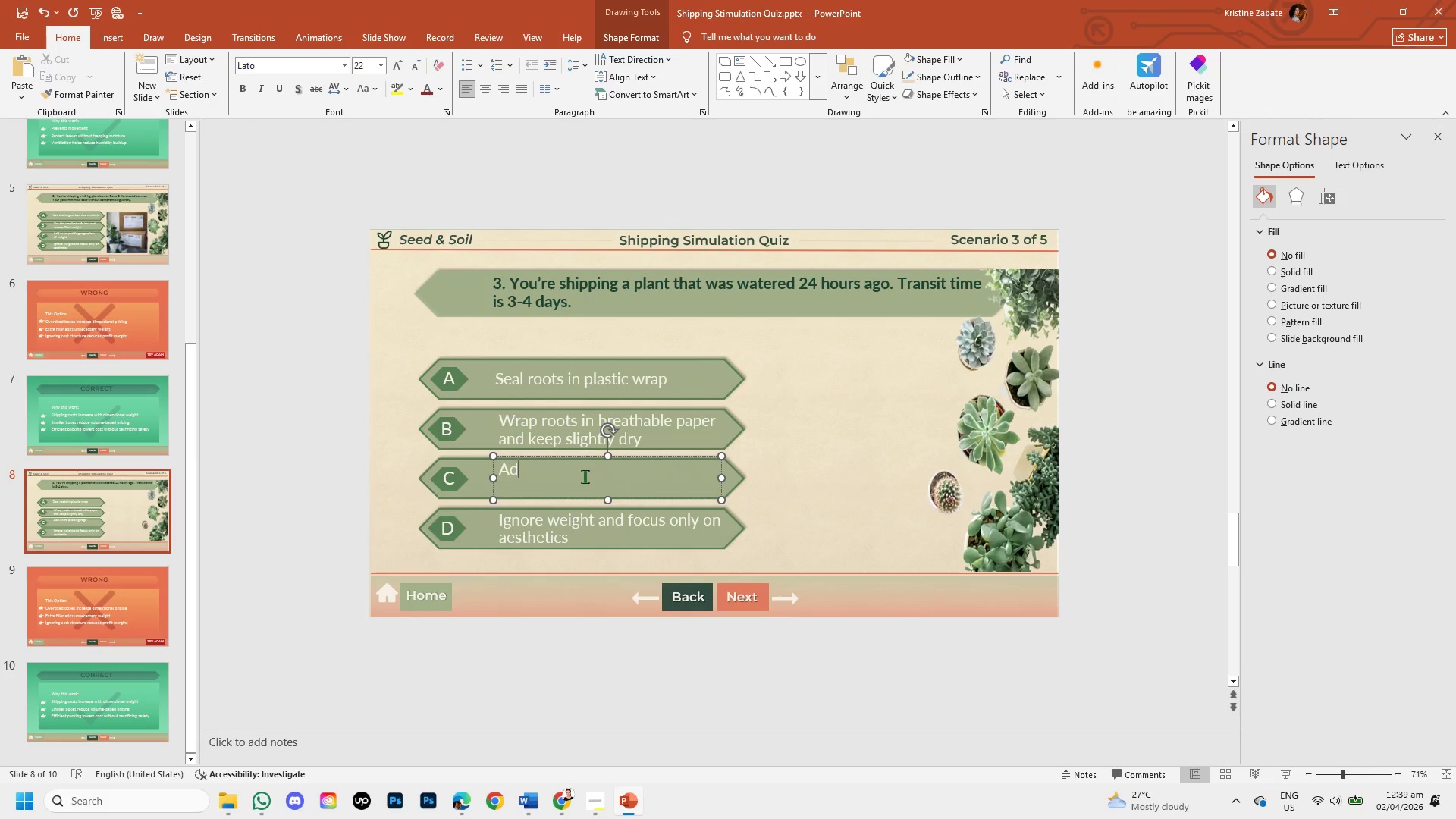 
key(Backspace)
key(Backspace)
type(Water again before shipping)
 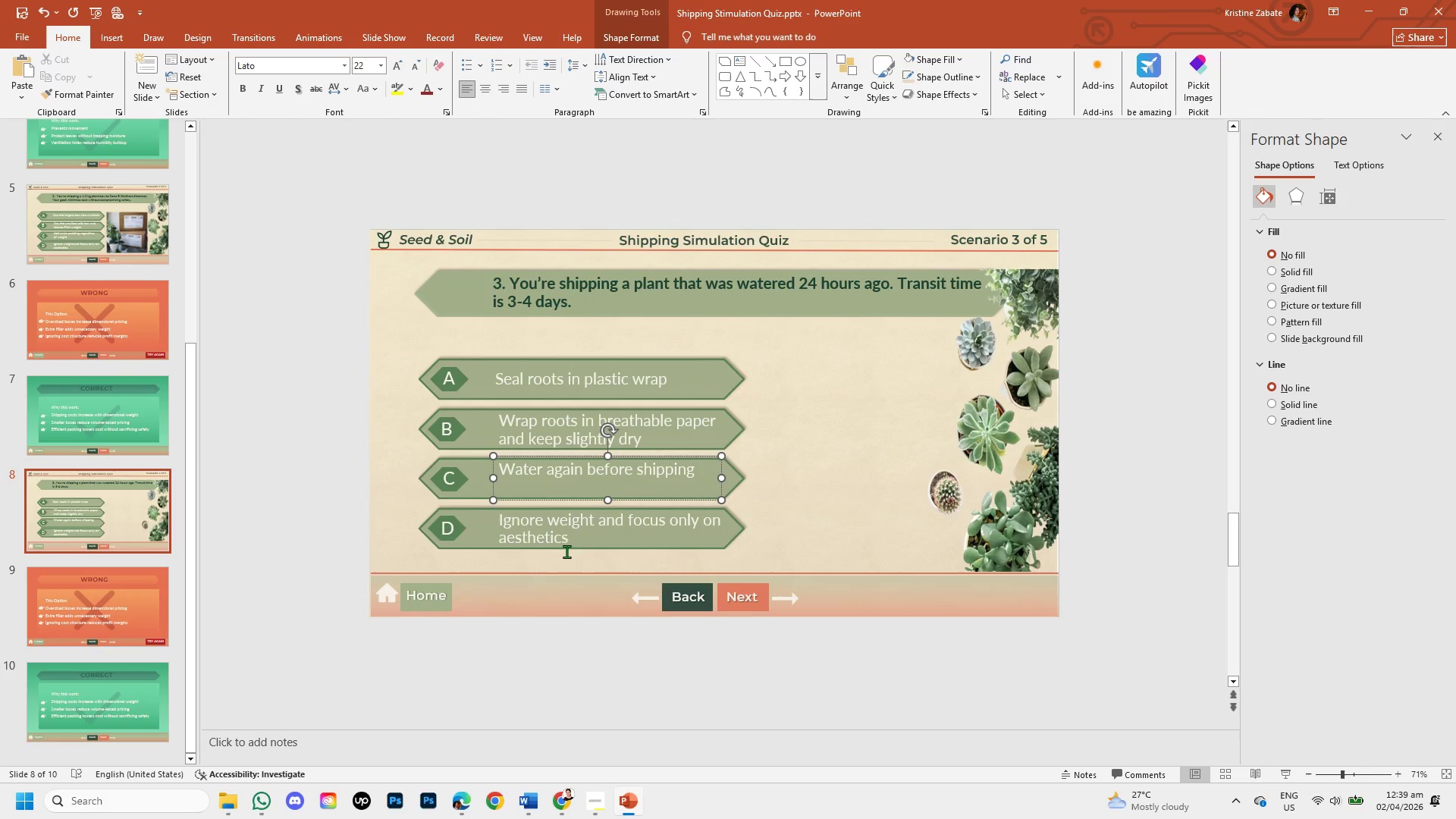 
left_click([565, 542])
 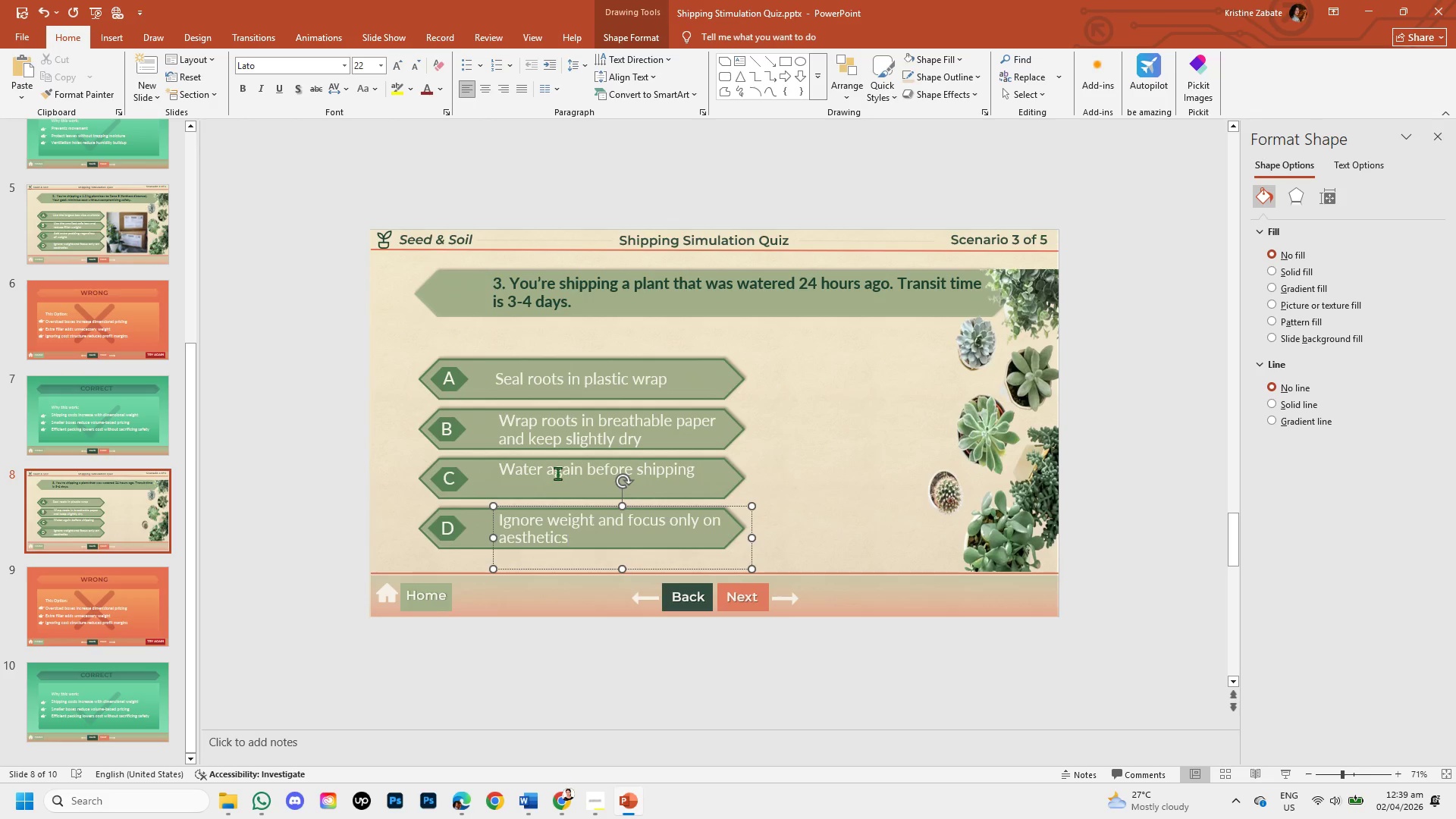 
left_click([557, 473])
 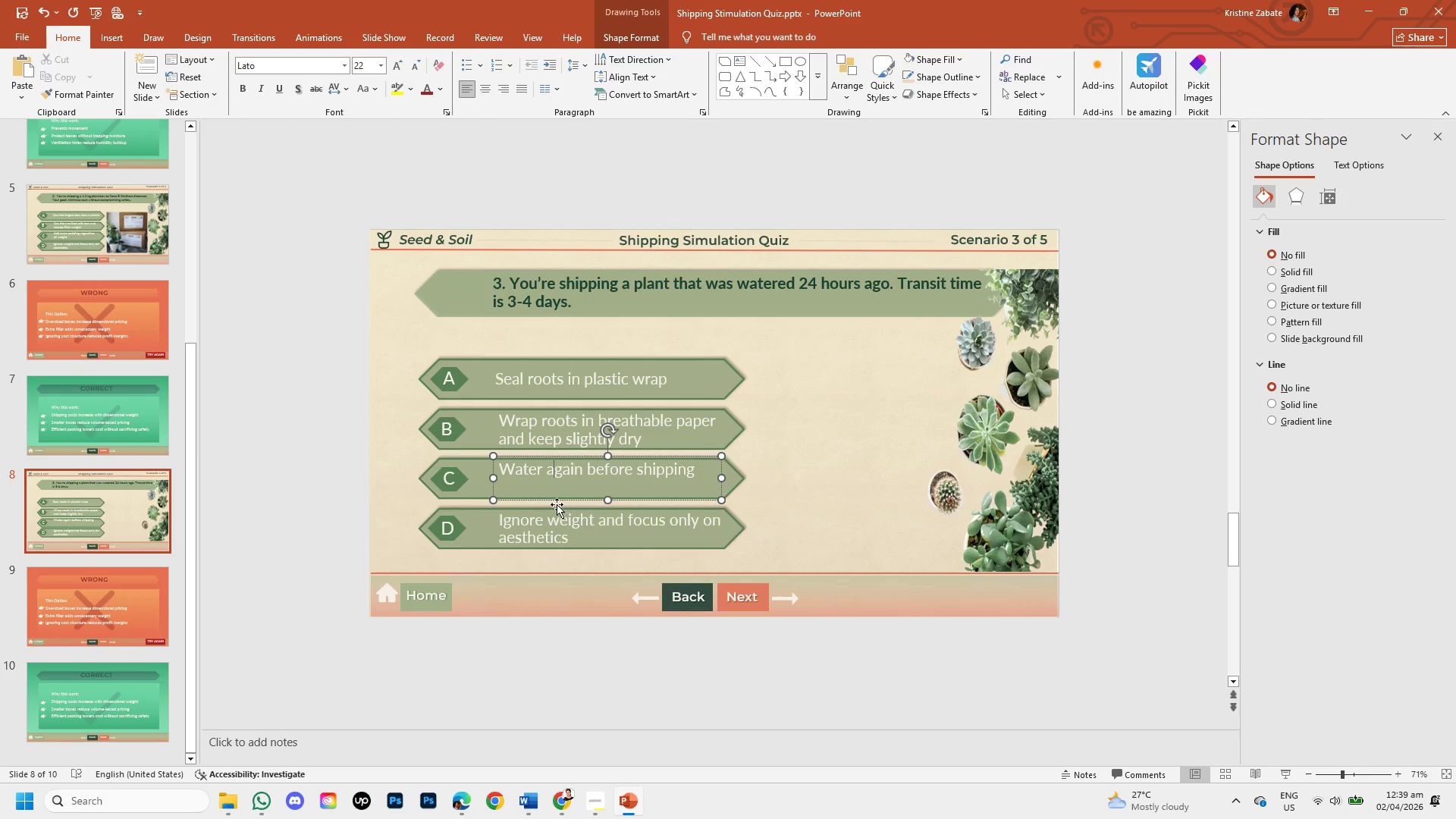 
left_click([554, 498])
 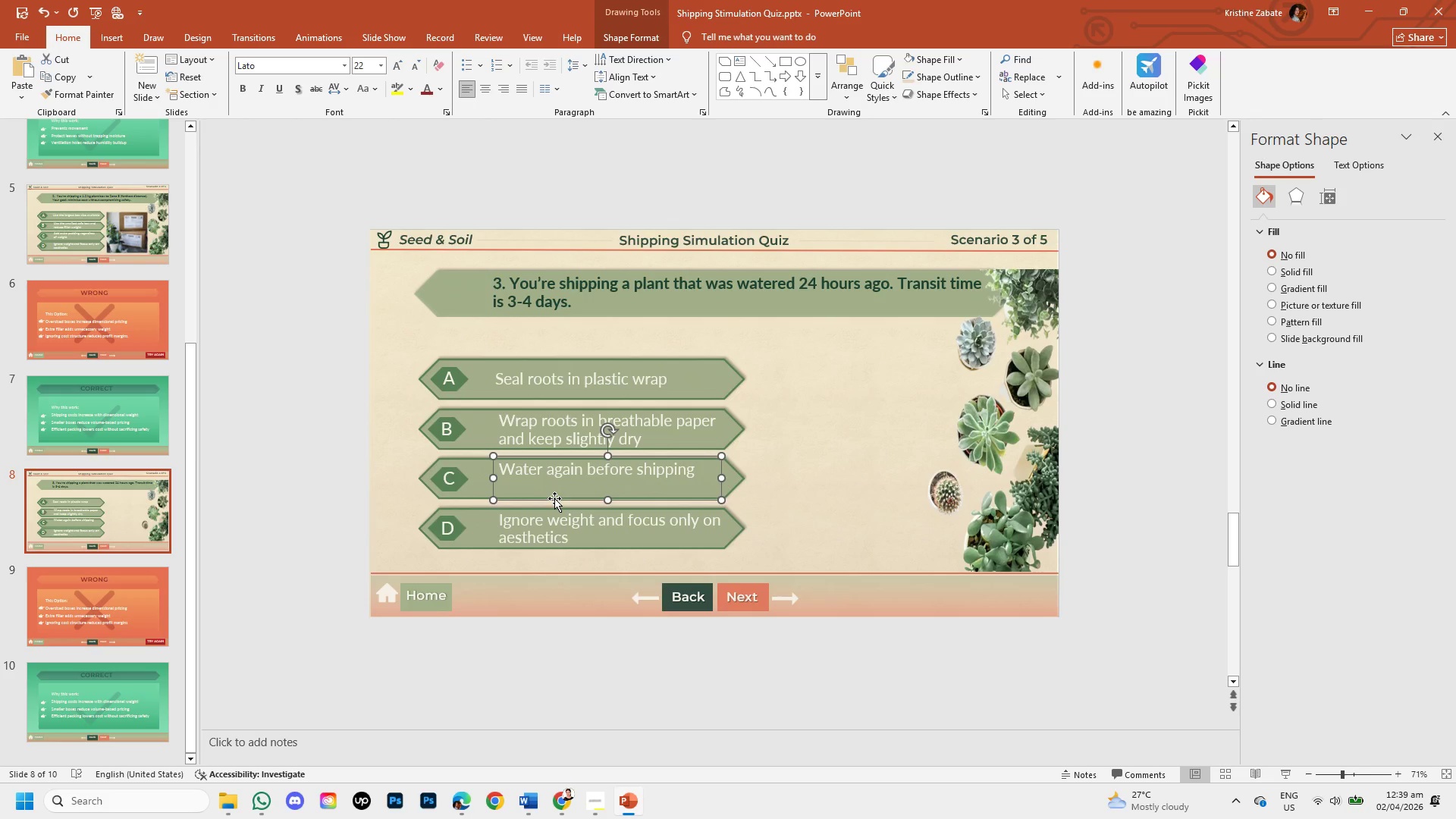 
key(ArrowDown)
 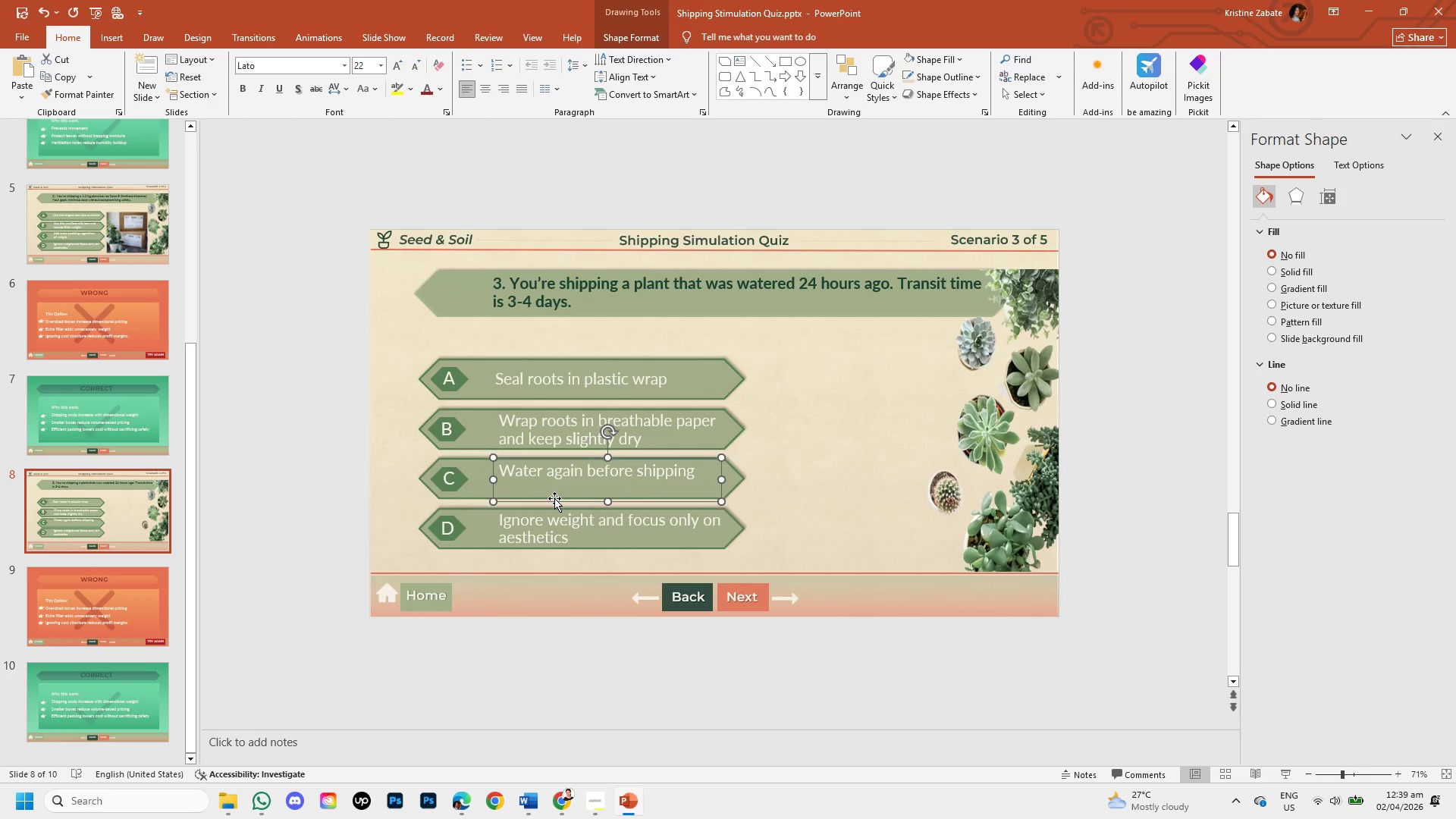 
key(ArrowDown)
 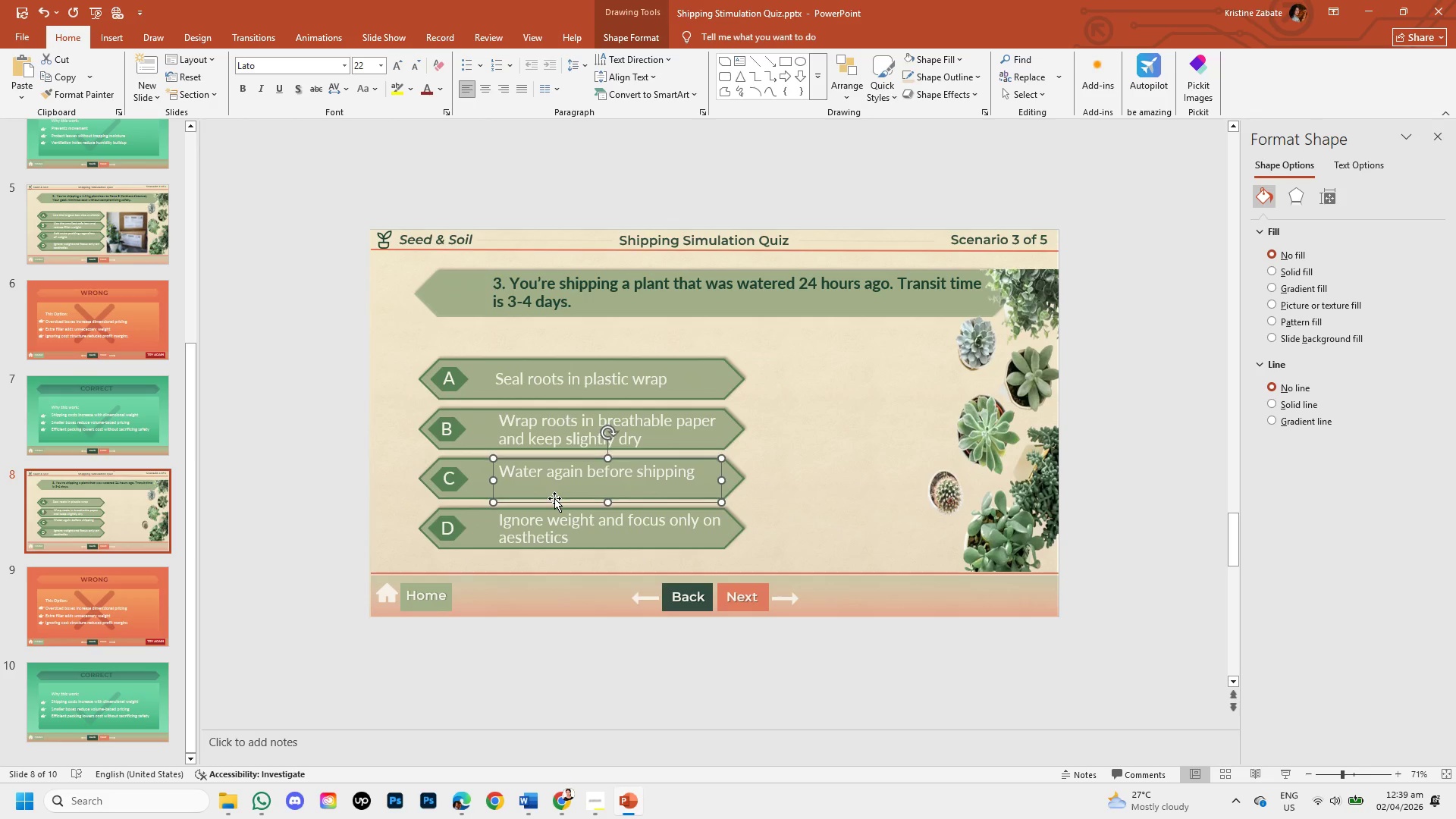 
key(ArrowDown)
 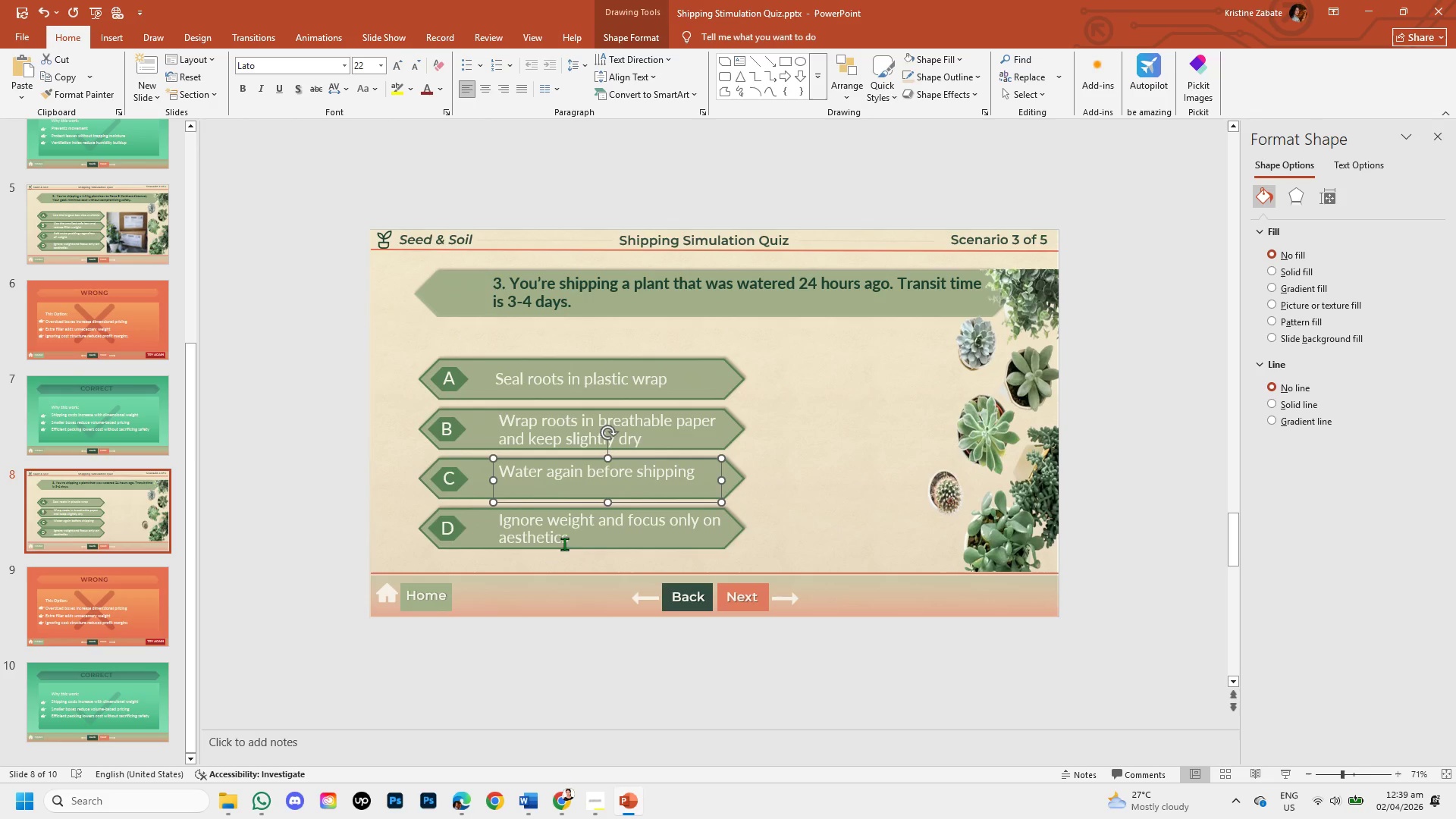 
left_click([573, 536])
 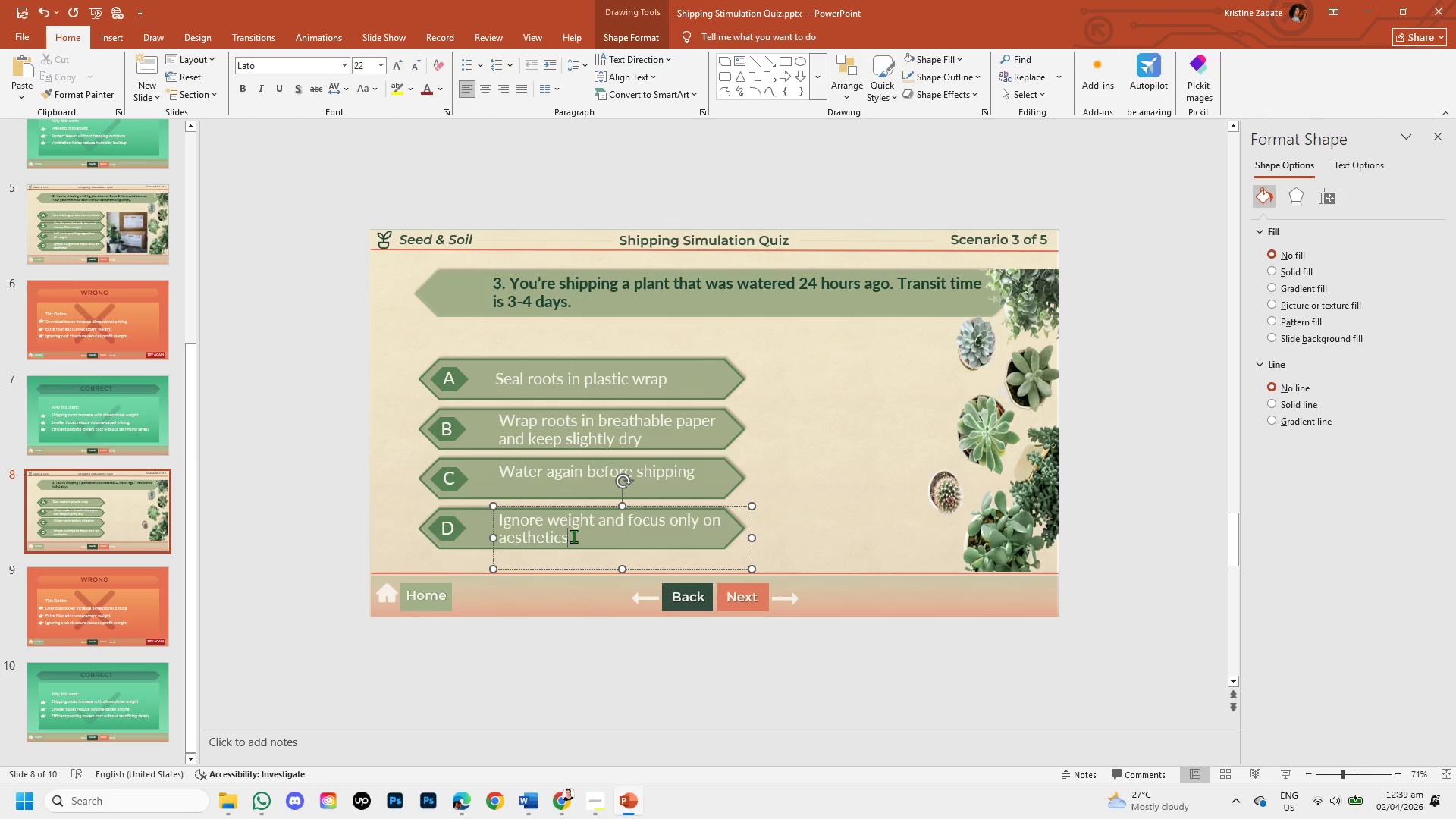 
left_click_drag(start_coordinate=[573, 536], to_coordinate=[521, 526])
 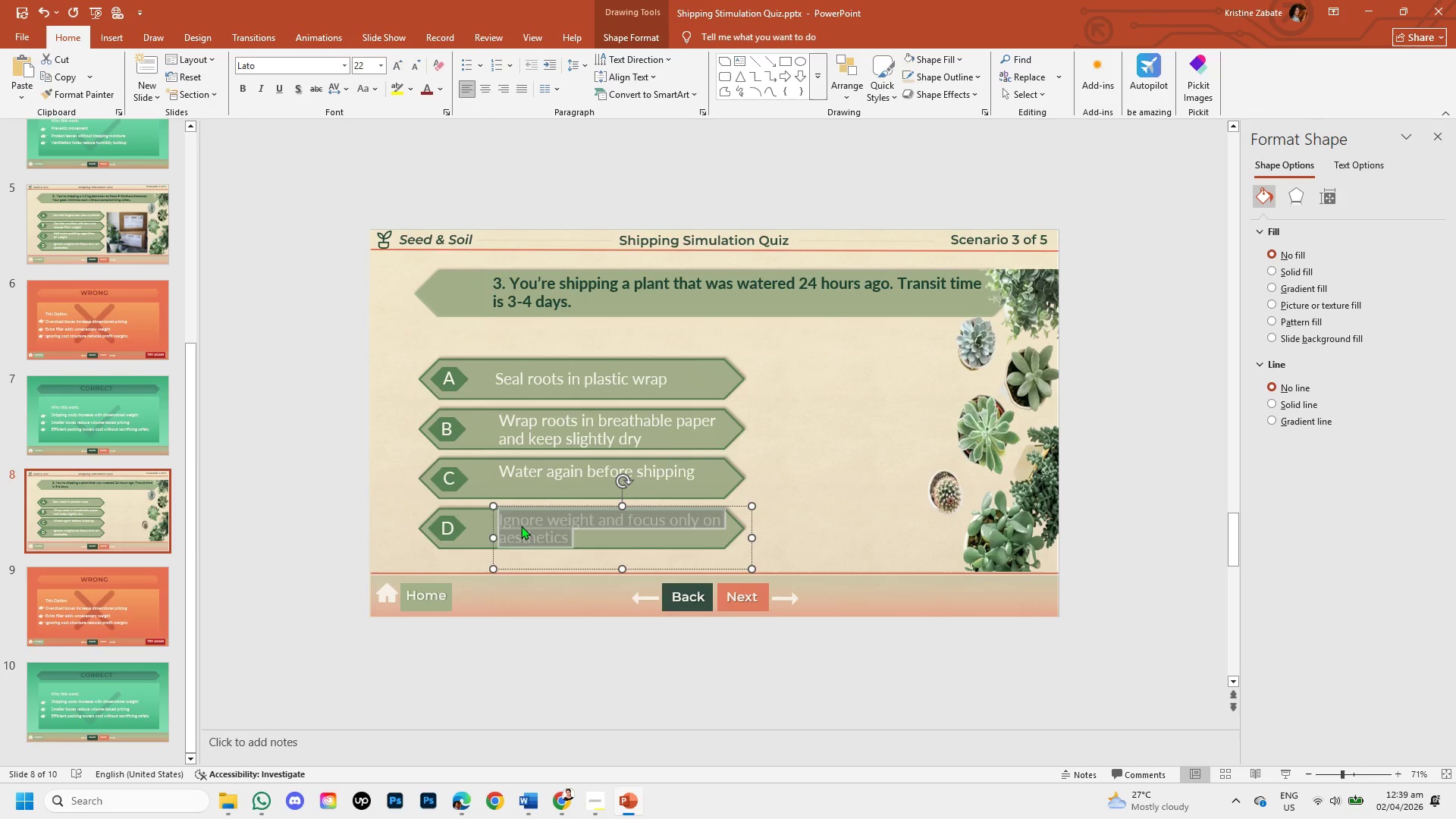 
key(Backspace)
type(Used)
key(Backspace)
type( a sealed ci)
key(Backspace)
type(ontainer )
 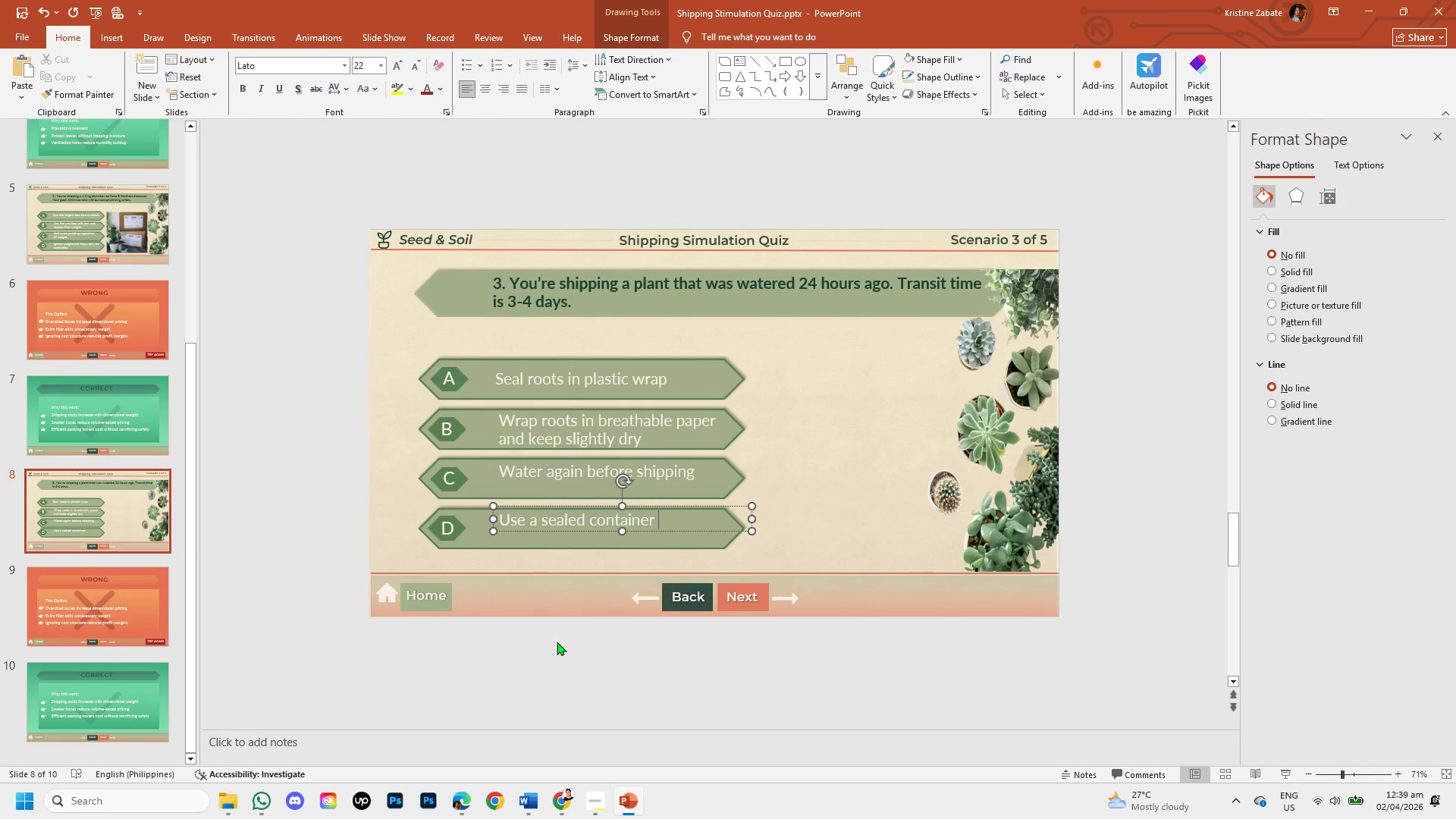 
left_click([557, 651])
 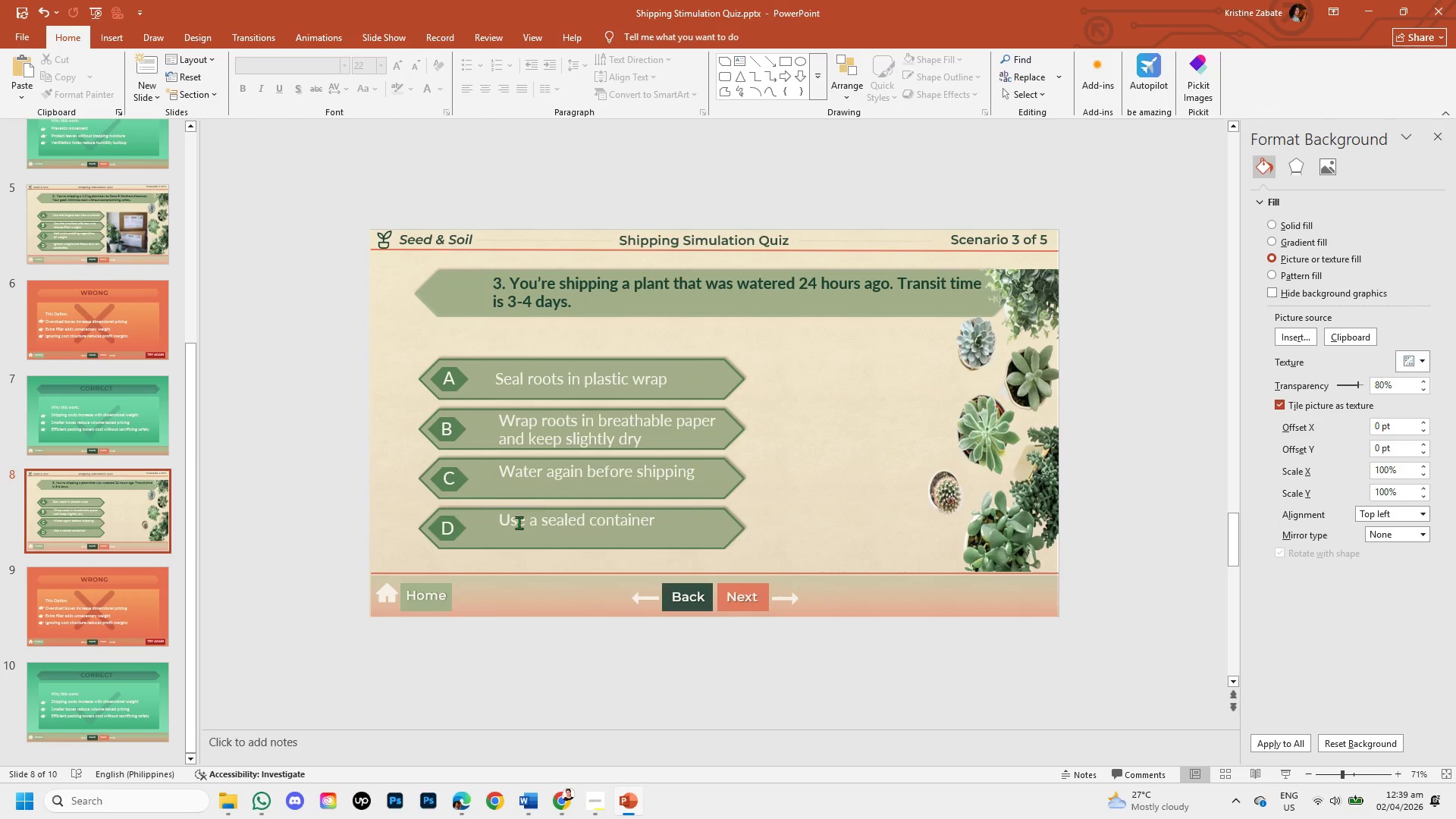 
left_click([519, 526])
 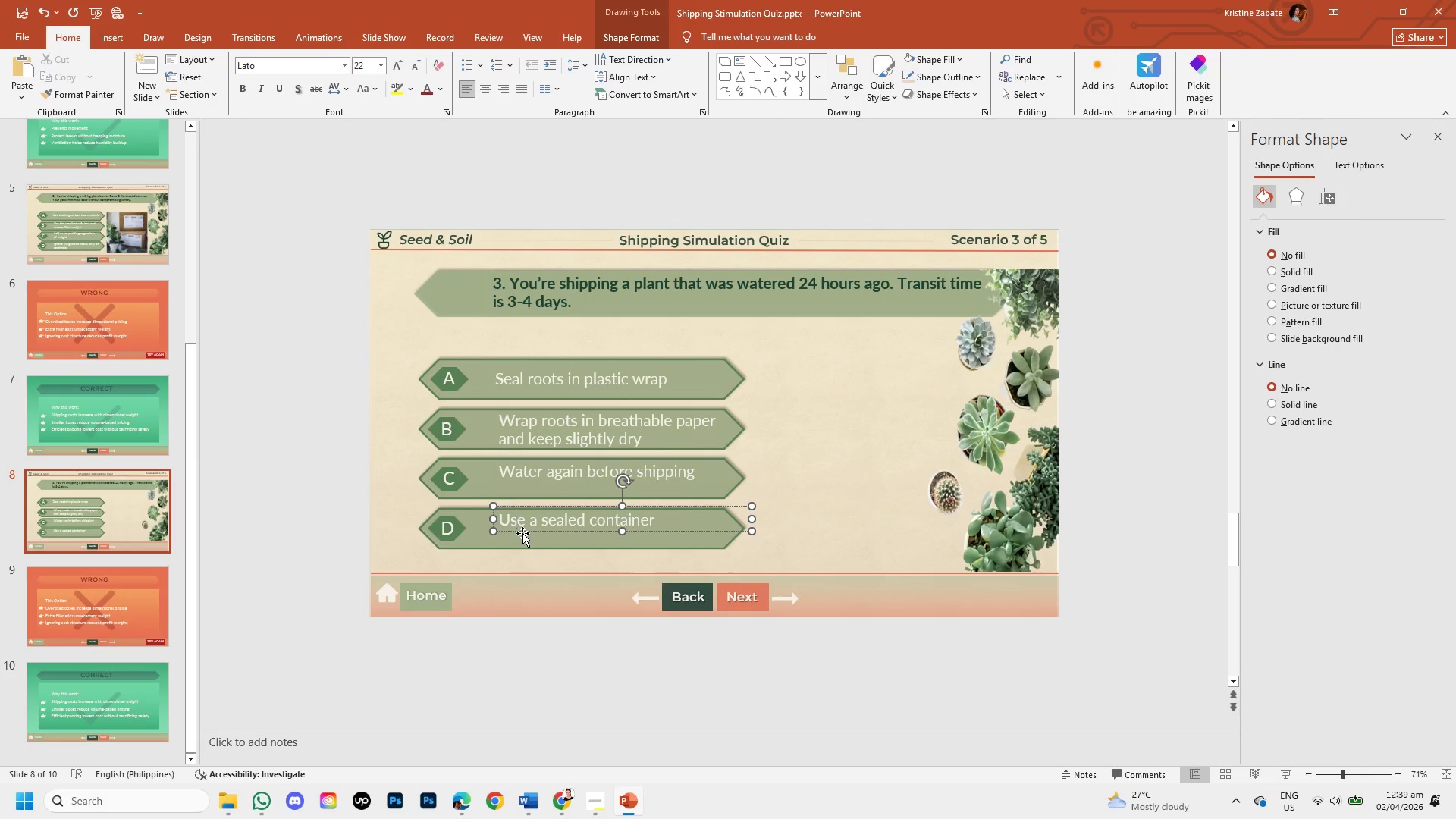 
left_click([522, 533])
 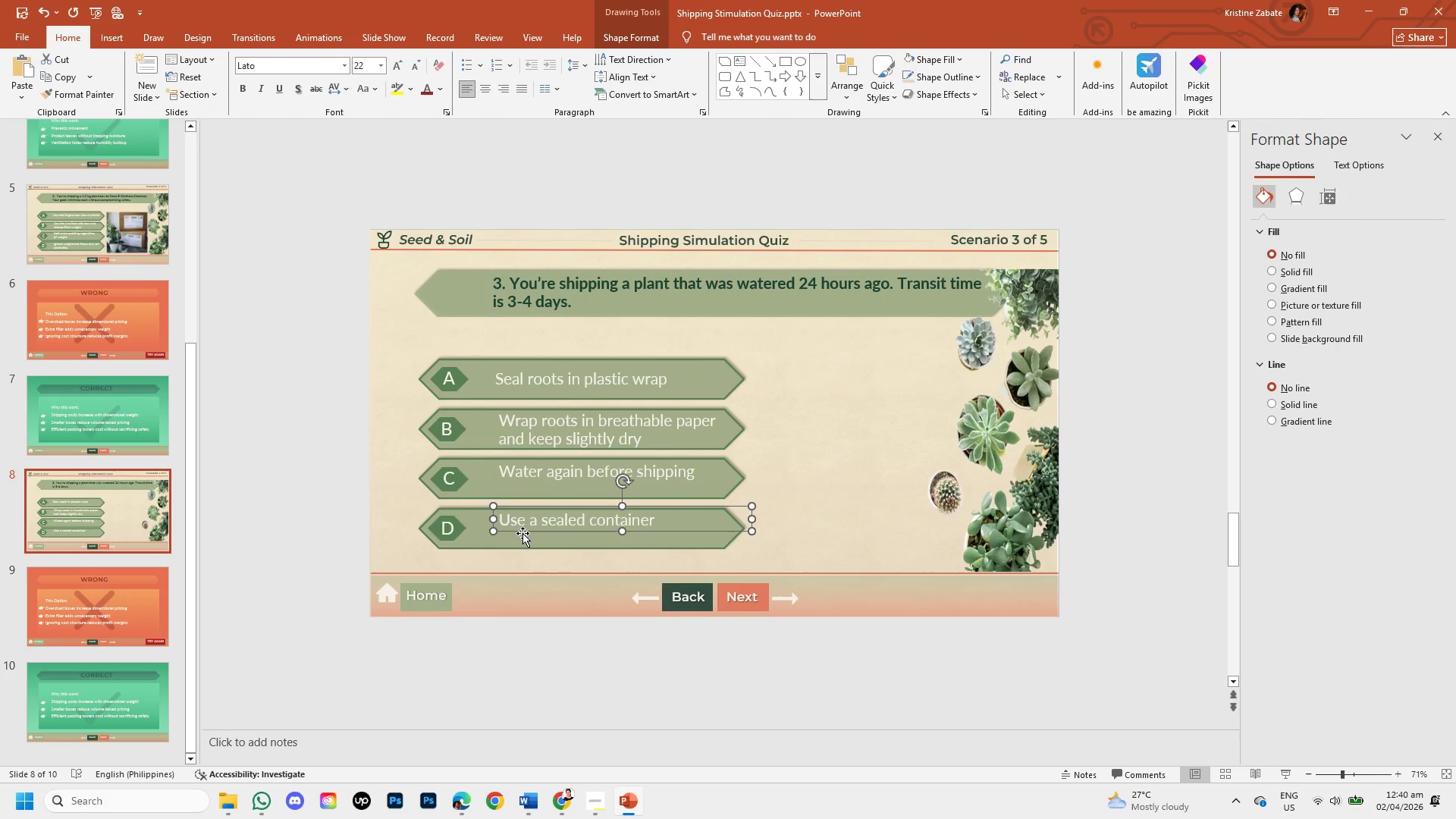 
key(ArrowDown)
 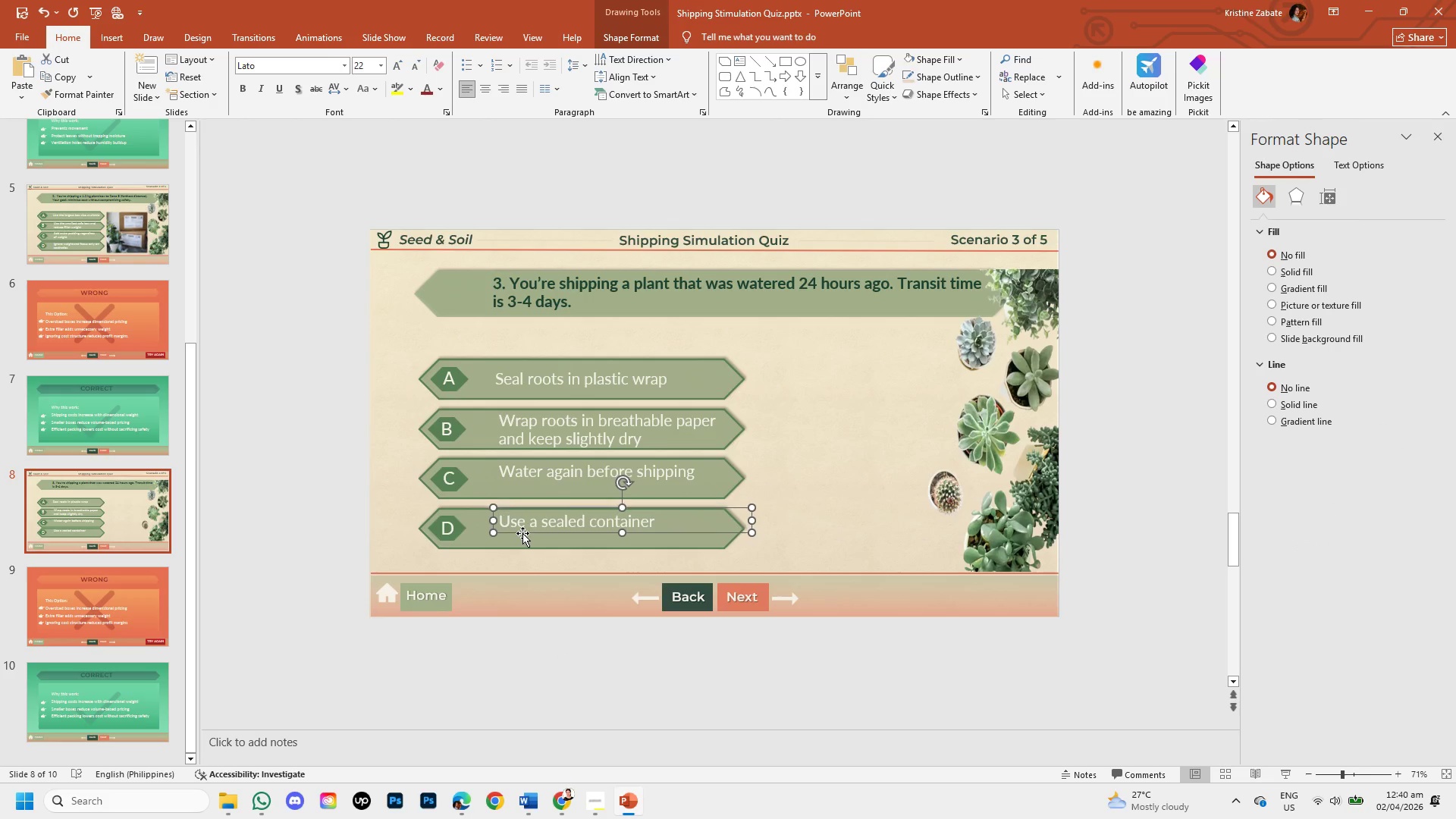 
key(ArrowDown)
 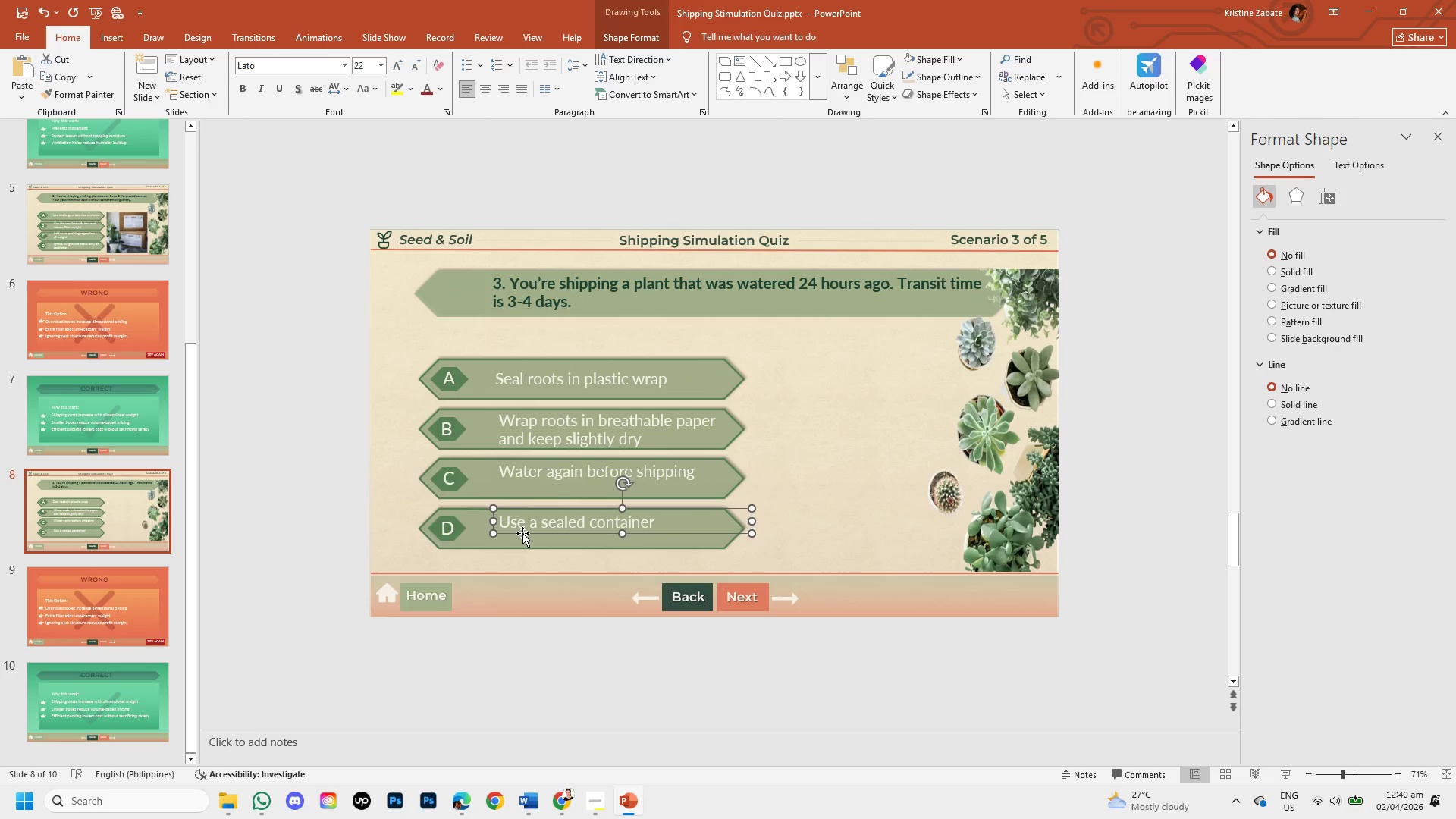 
key(ArrowDown)
 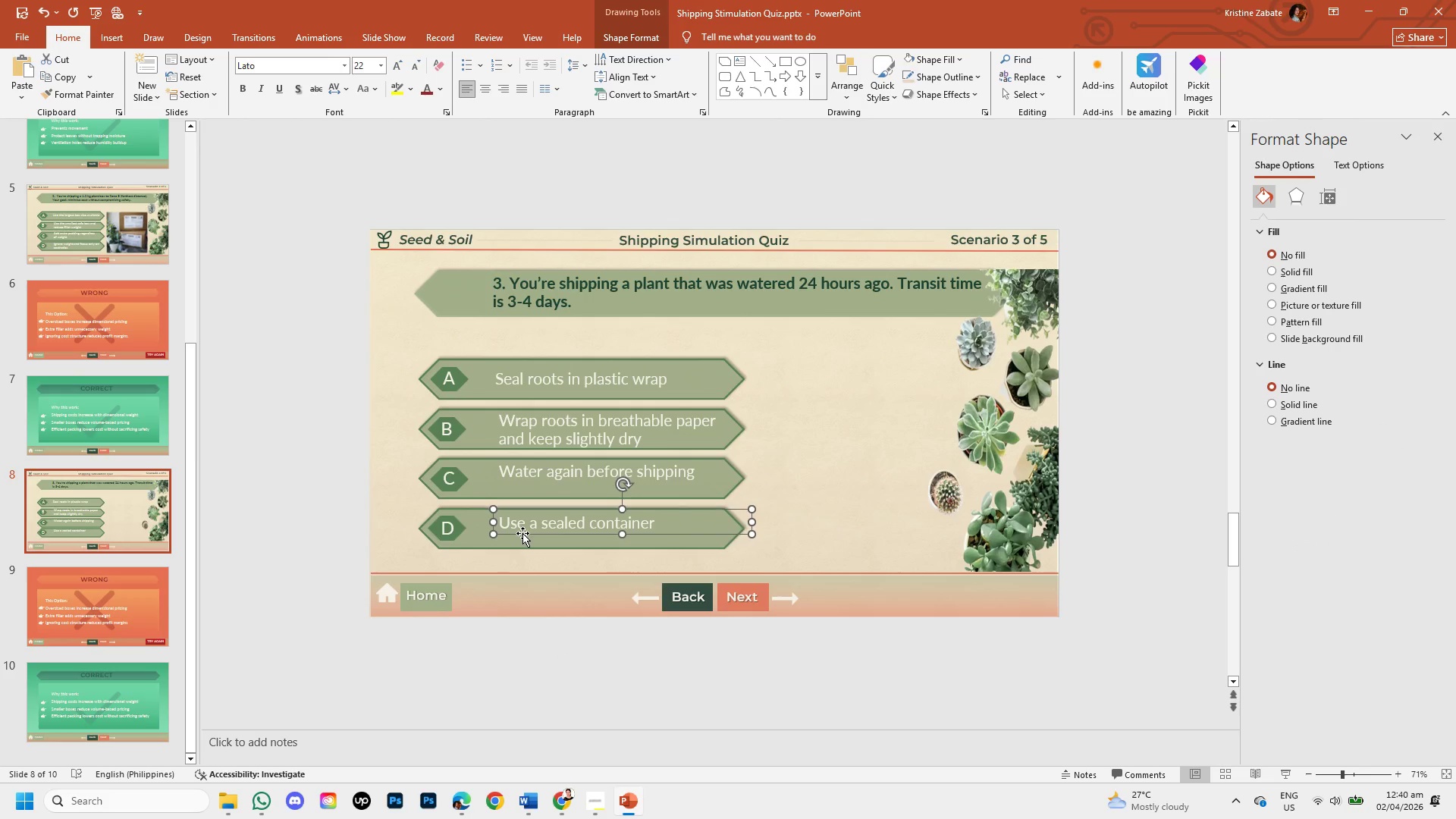 
key(ArrowDown)
 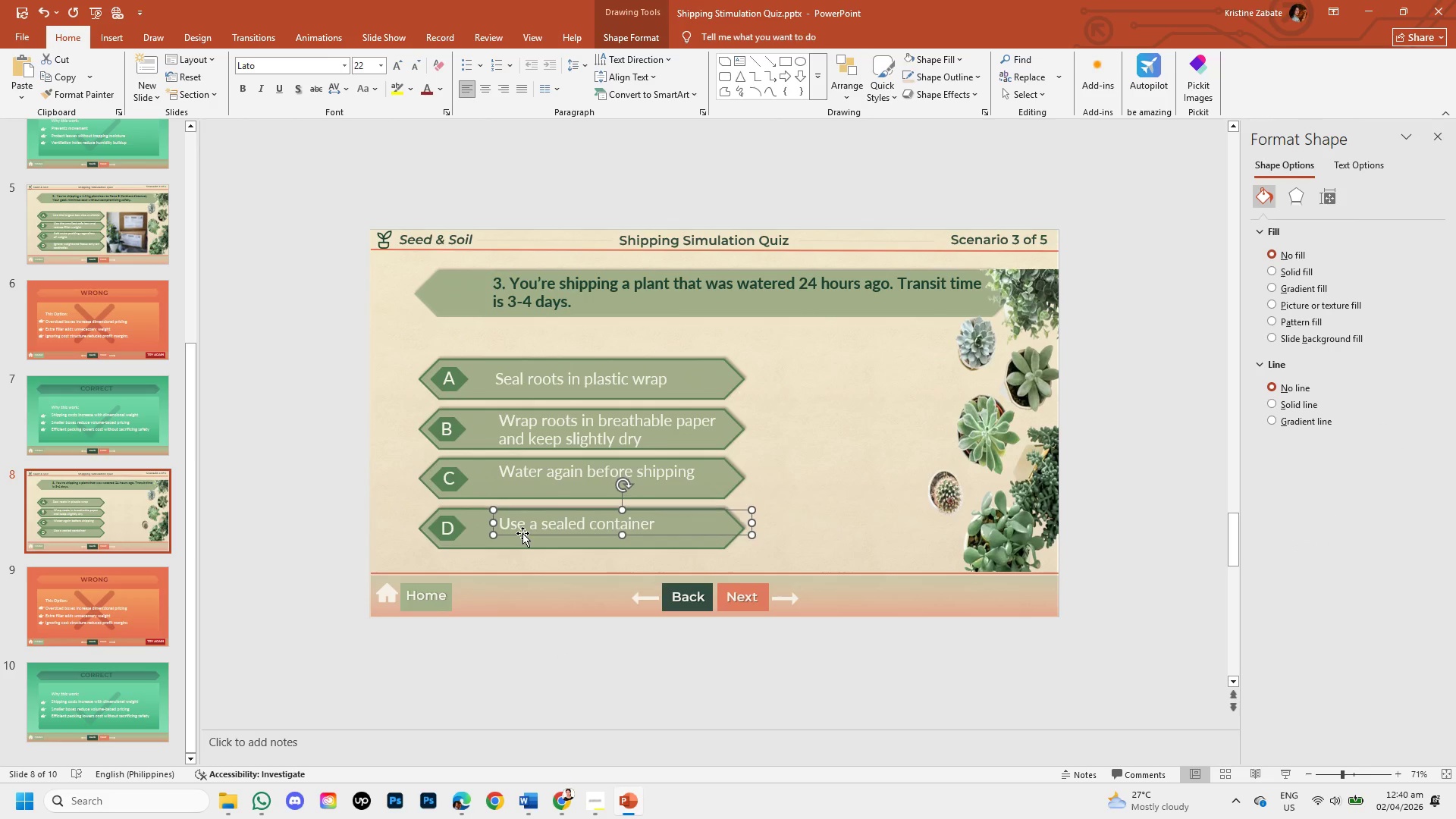 
key(ArrowDown)
 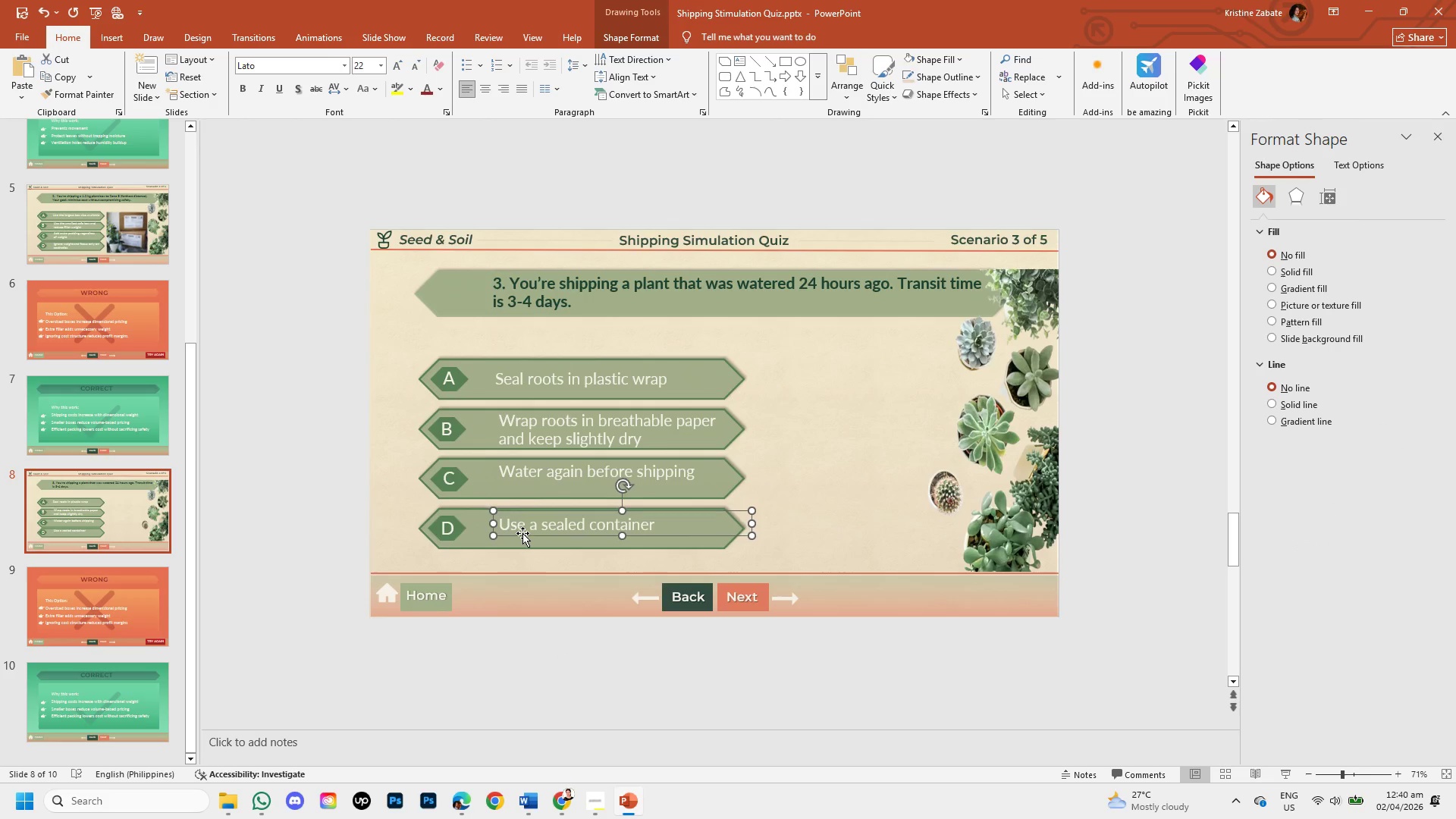 
key(ArrowDown)
 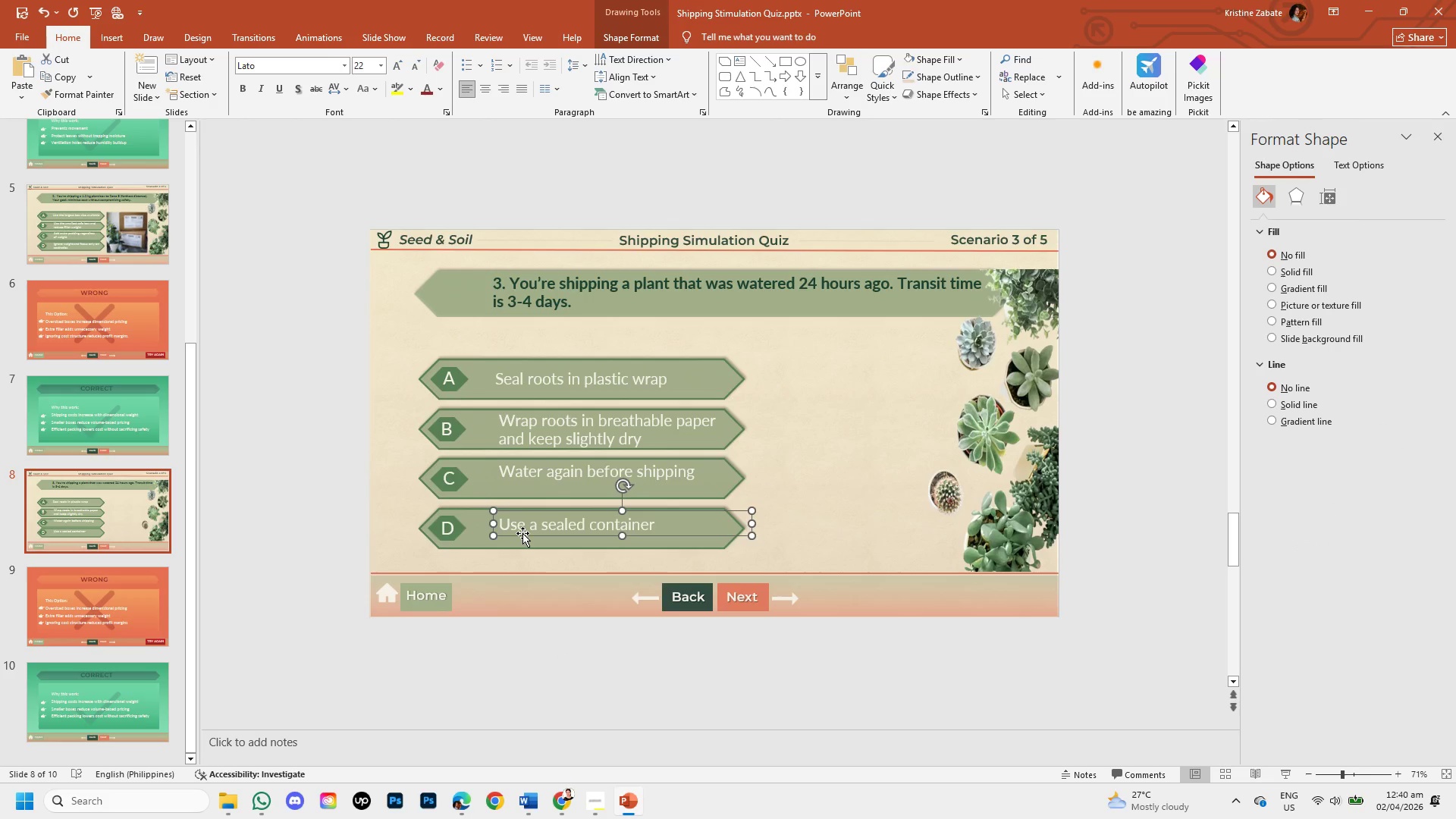 
key(ArrowDown)
 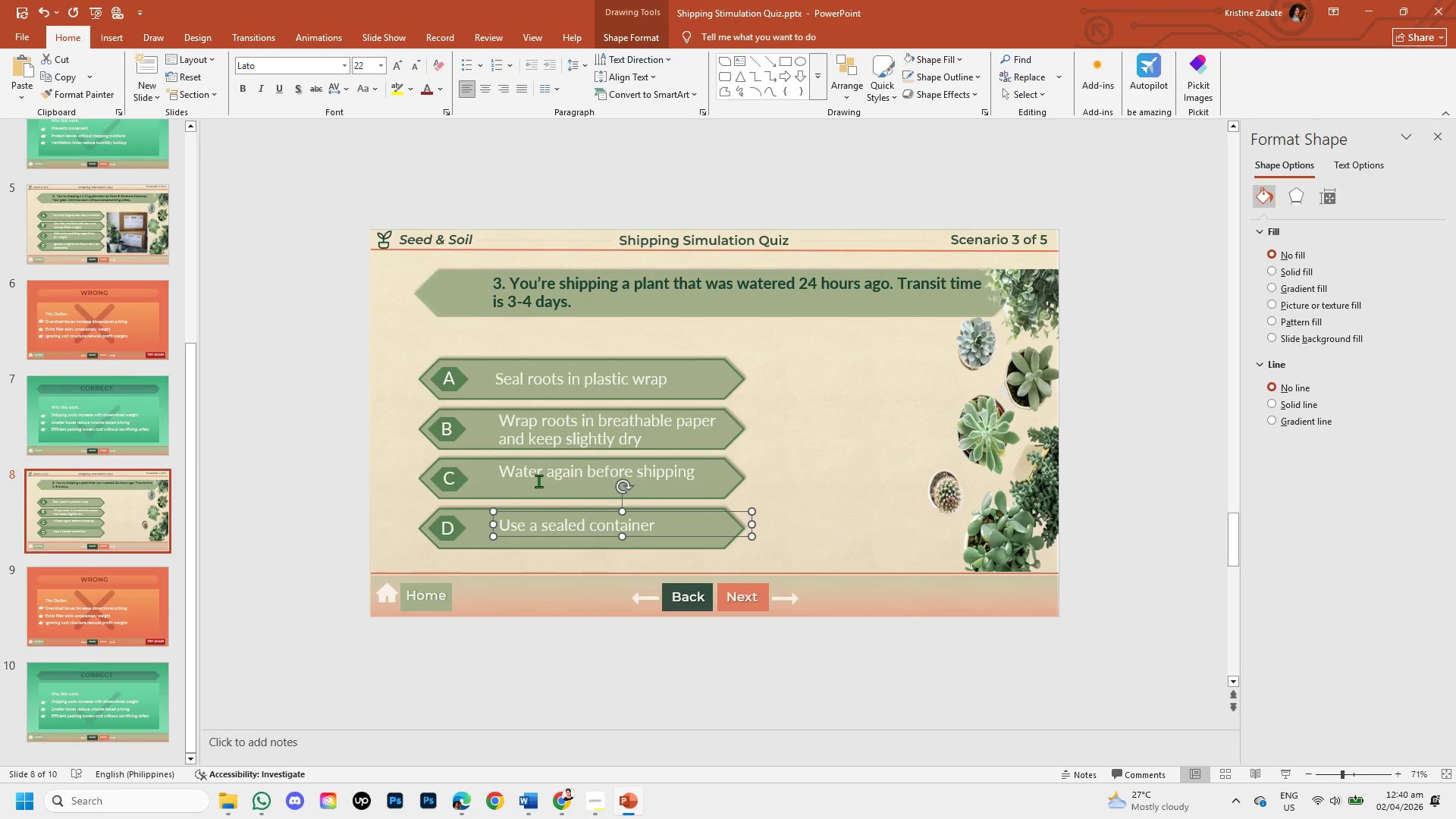 
left_click([538, 479])
 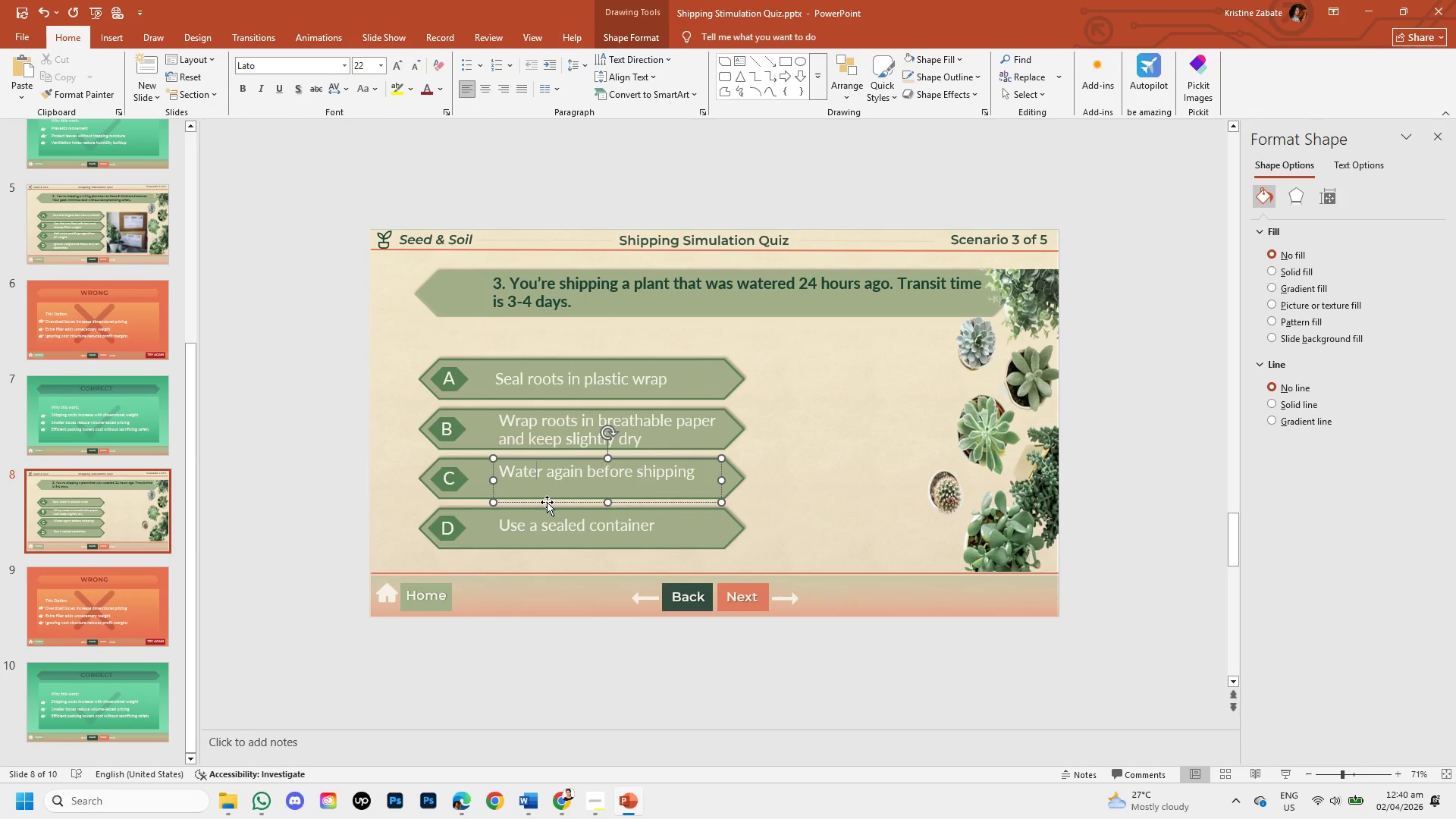 
left_click([547, 502])
 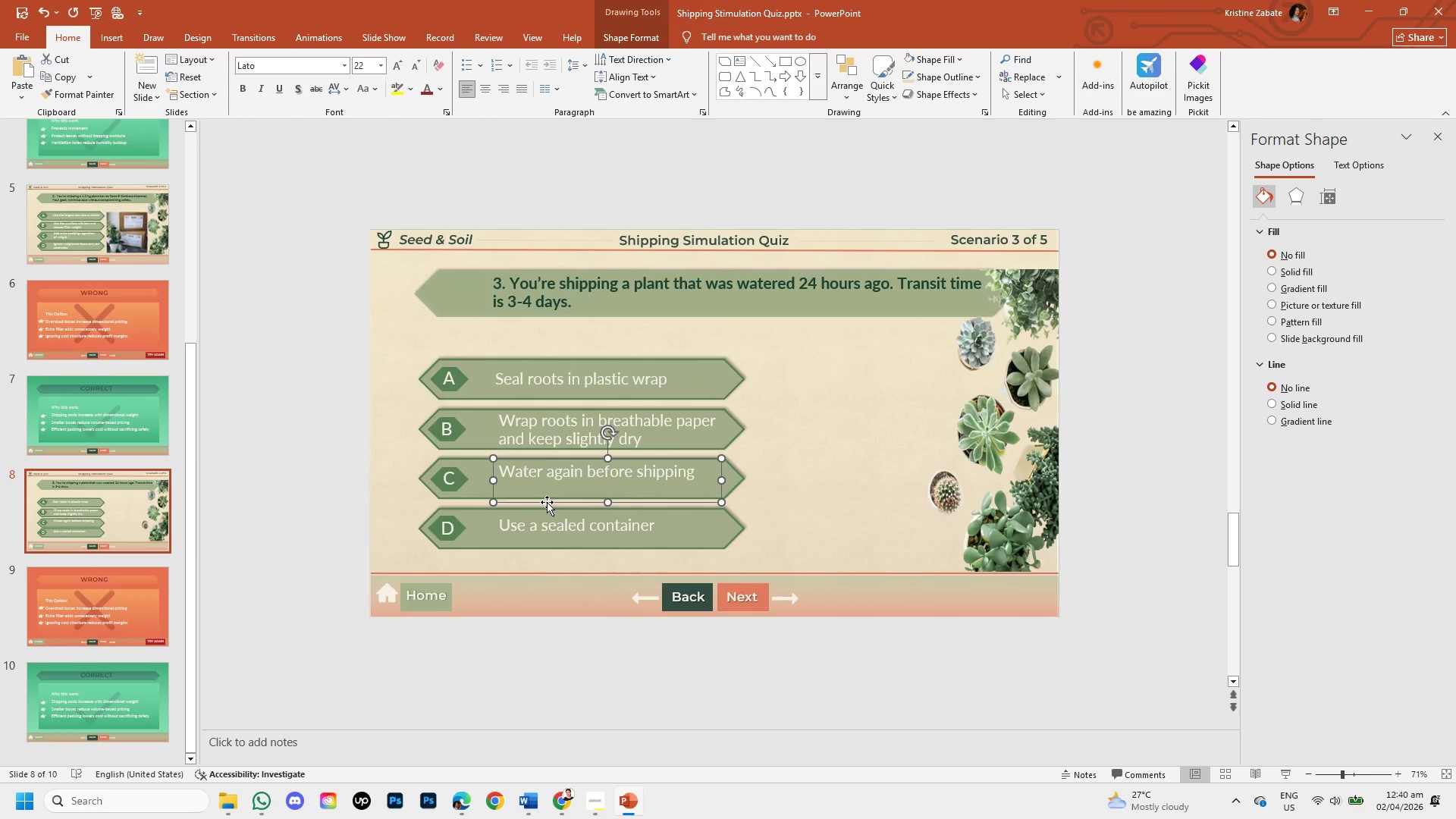 
hold_key(key=ArrowDown, duration=0.64)
 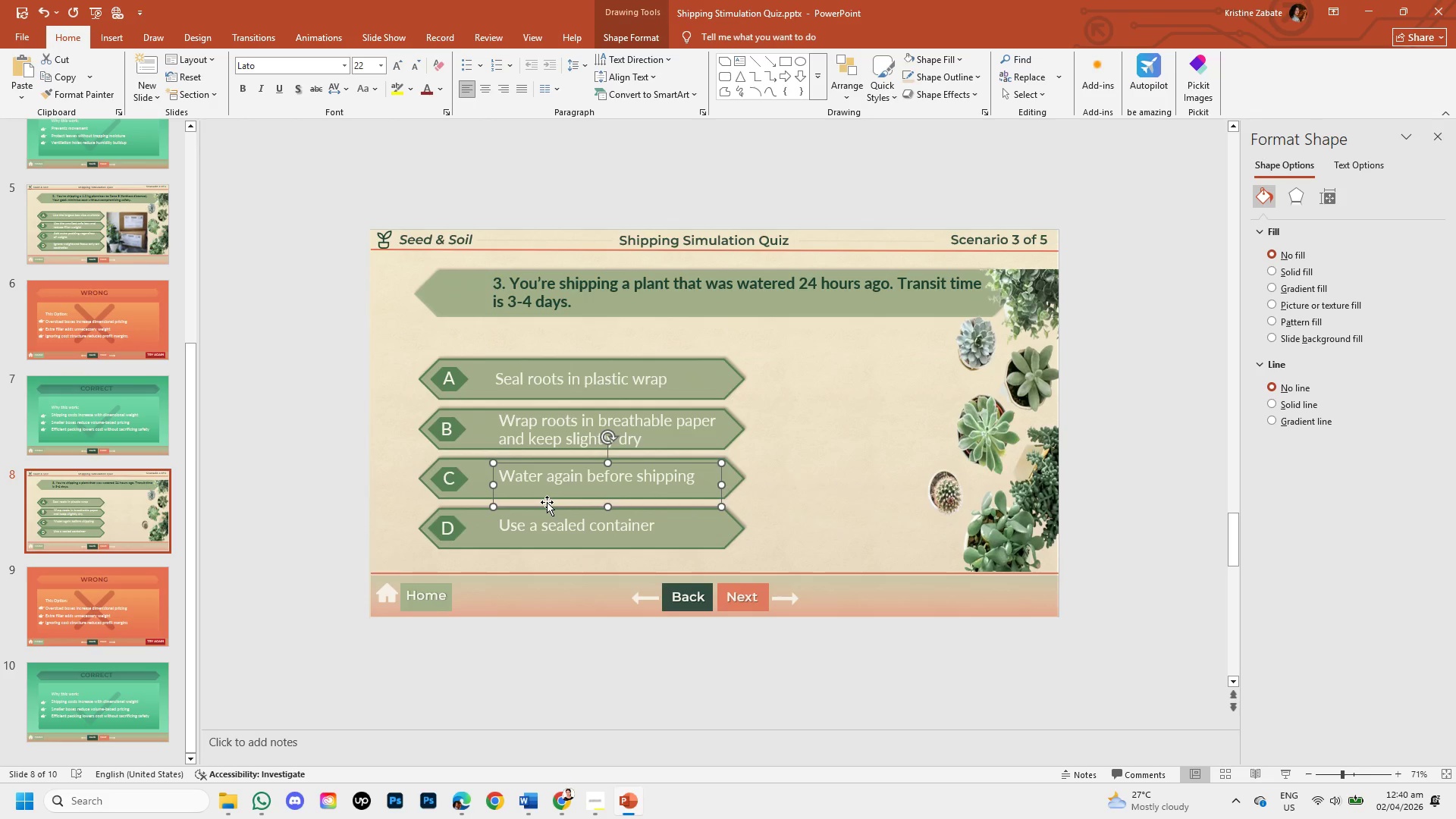 
key(ArrowDown)
 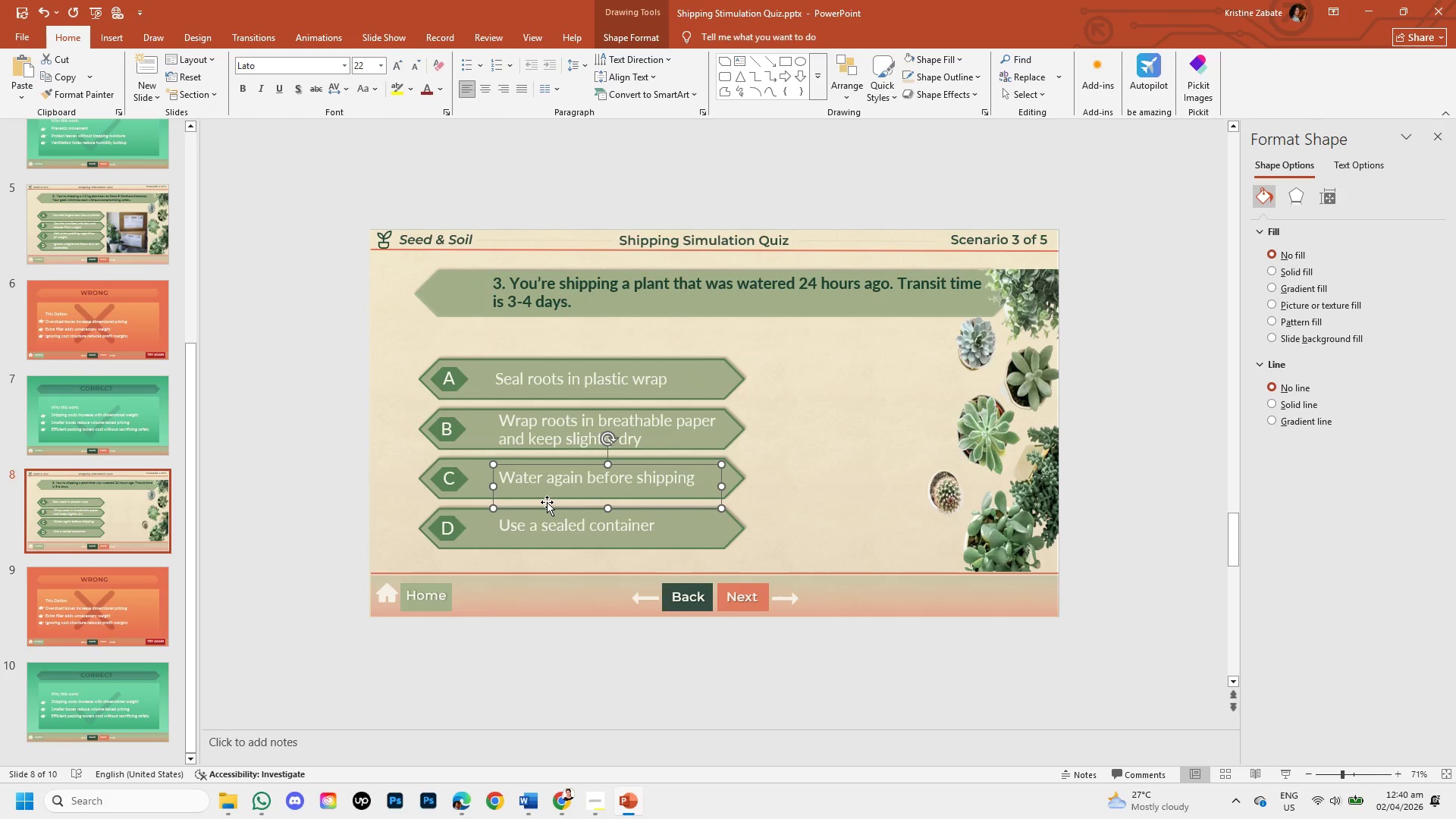 
key(ArrowDown)
 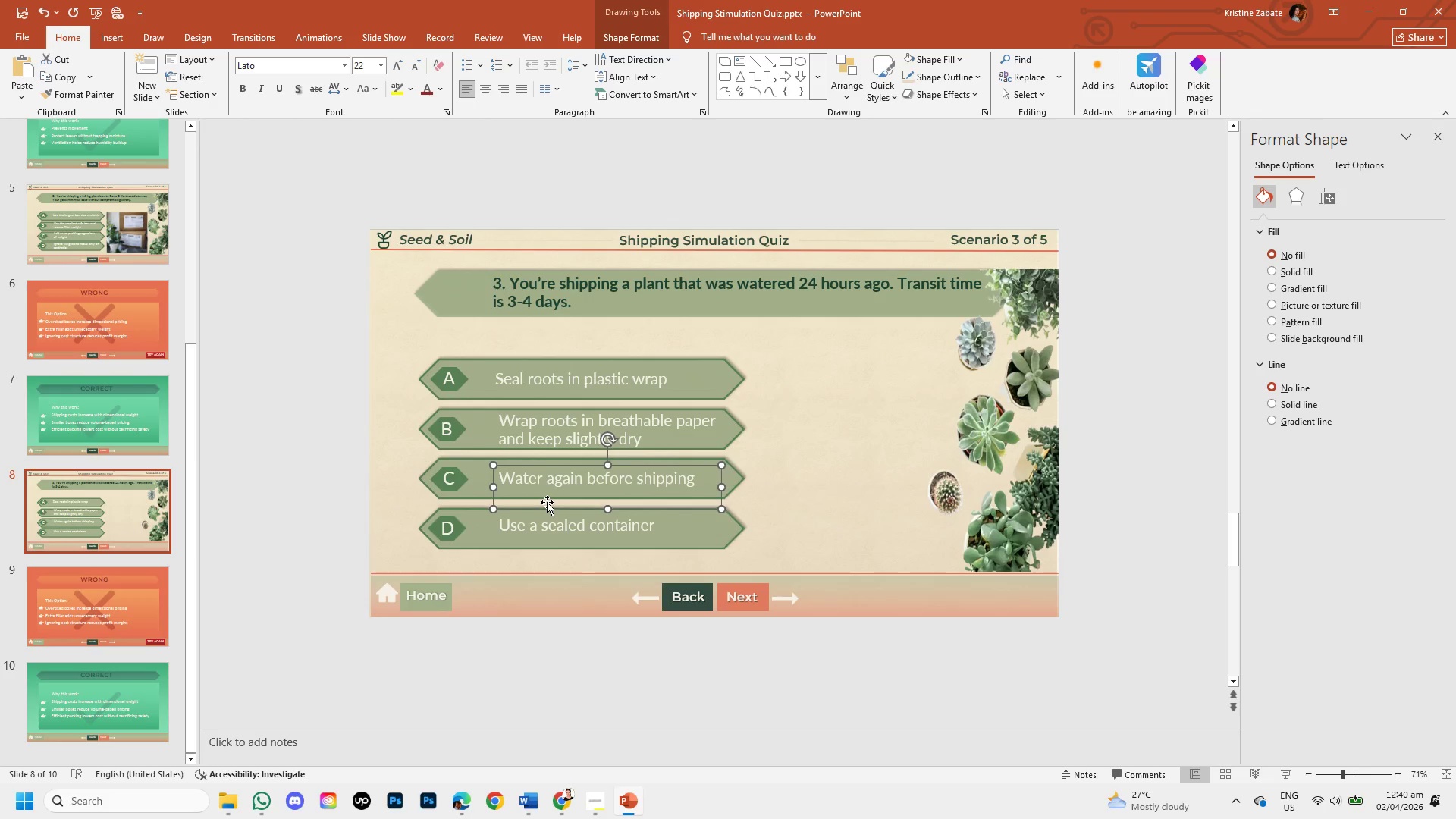 
key(ArrowDown)
 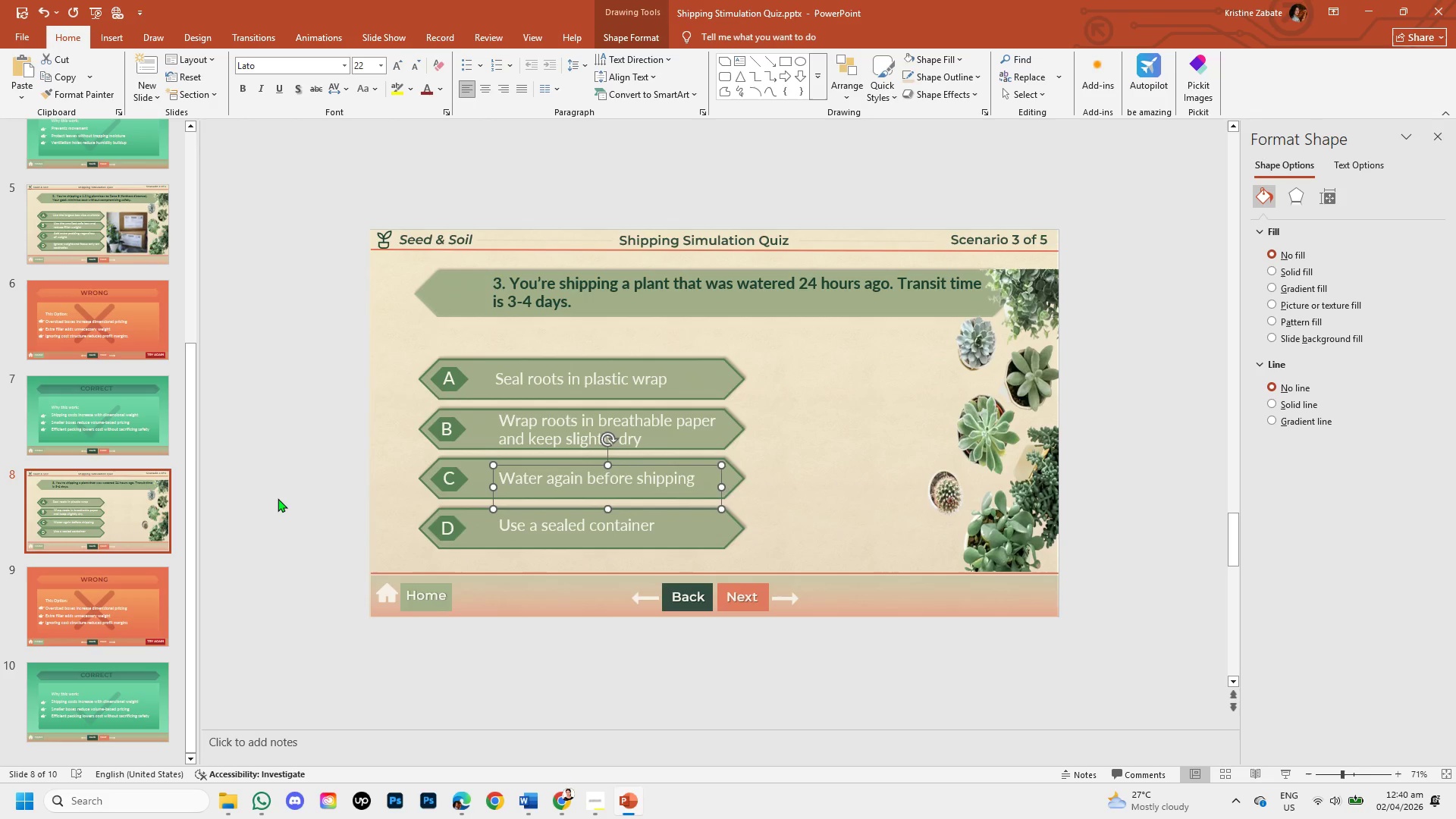 
left_click([281, 498])
 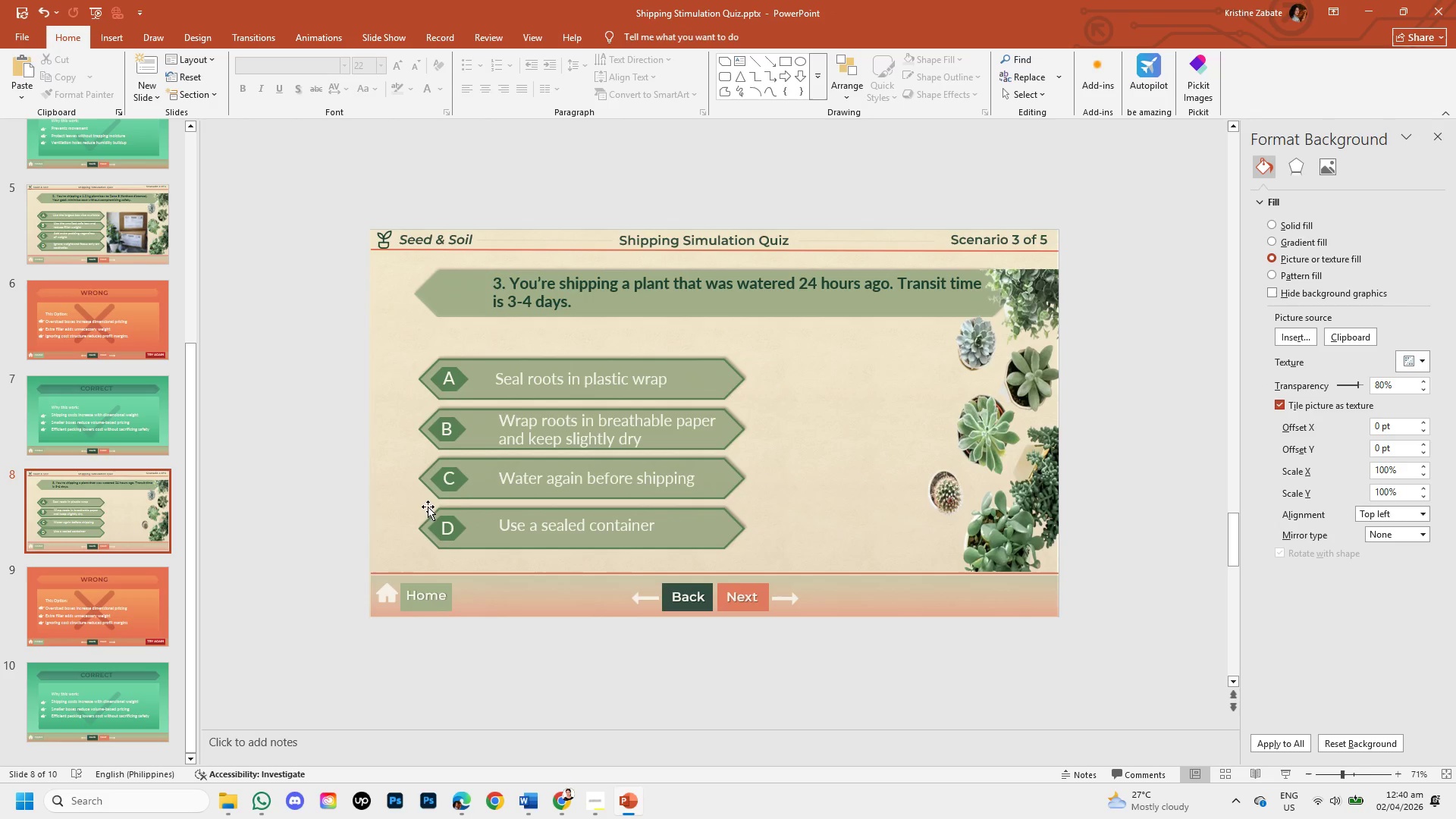 
wait(8.61)
 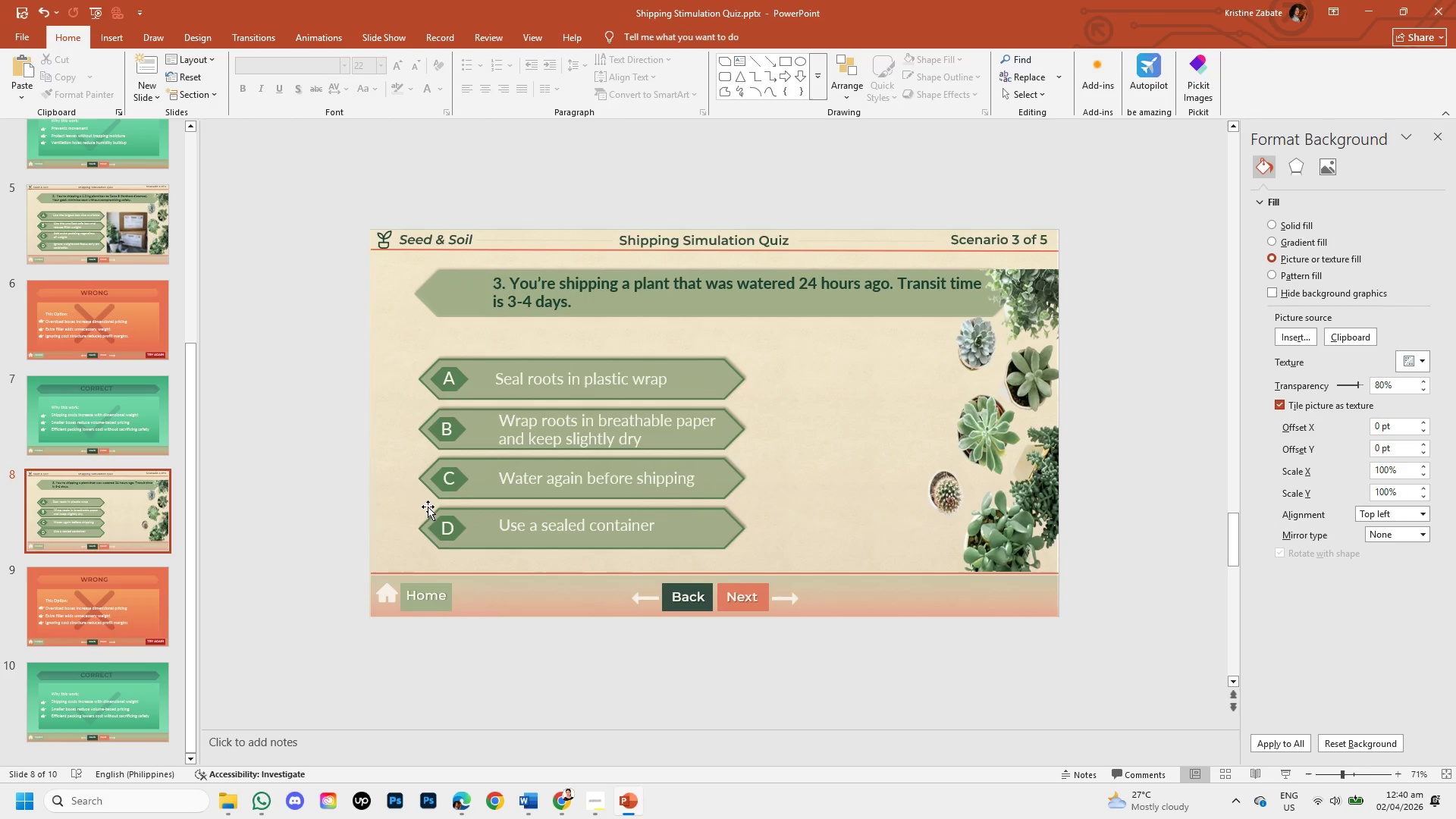 
left_click([557, 798])
 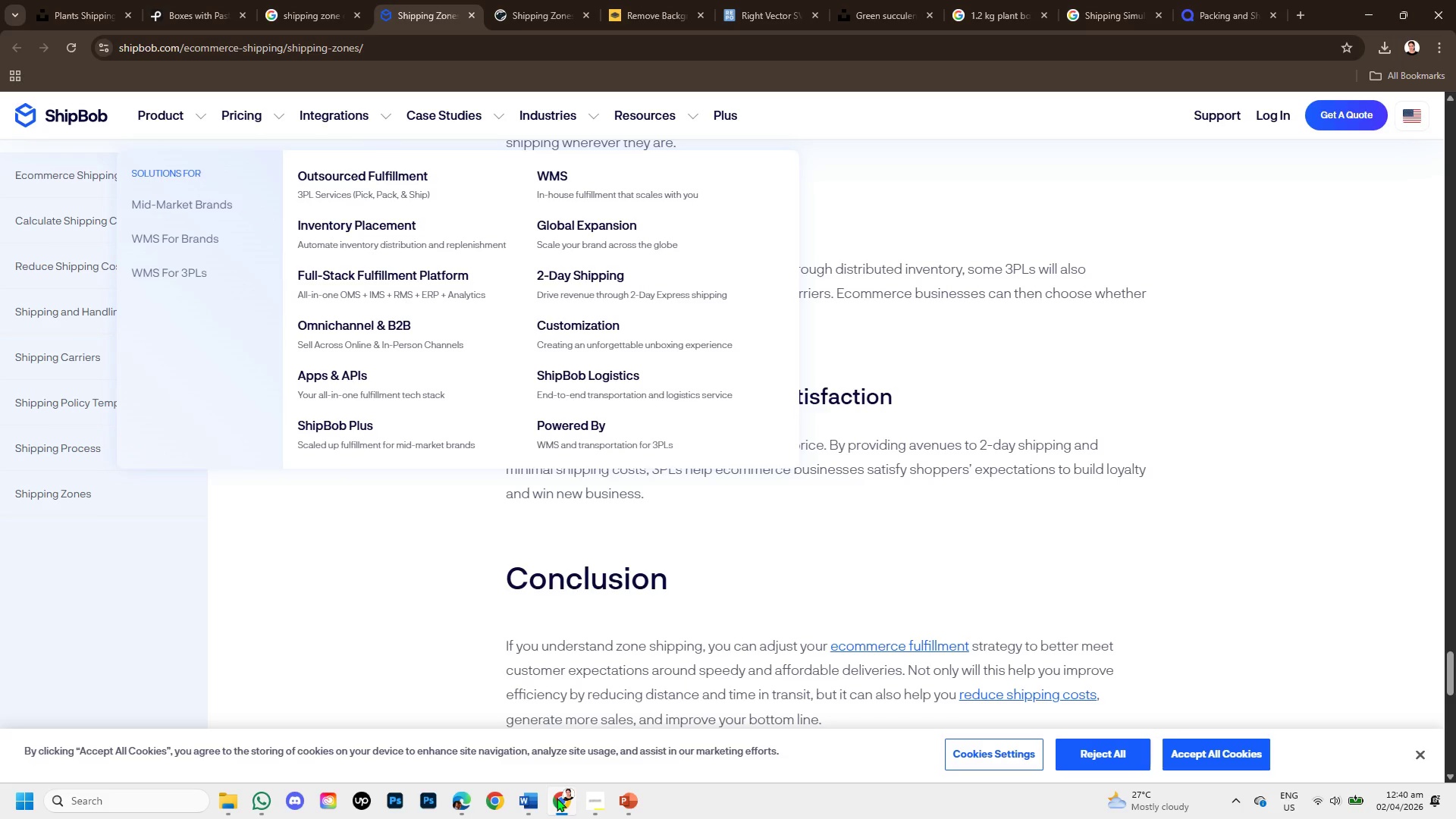 
wait(11.56)
 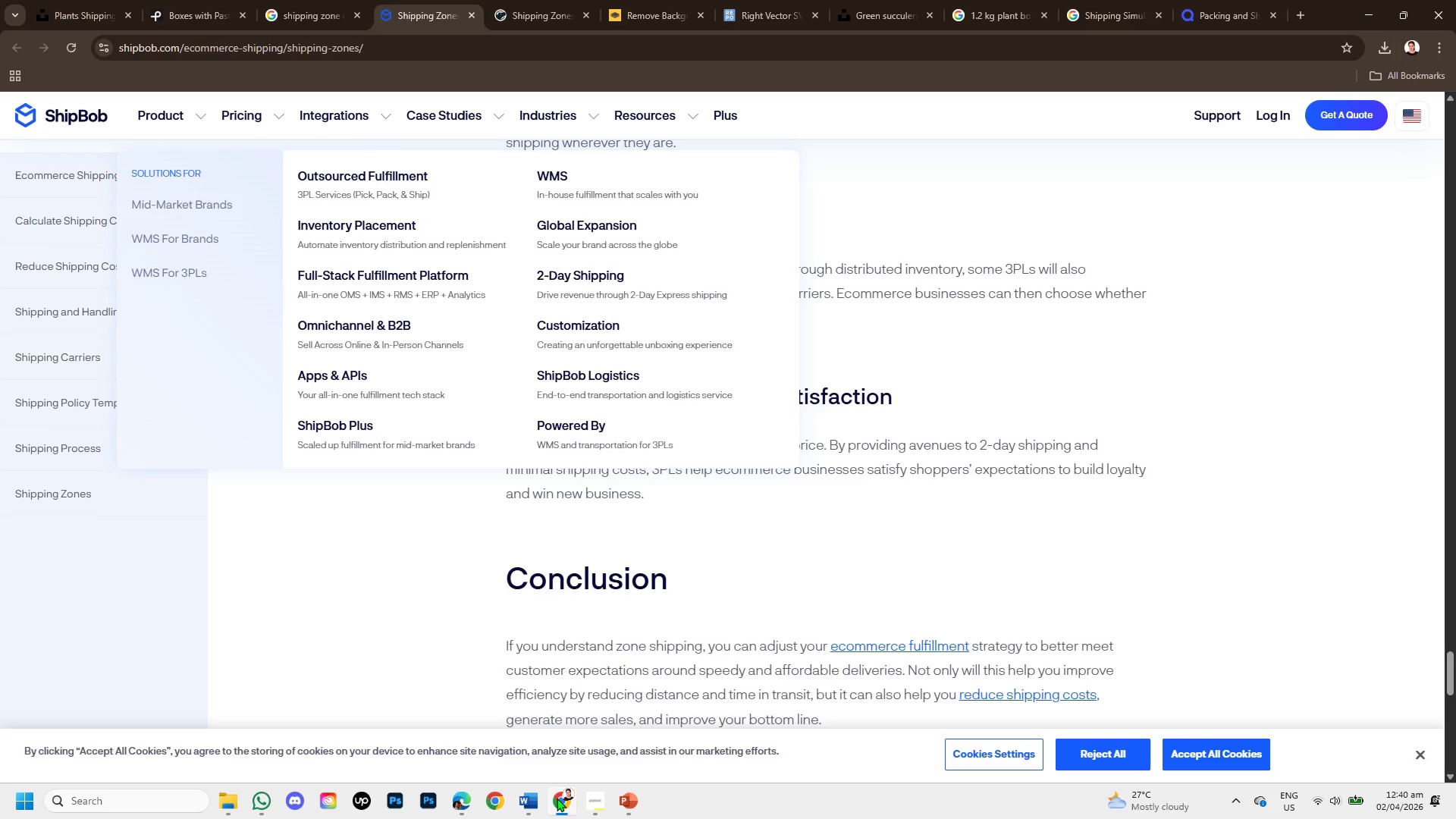 
scroll: coordinate [620, 497], scroll_direction: down, amount: 3.0
 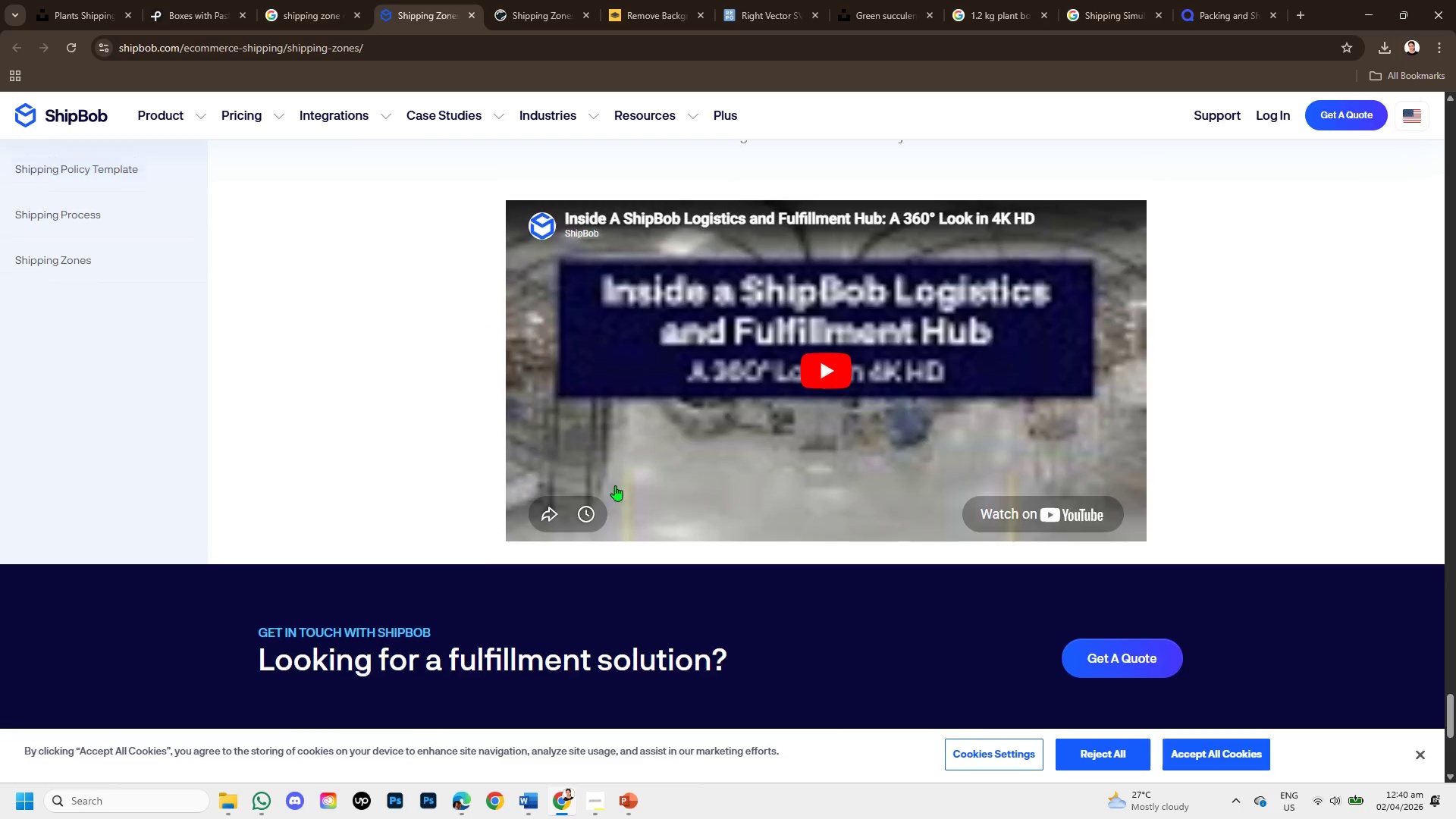 
scroll: coordinate [604, 433], scroll_direction: up, amount: 9.0
 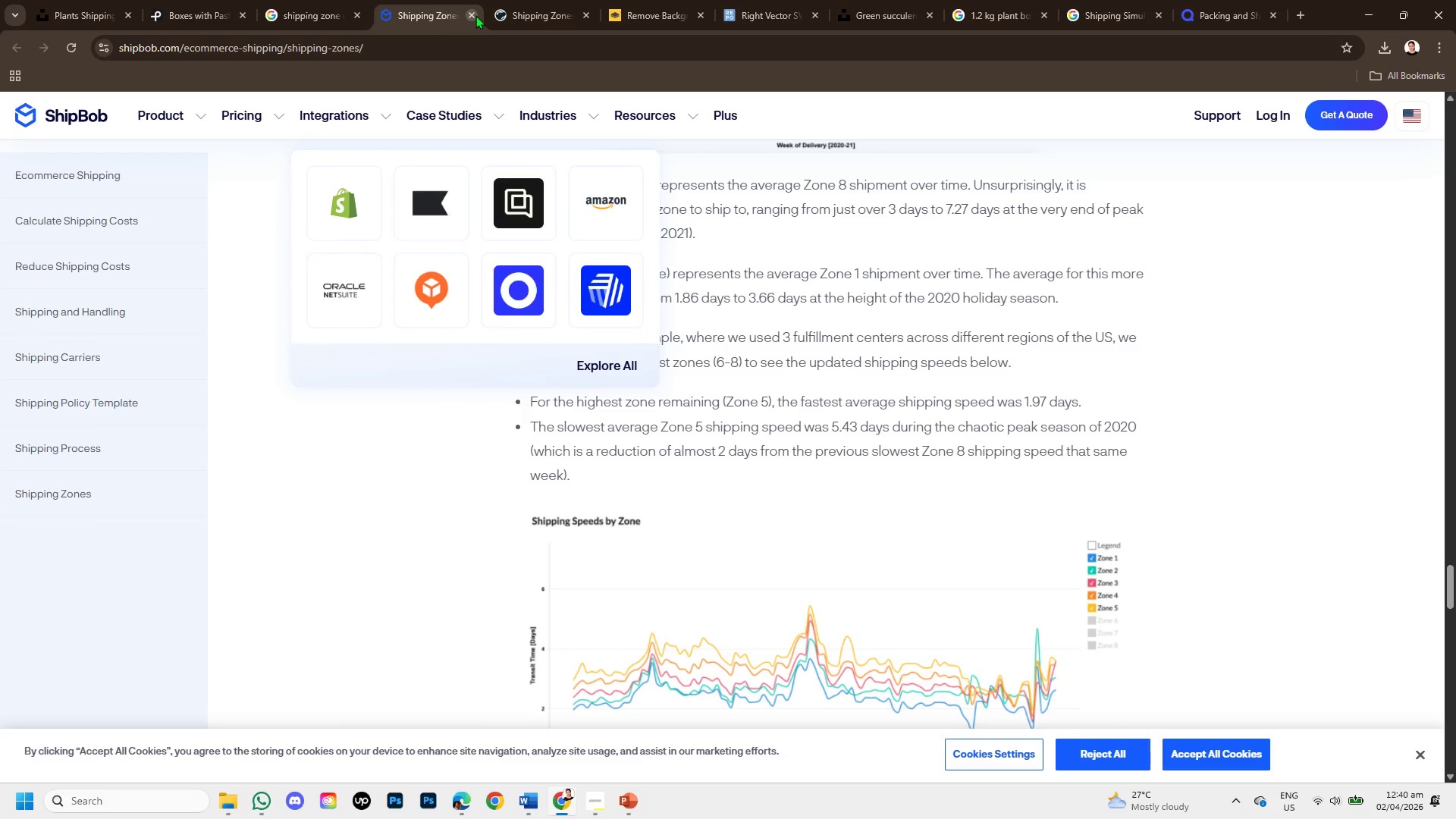 
left_click([473, 15])
 